 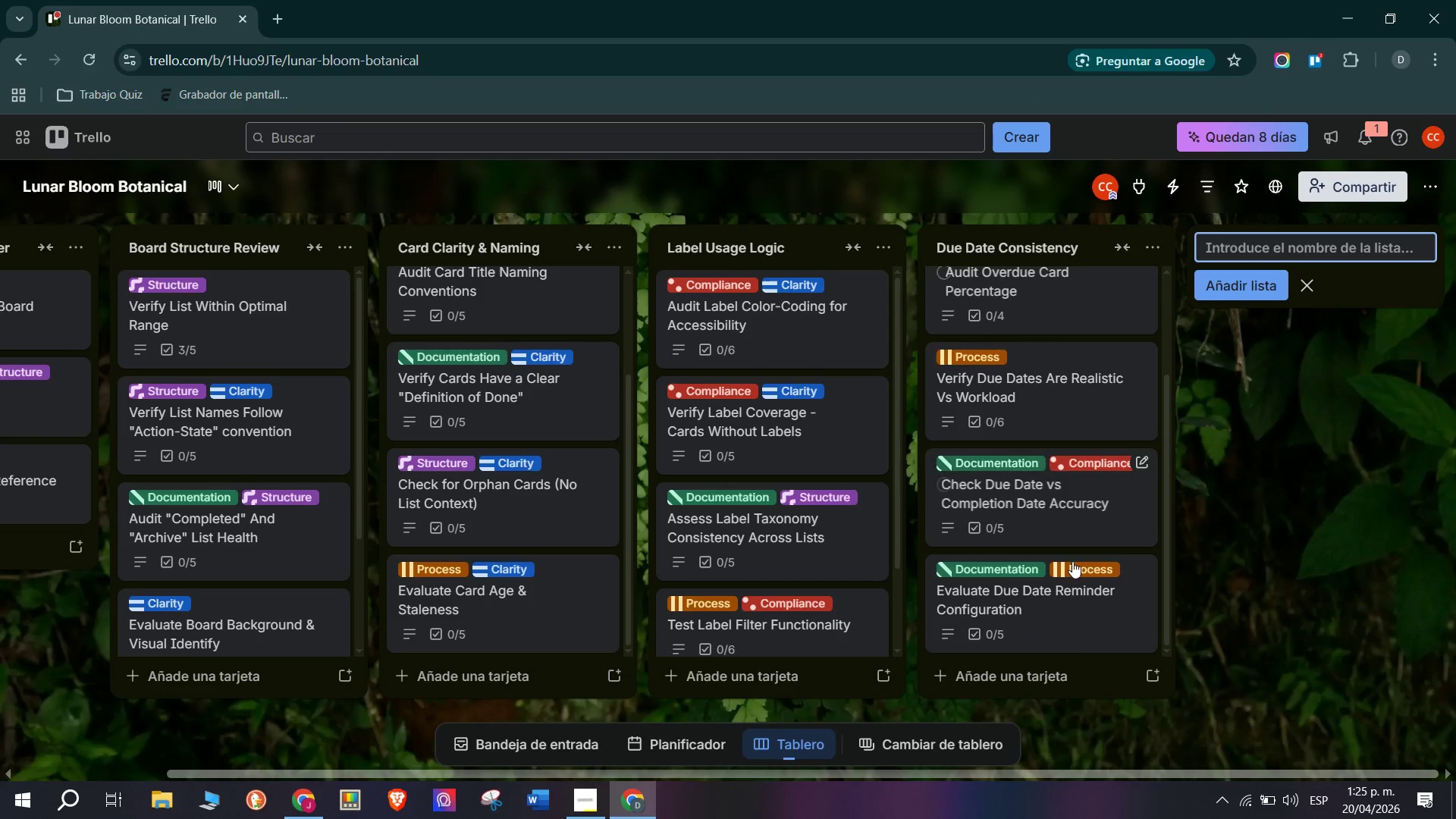 
left_click([999, 682])
 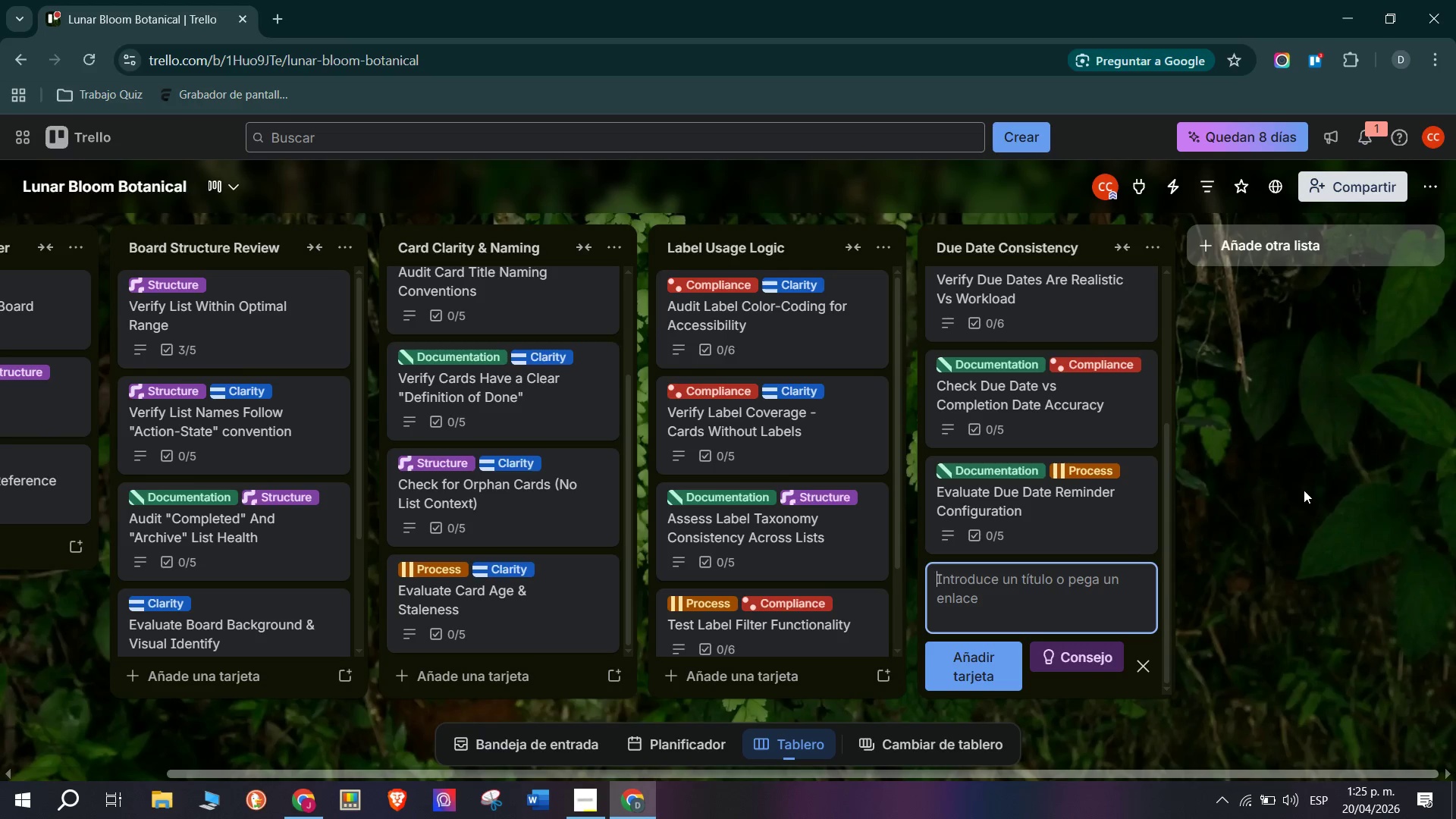 
wait(9.38)
 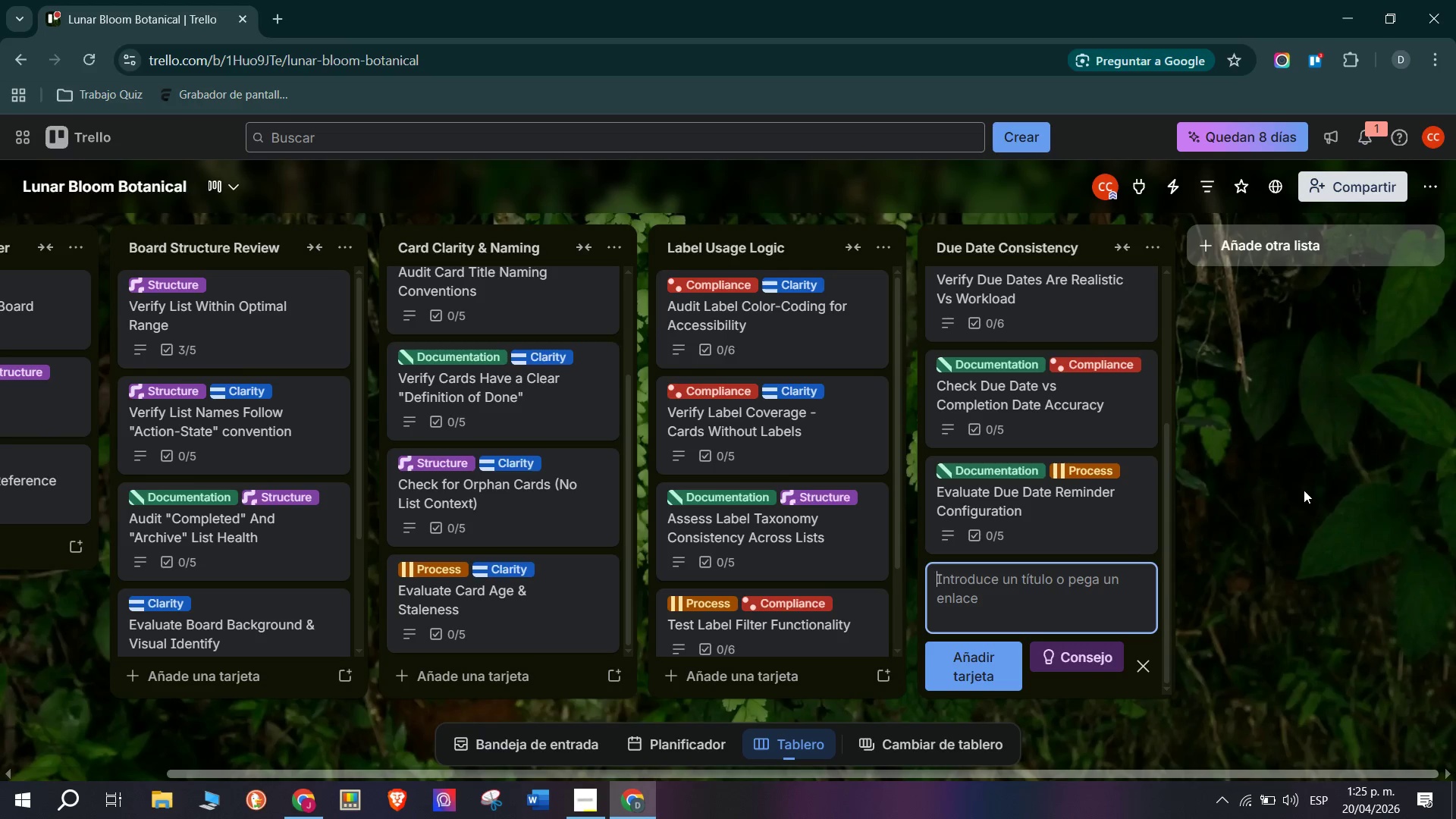 
left_click([1350, 229])
 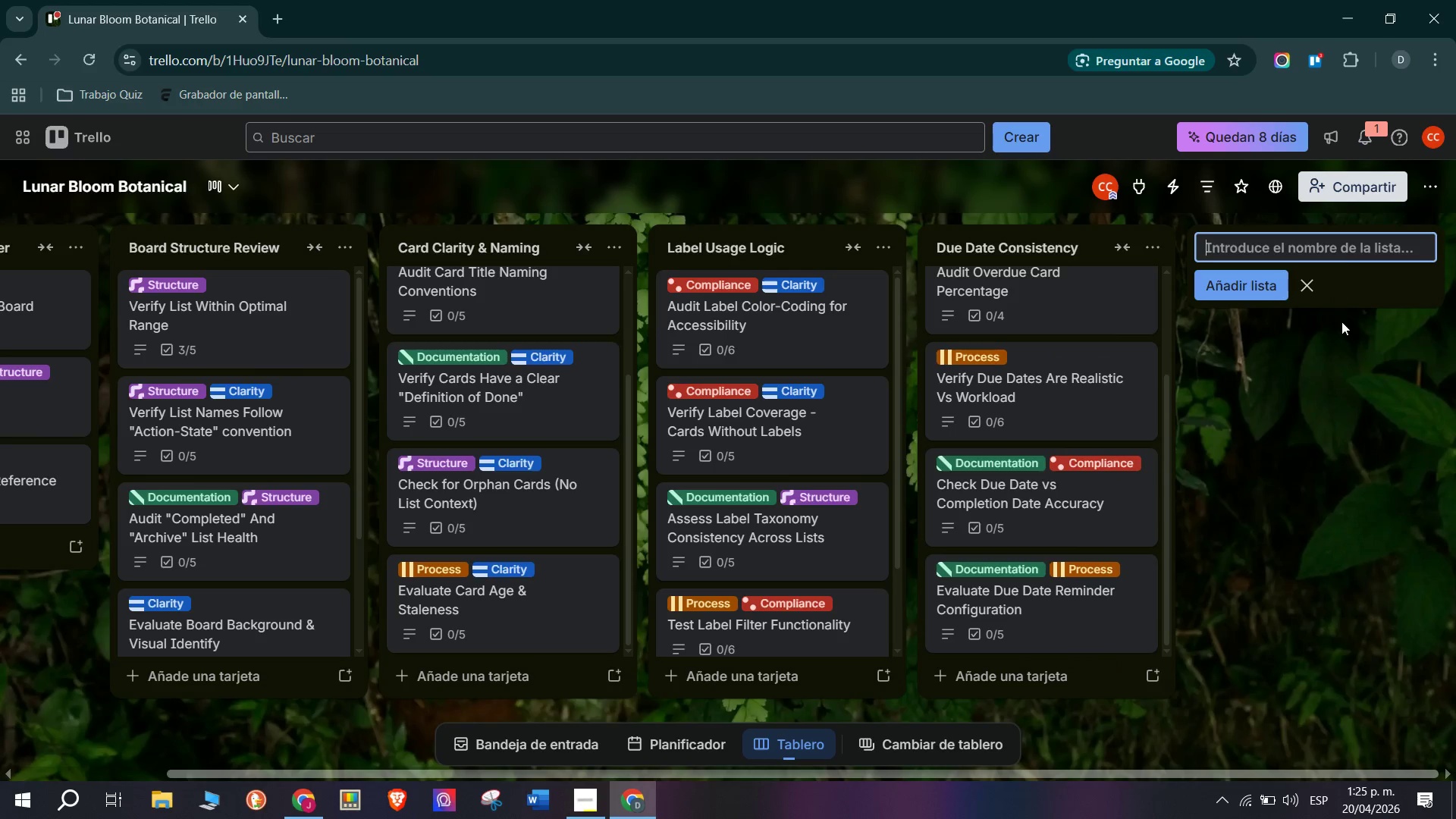 
type( )
key(Backspace)
key(Backspace)
type(Checklist Quality)
 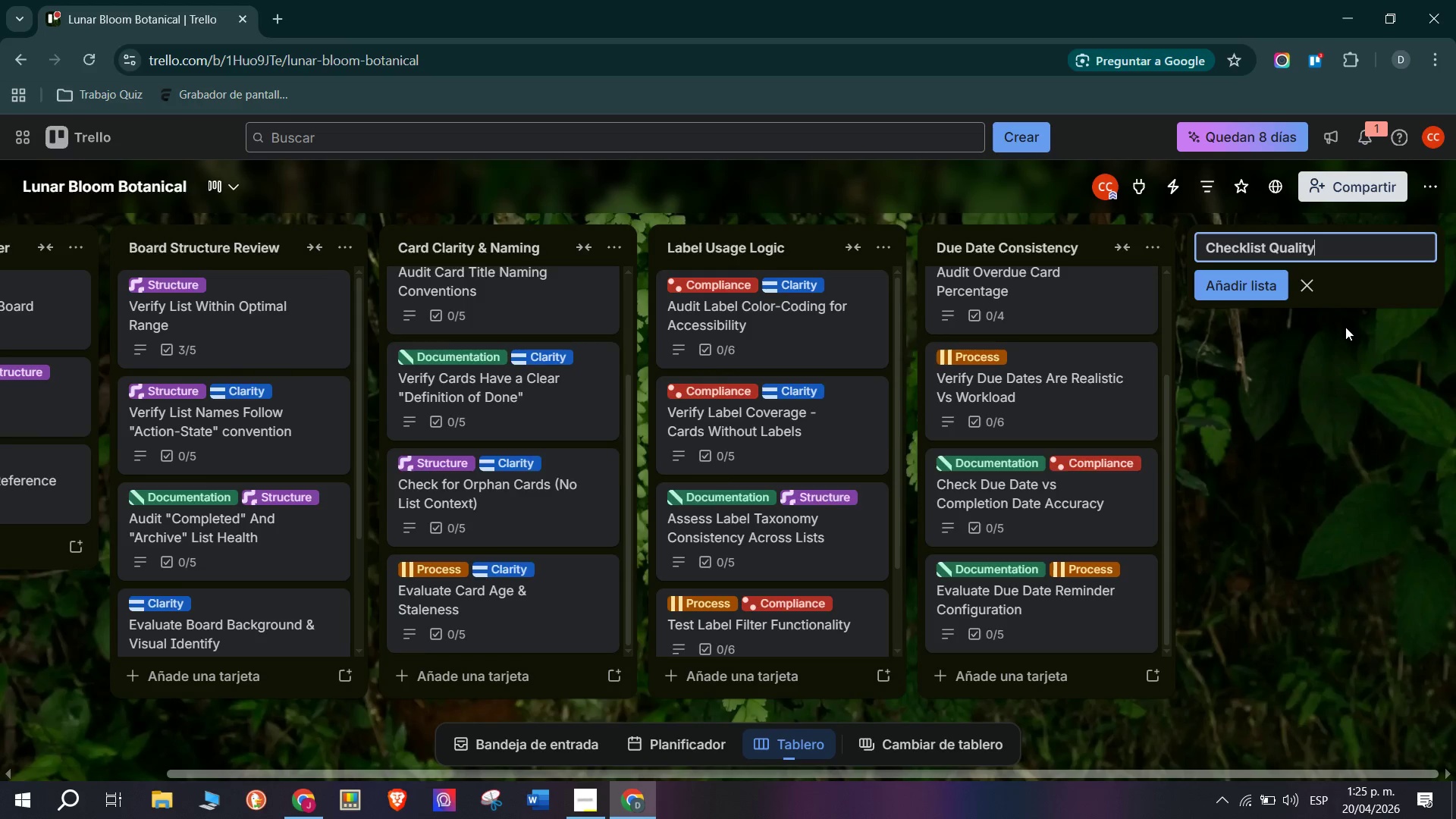 
key(Enter)
 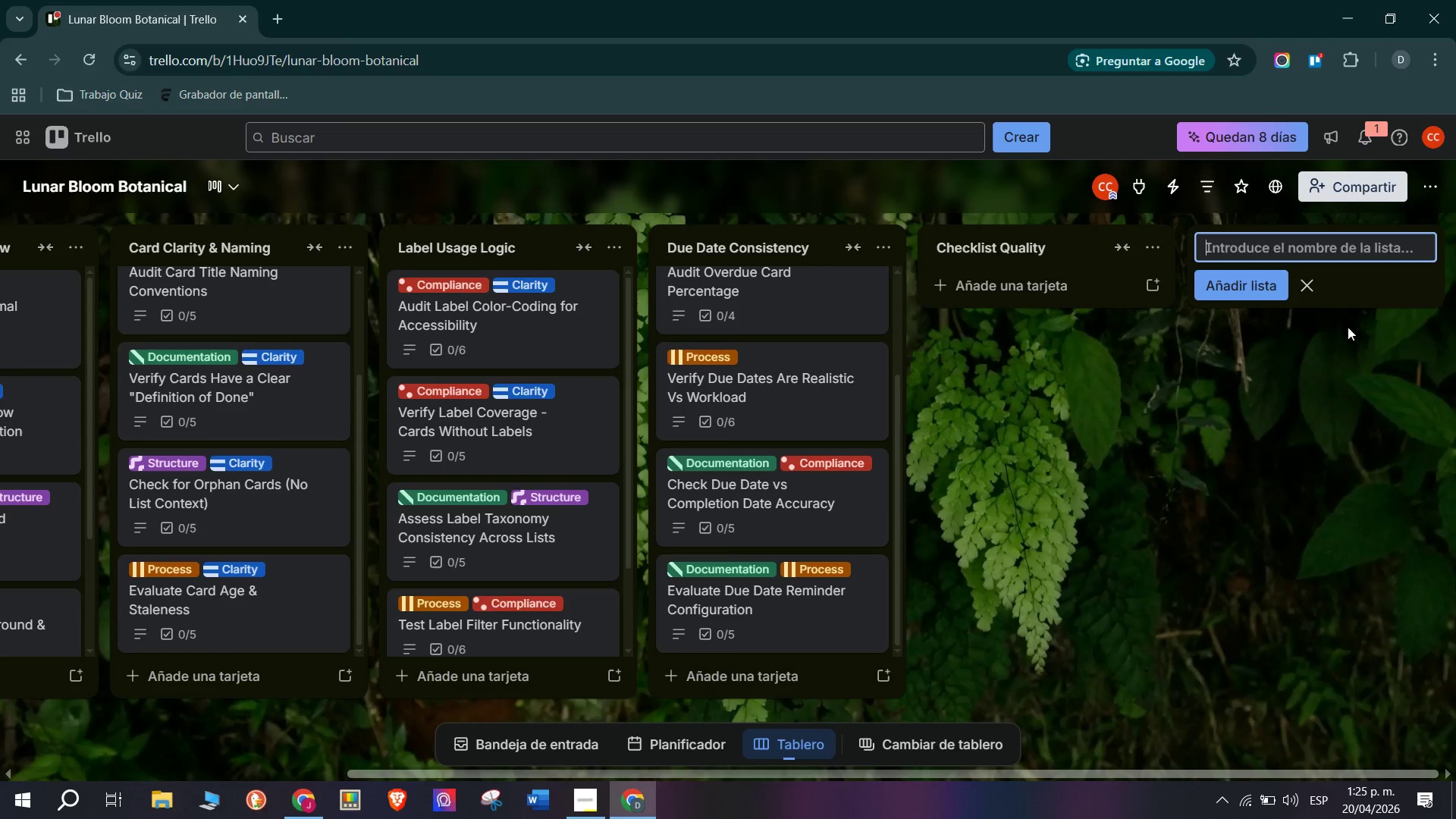 
left_click([1025, 287])
 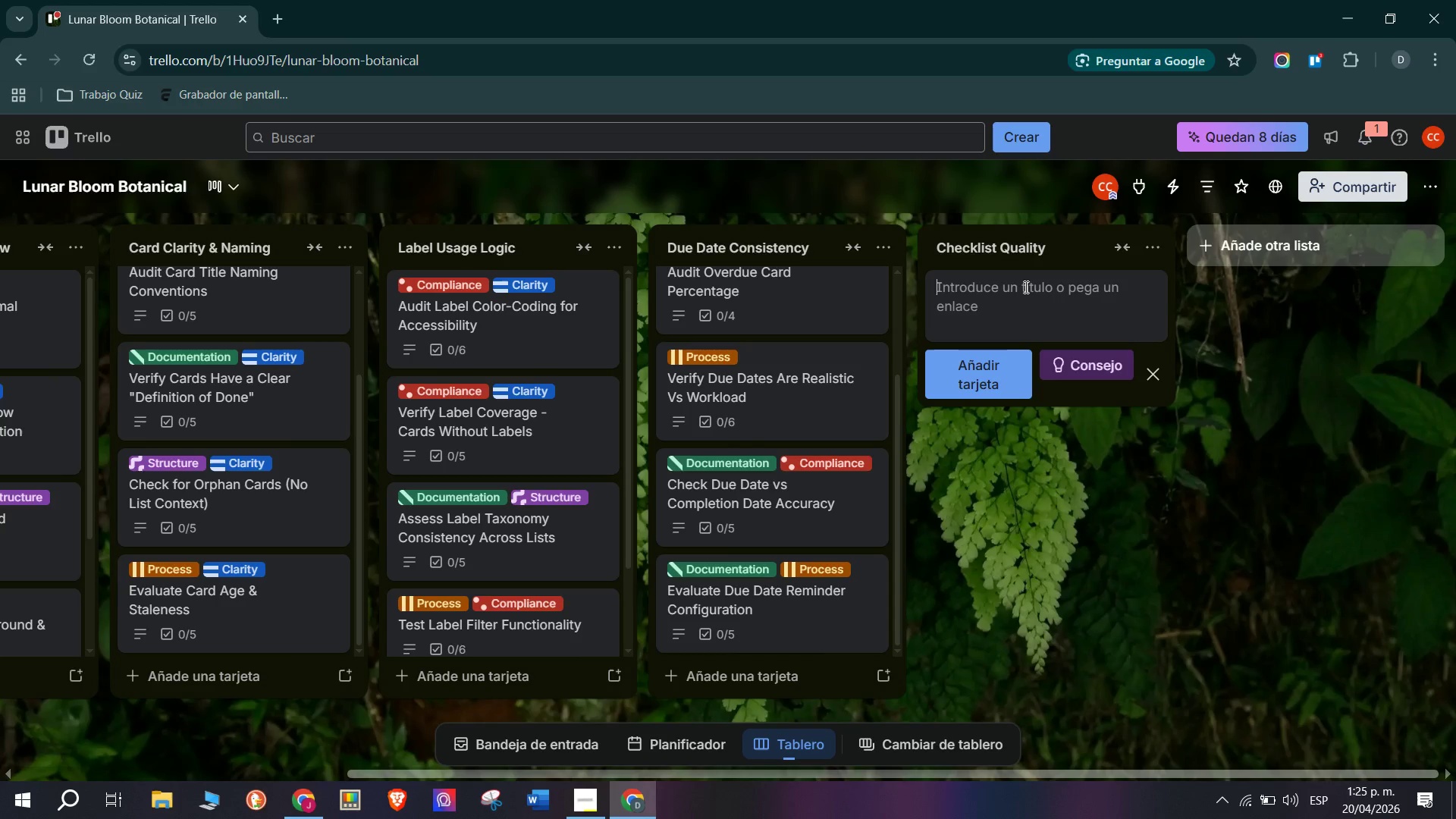 
type(Audit Checklist)
 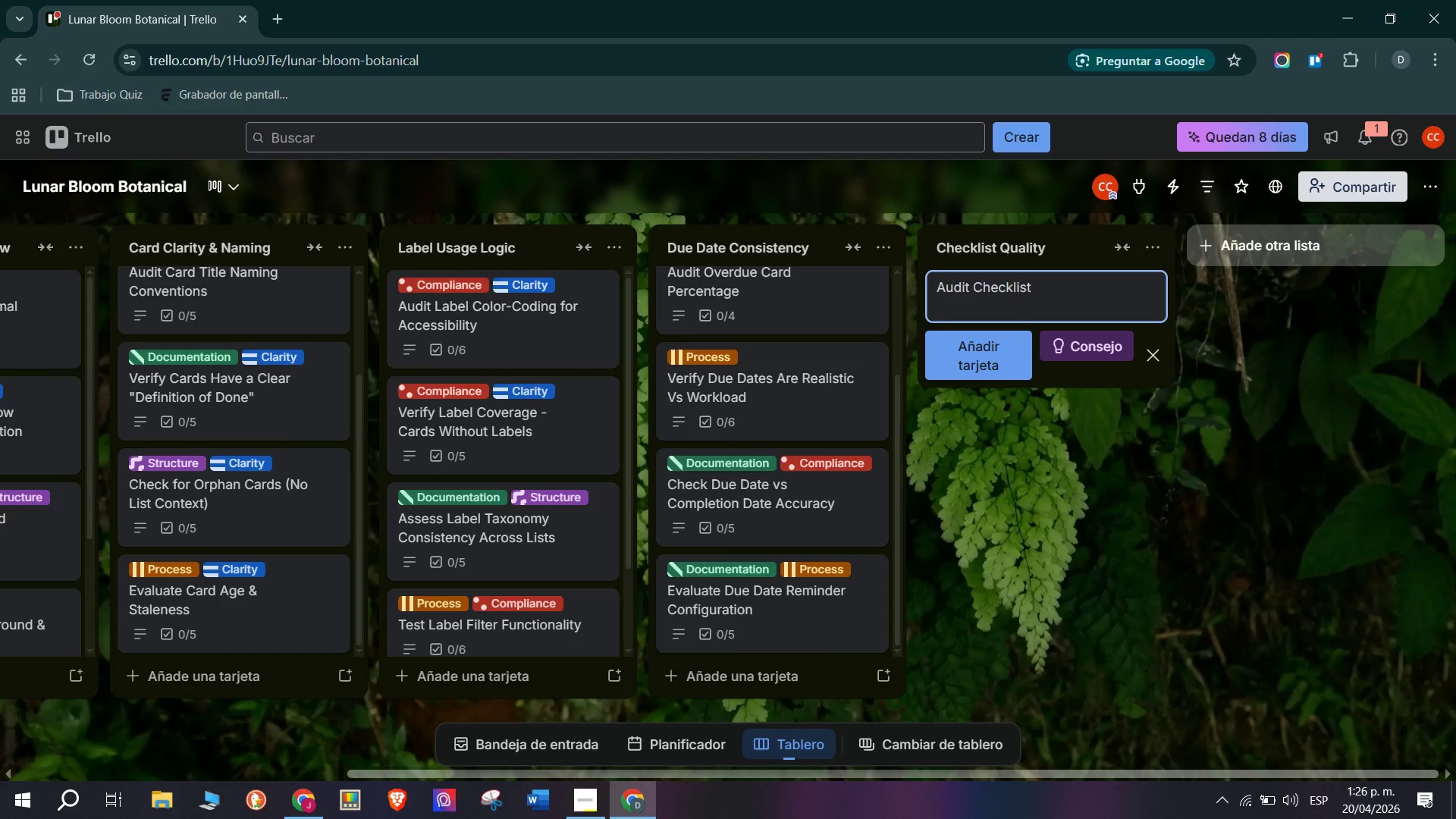 
wait(7.83)
 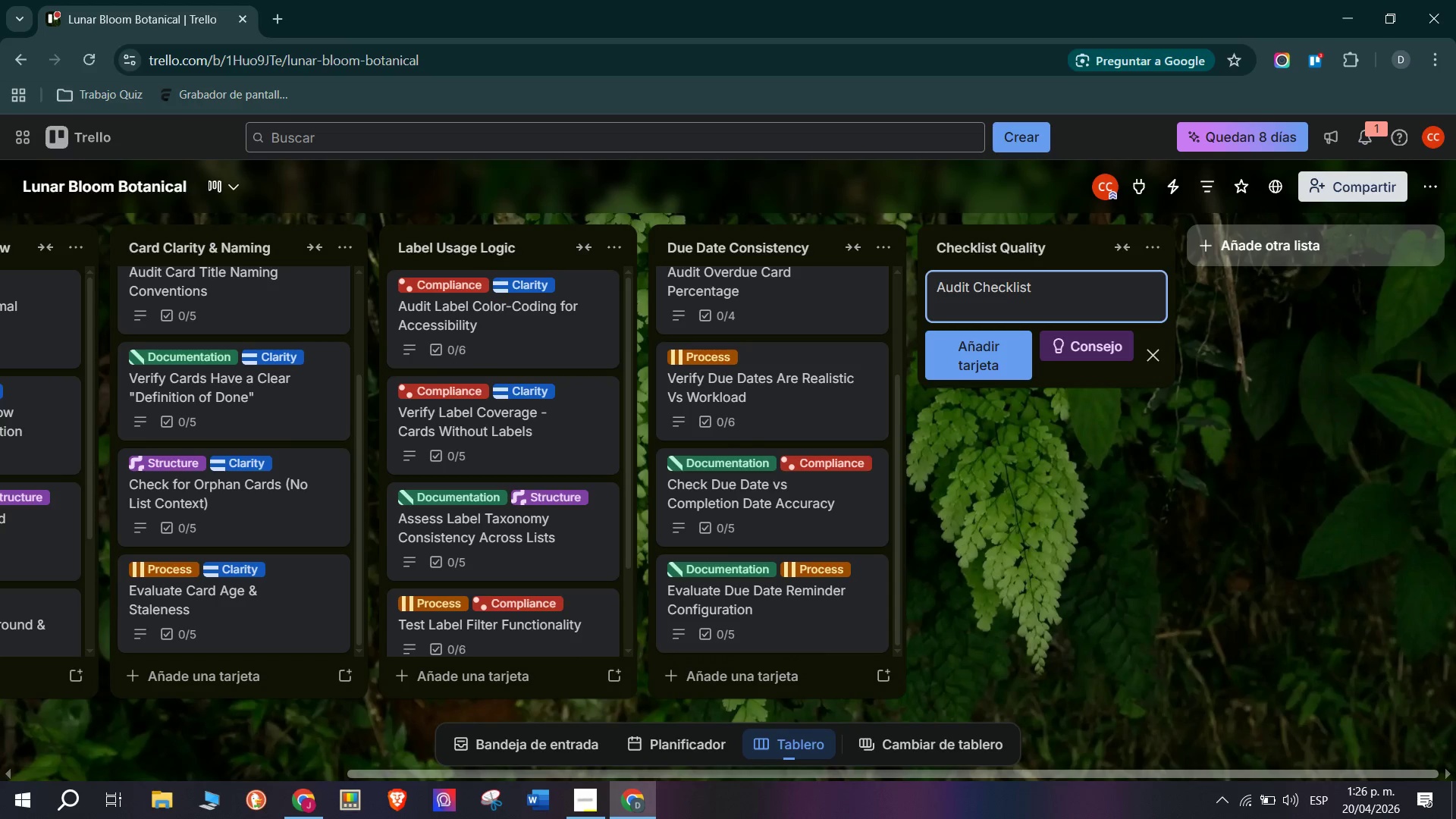 
type( Coverage on Active Cards)
 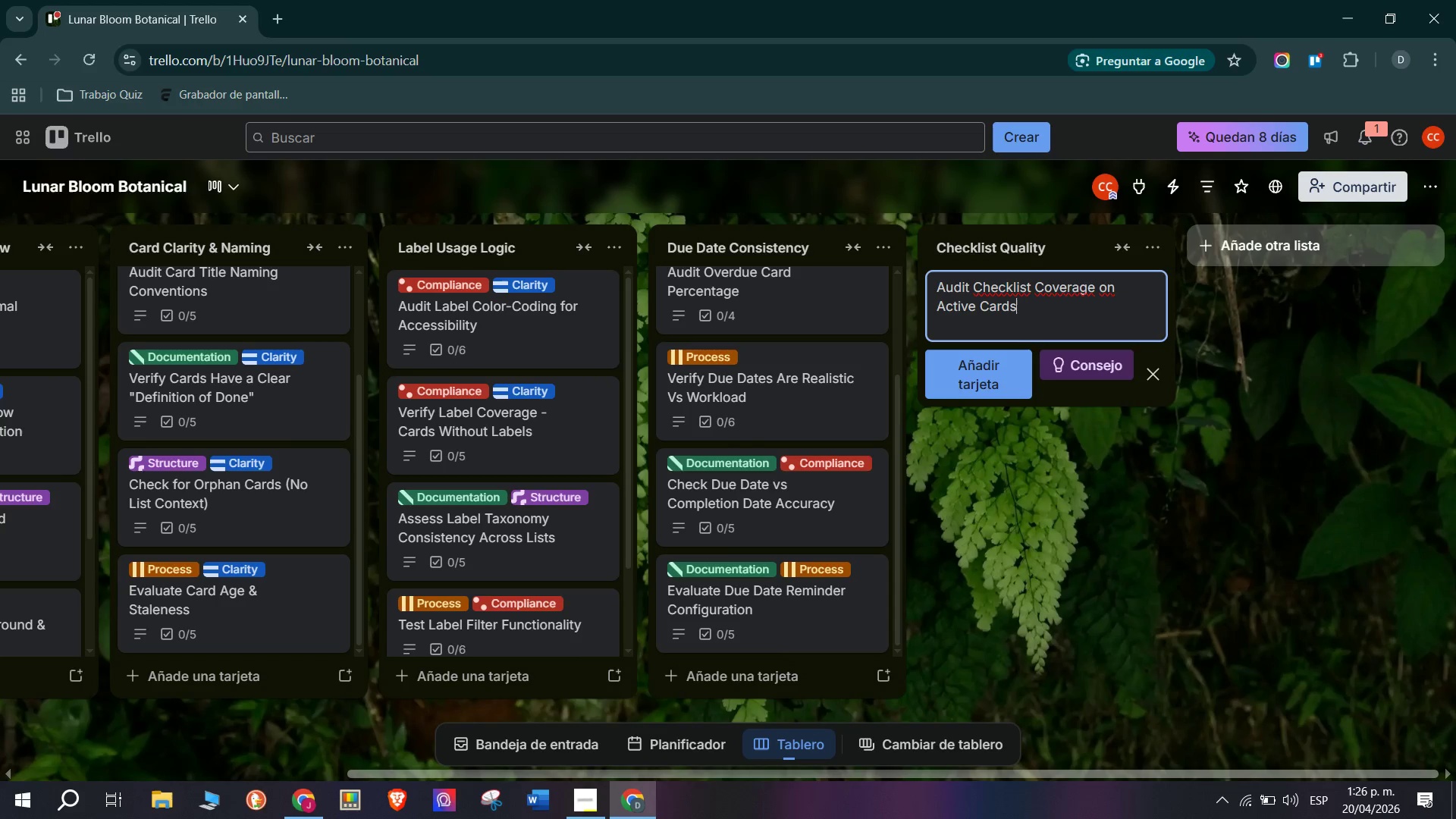 
key(Enter)
 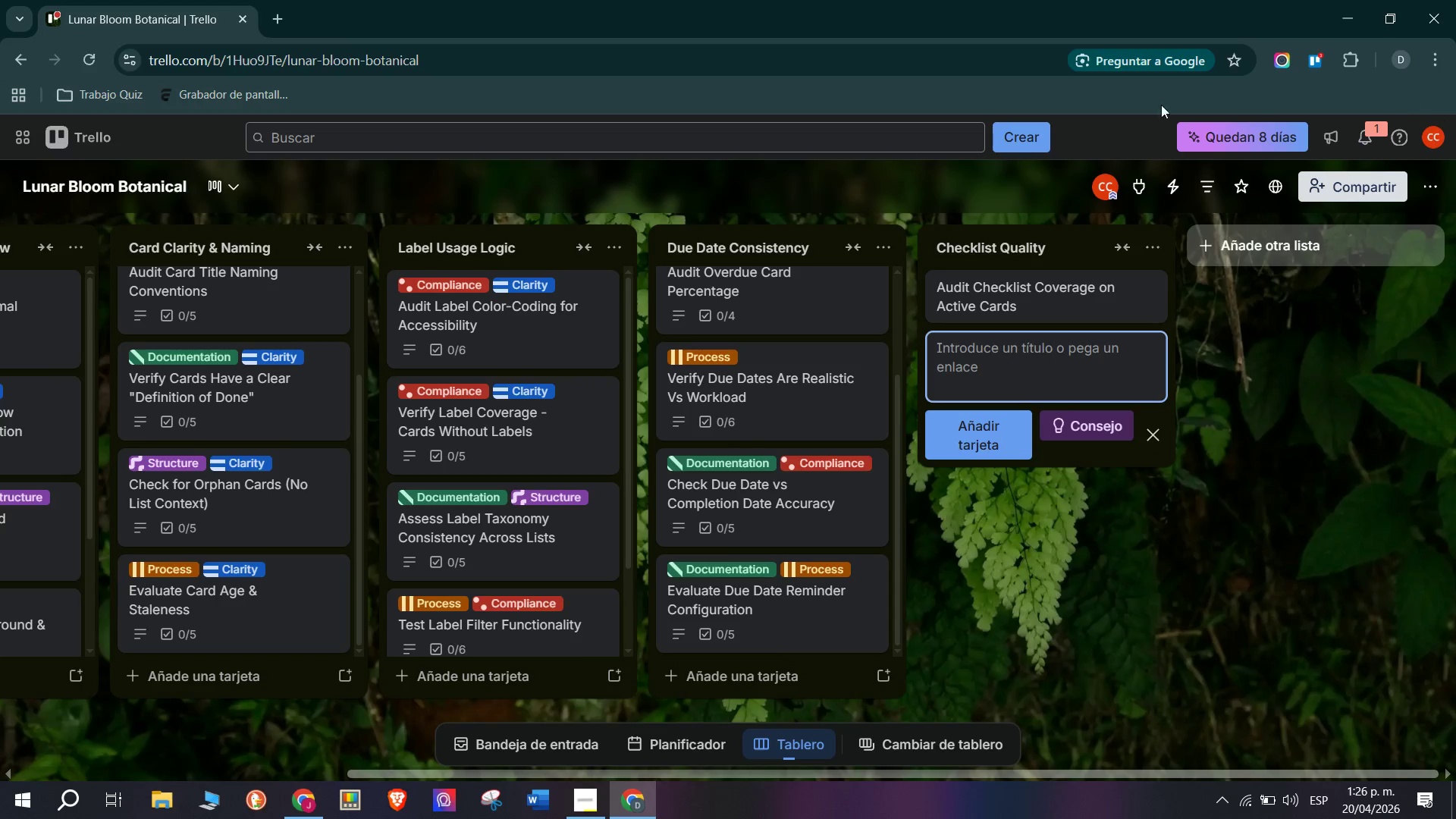 
left_click([1057, 283])
 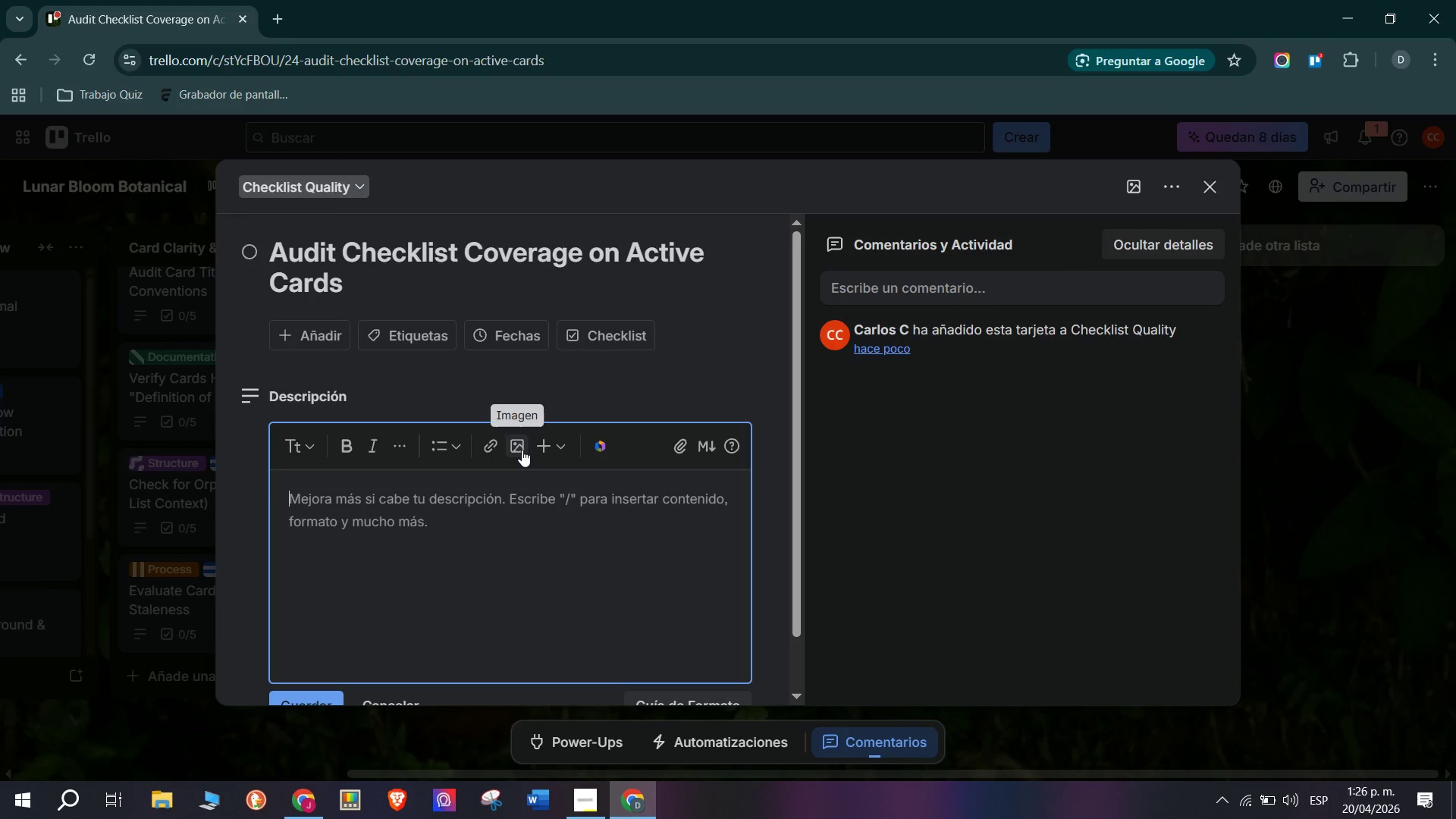 
type(PASSING F)
key(Backspace)
type(GRADE> At least 70% of cards in @inp)
key(Backspace)
type( progress@ have at least one checklist. Checklists turn vague cards into actionable step sequences - cards without them rely on the assignee;s memory)
 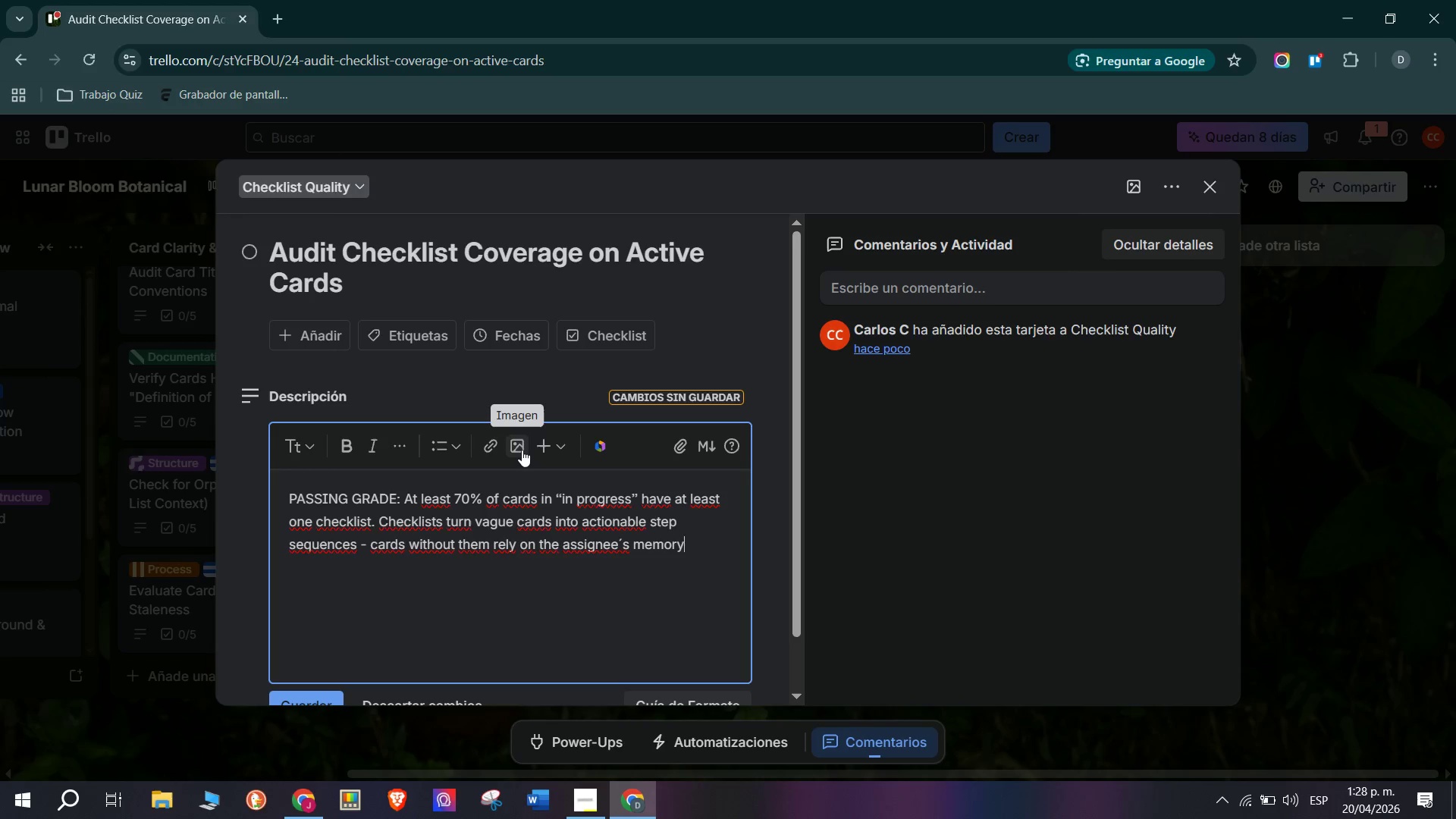 
key(Enter)
 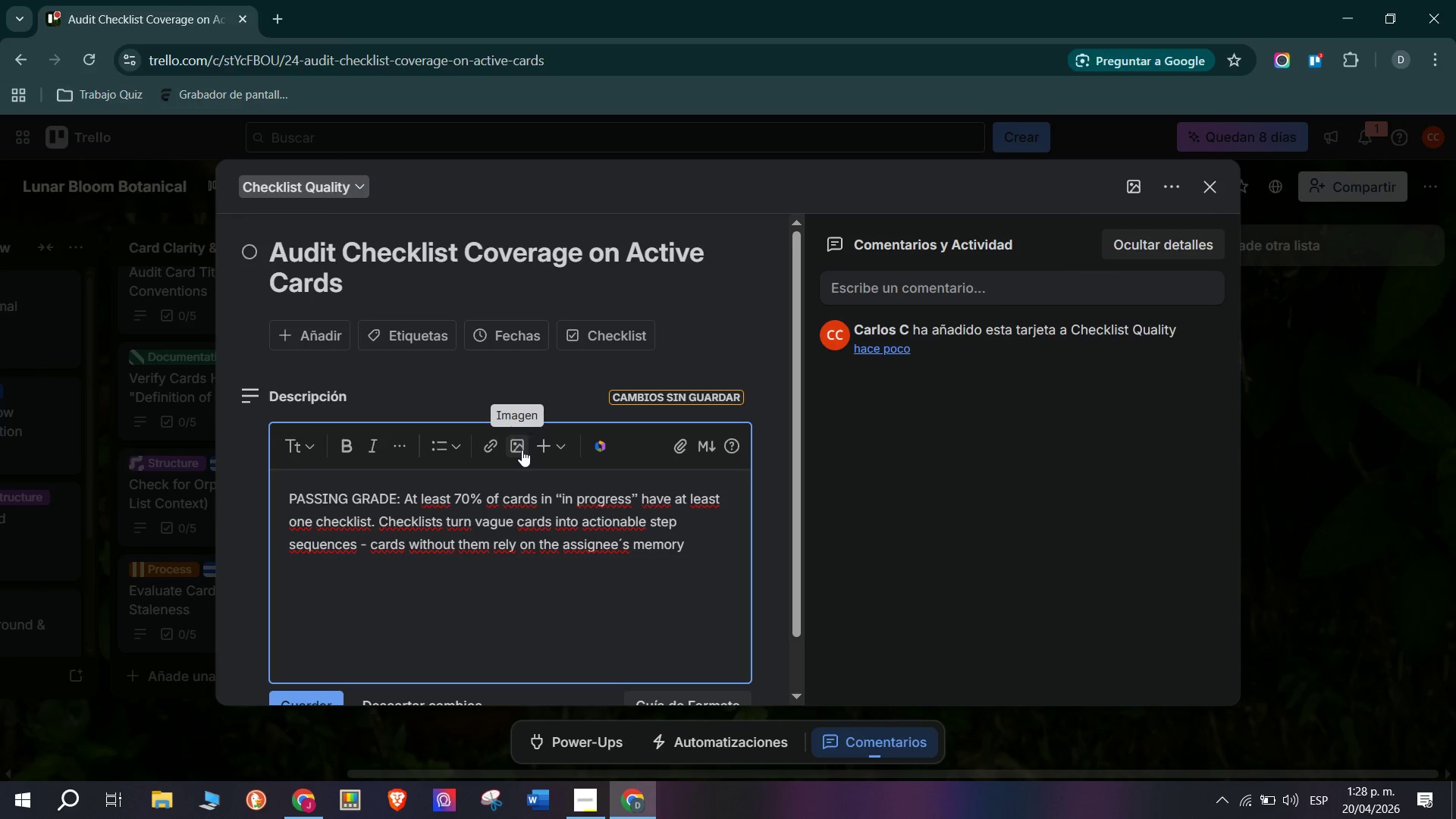 
type(Ach)
key(Backspace)
key(Backspace)
type( checklist should have 3- 10 items. Fewer than 3 suggests the card is too simple to need subdivision, more than 10 suggests the card shoul)
 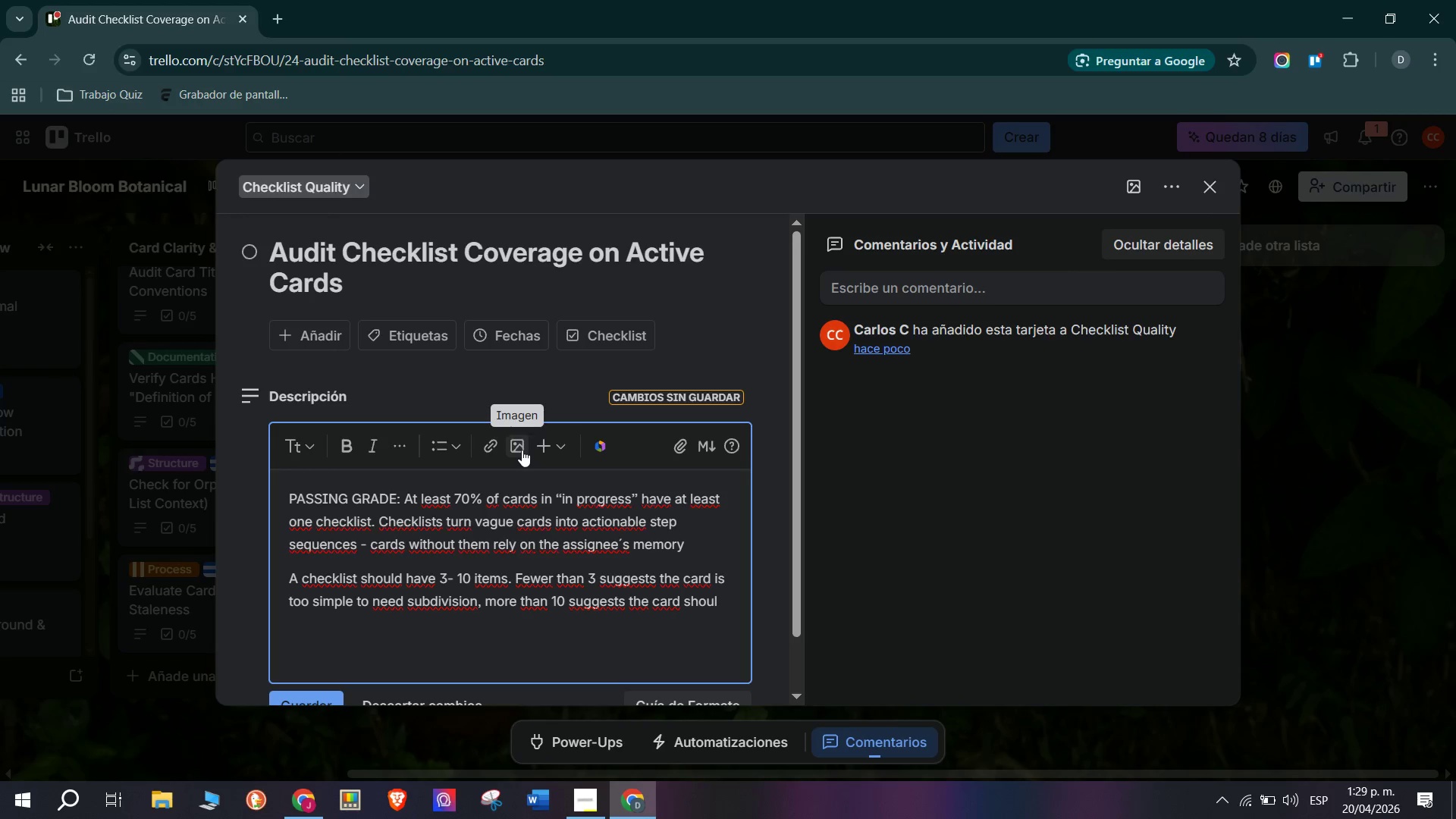 
key(Backspace)
type(ld be split,)
key(Backspace)
type(.)
 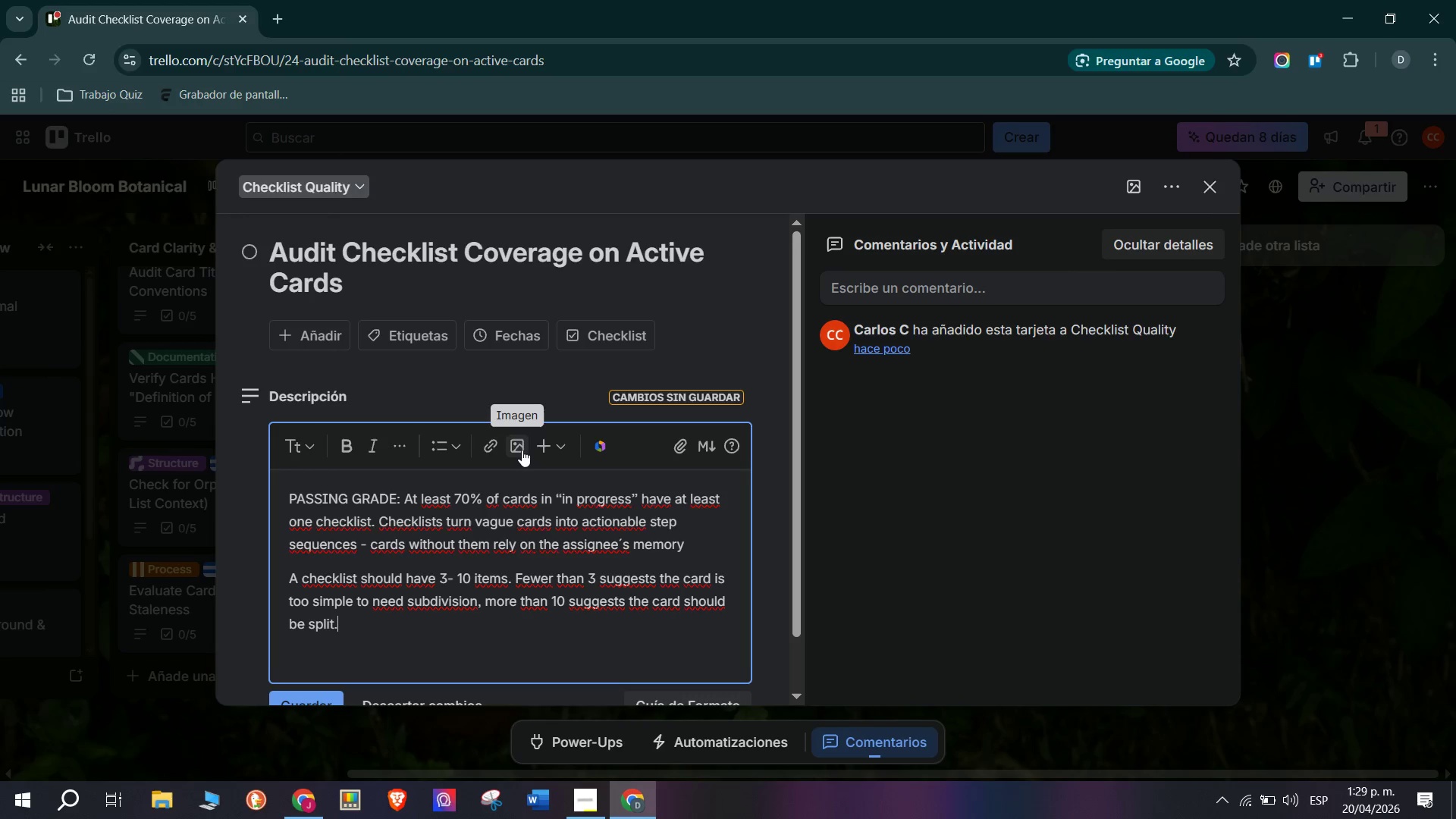 
key(Enter)
 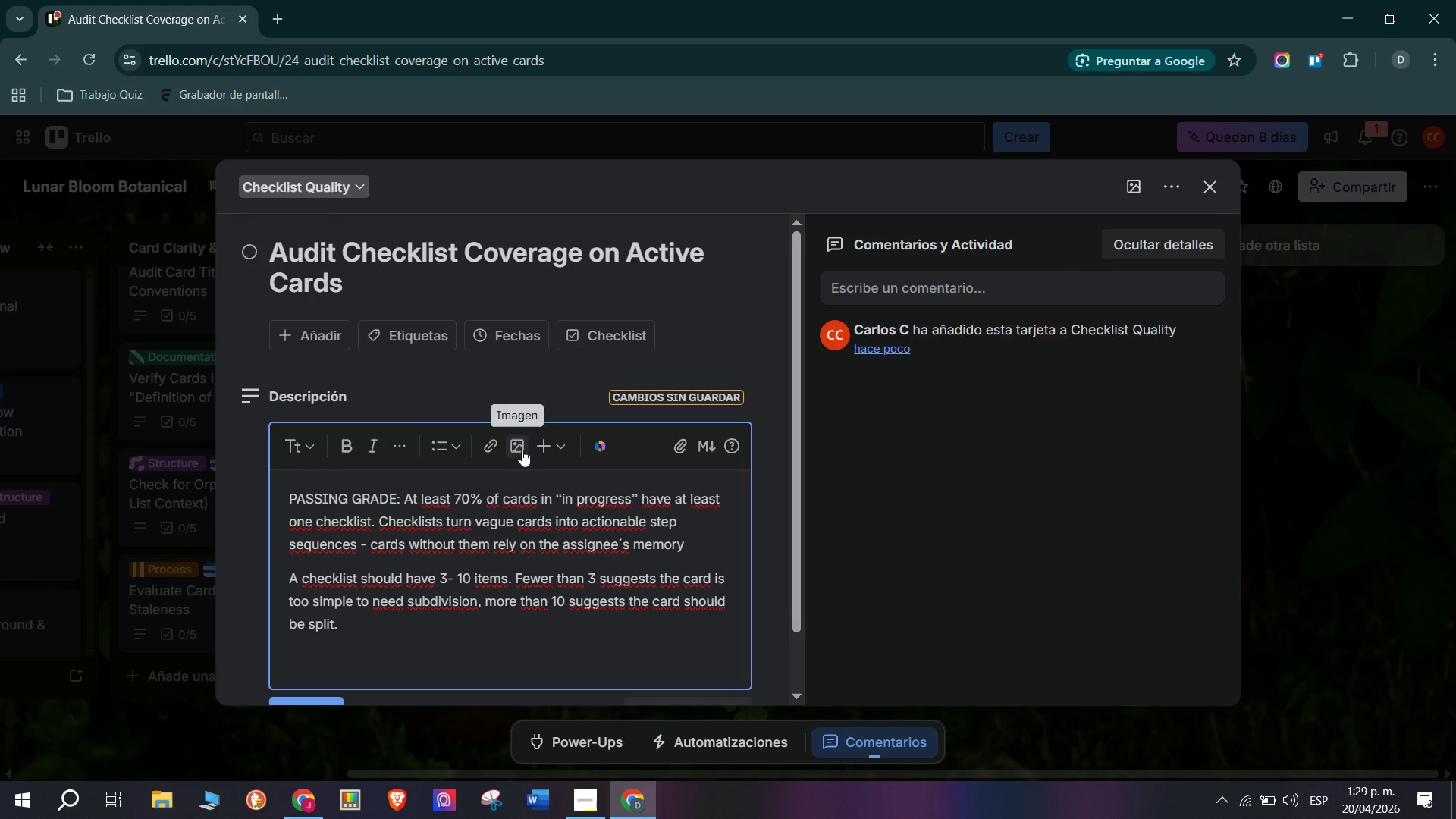 
scroll: coordinate [395, 490], scroll_direction: down, amount: 5.0
 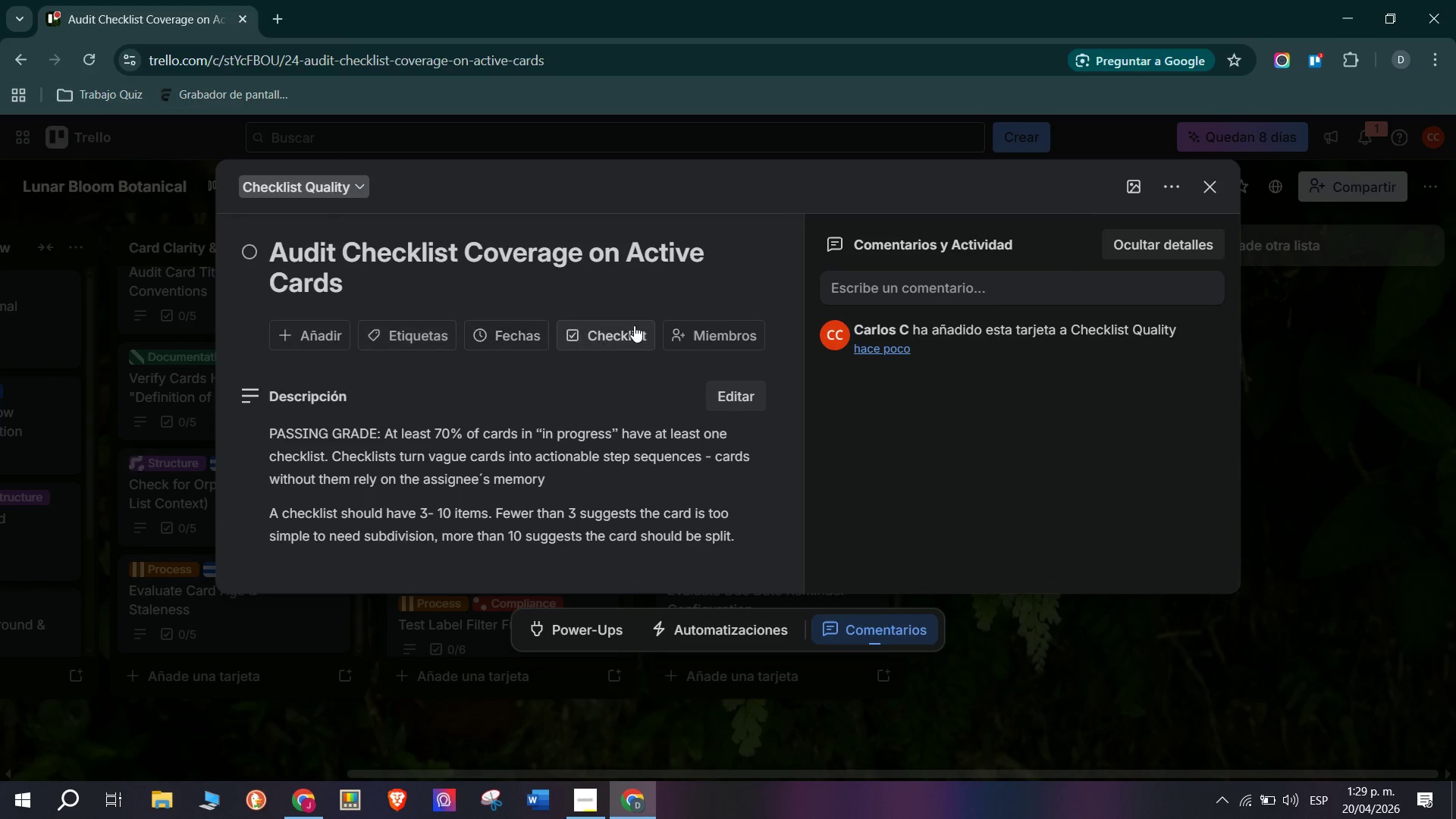 
left_click([634, 325])
 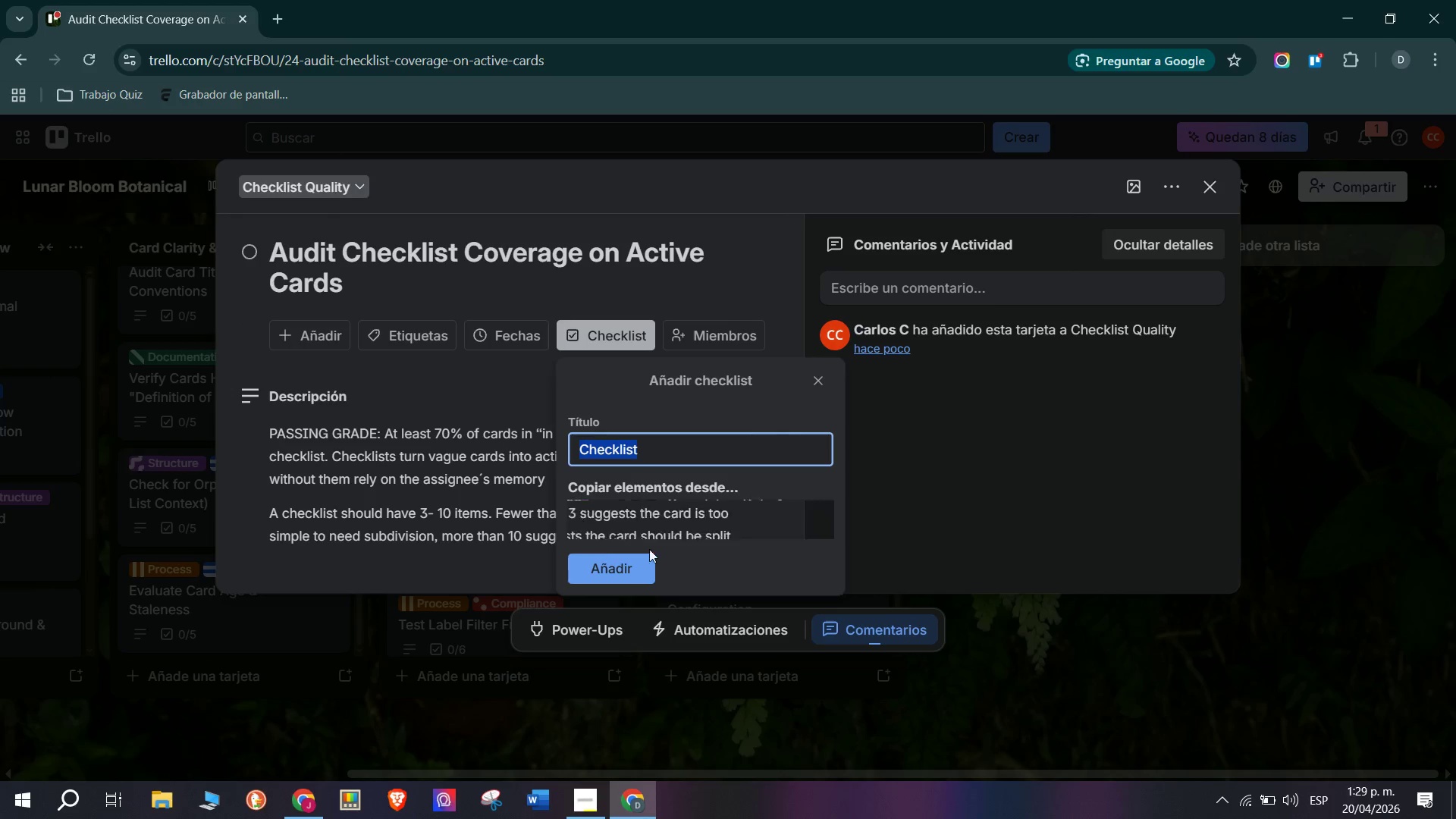 
left_click([616, 565])
 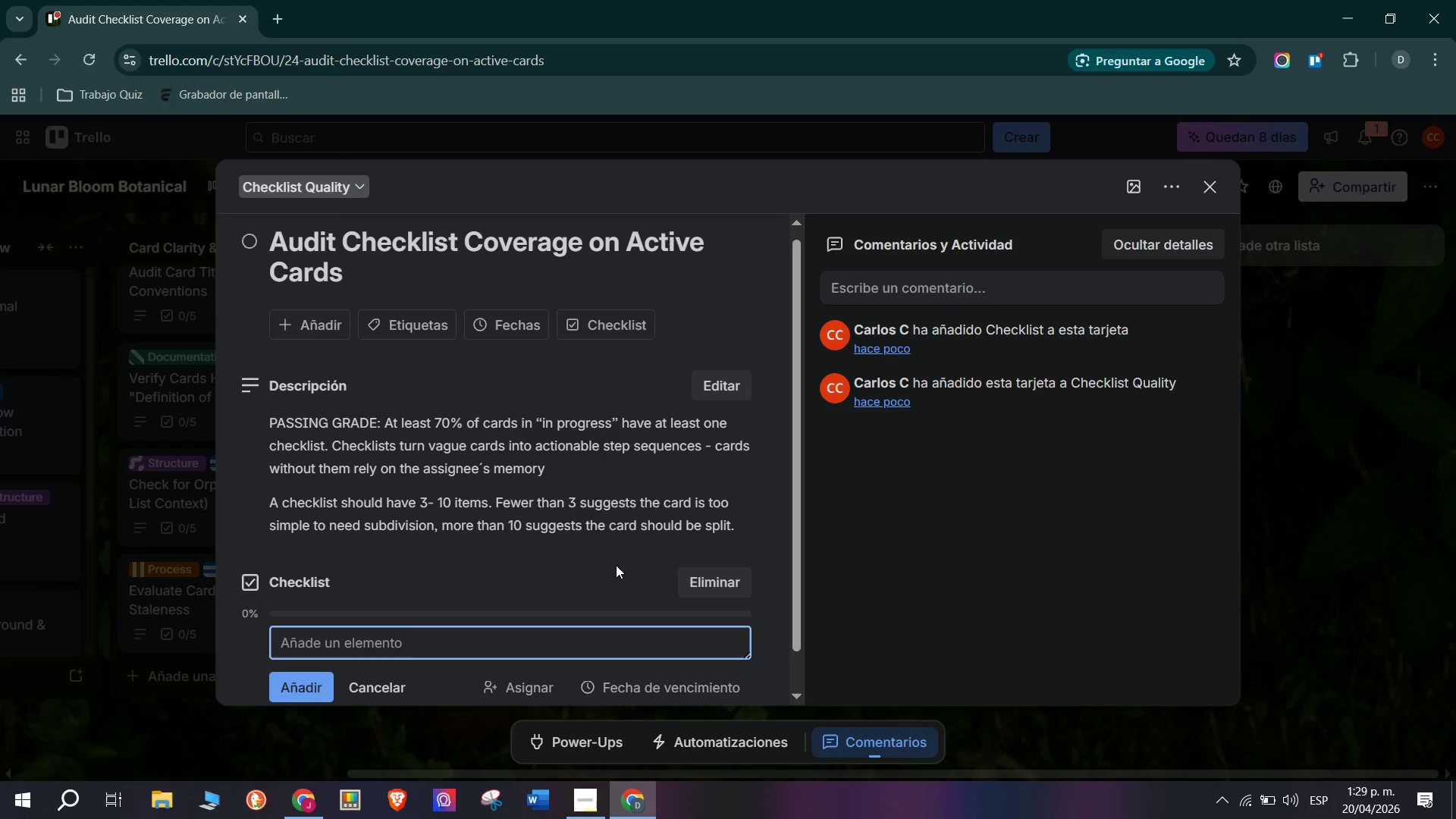 
key(Tab)
 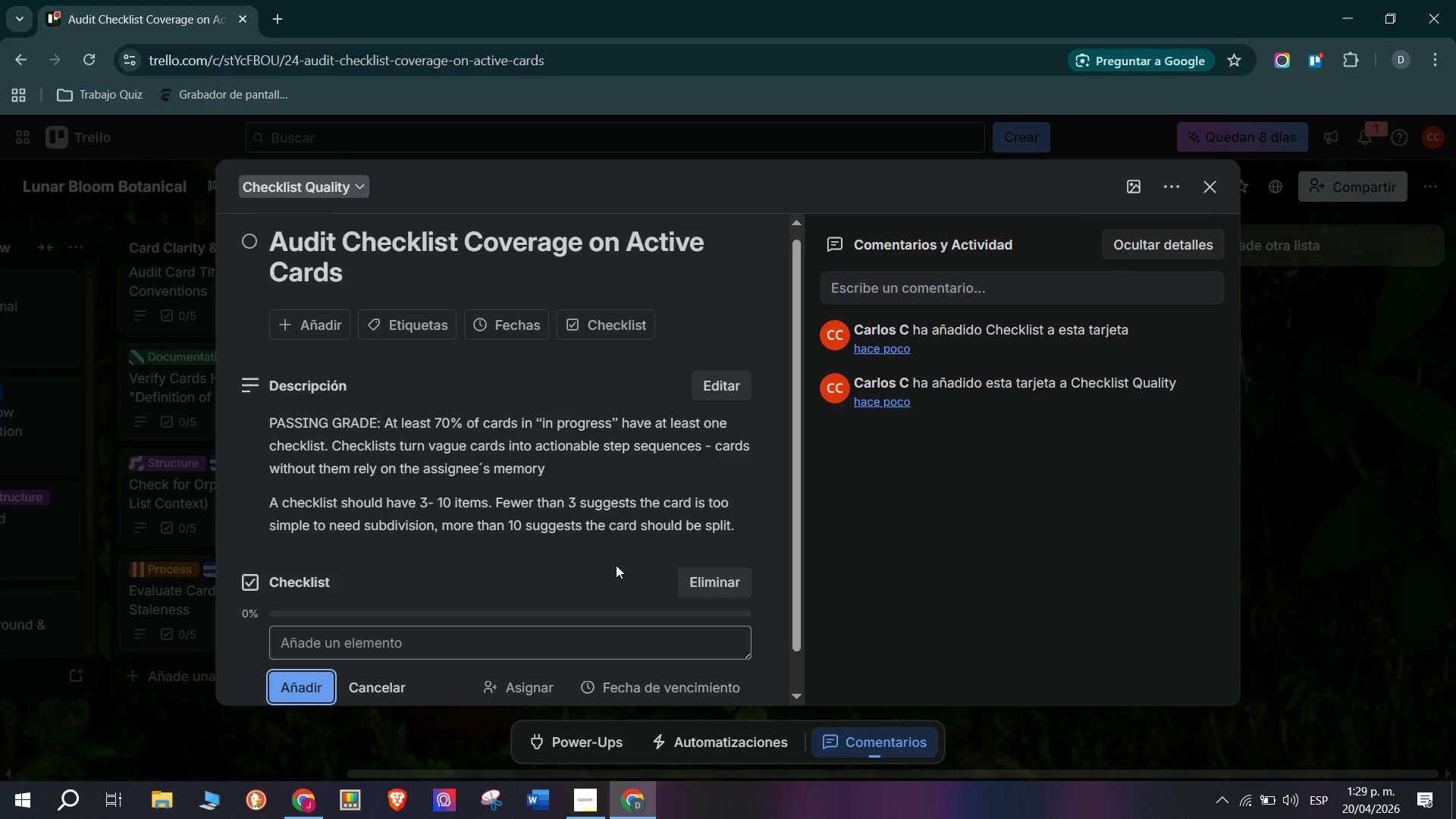 
key(CapsLock)
 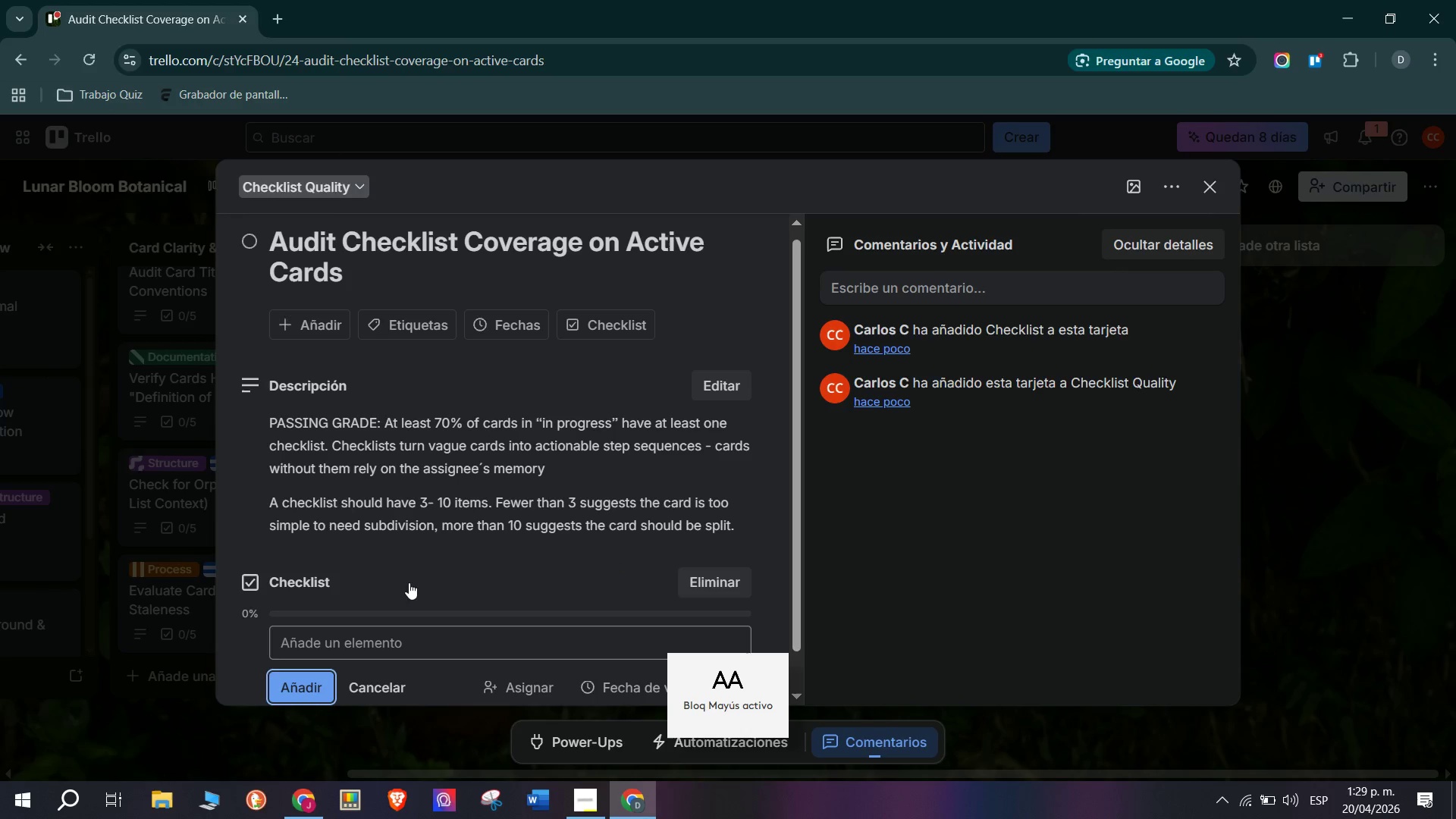 
left_click([431, 642])
 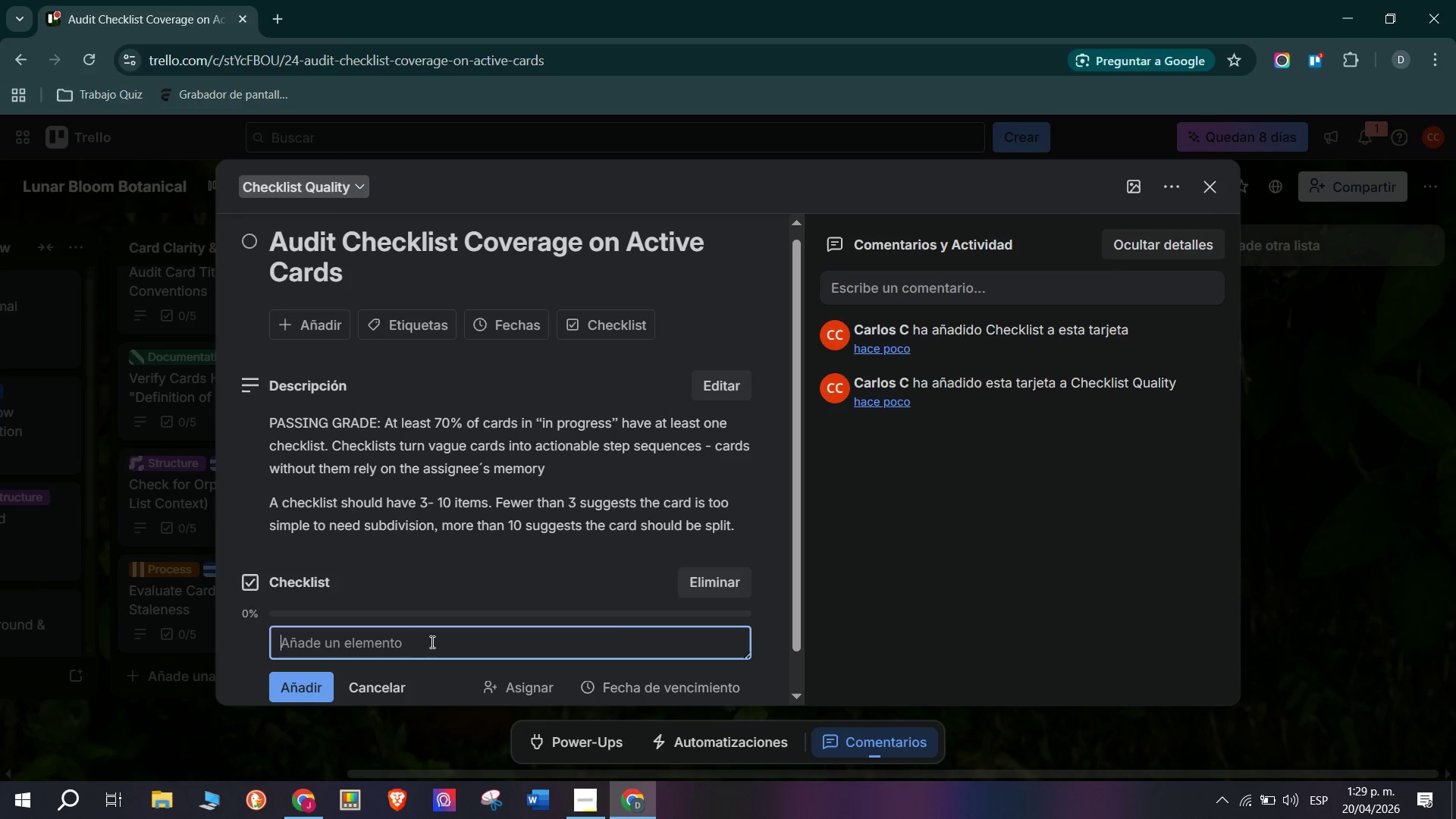 
type(Count in p)
key(Backspace)
type(Progress cards with at least one Checklist)
 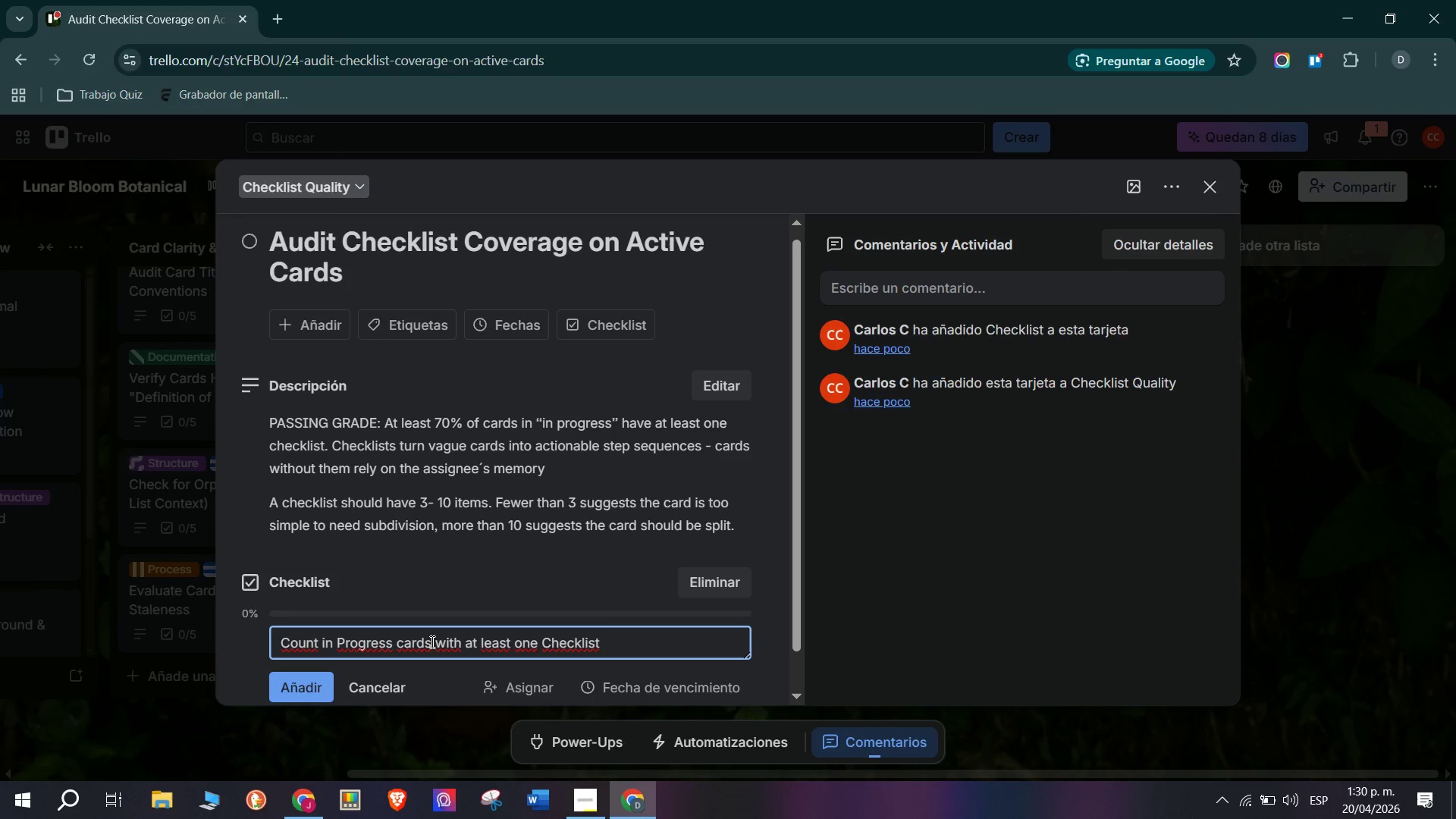 
key(Enter)
 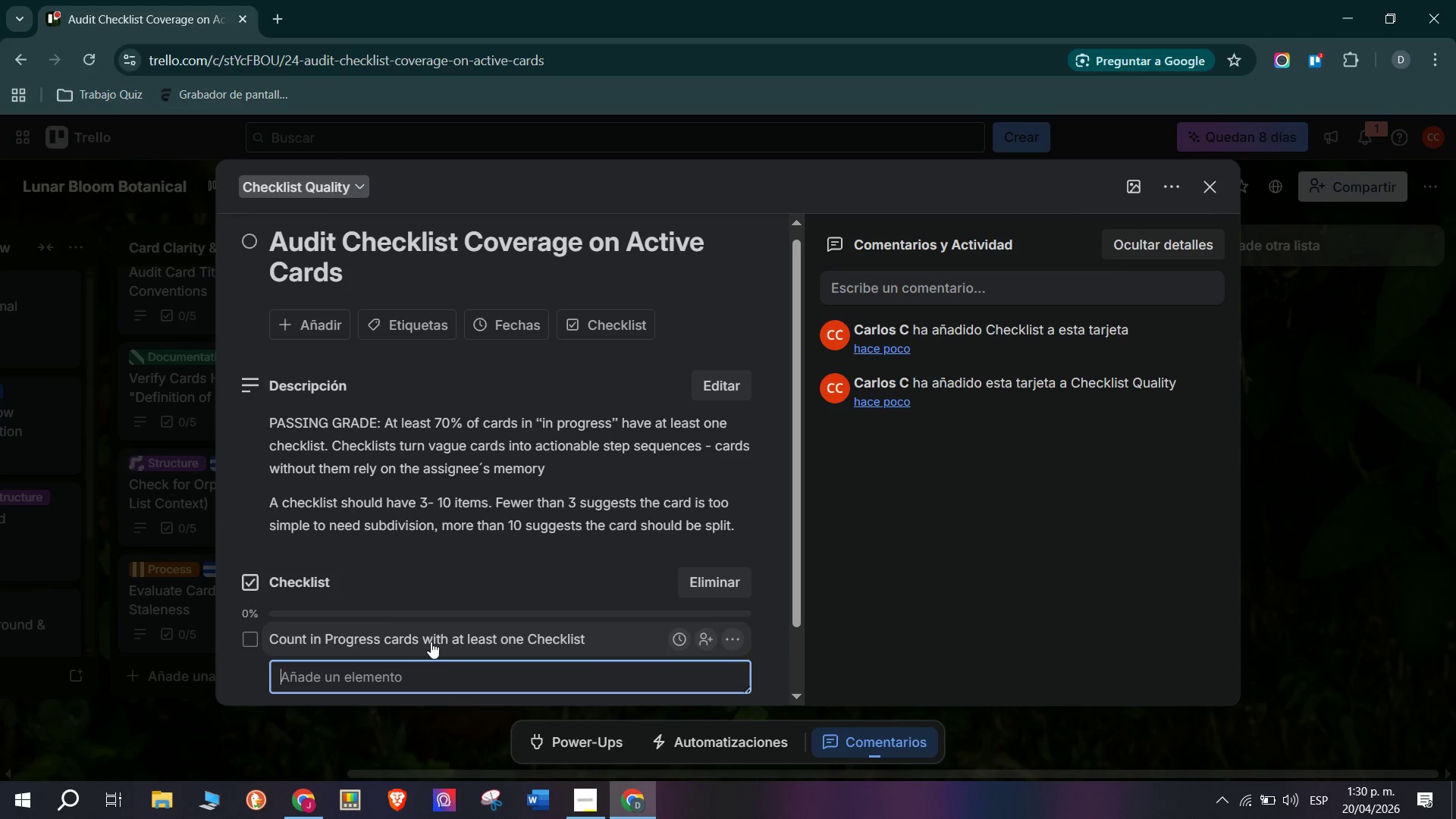 
type(Calculate chec)
 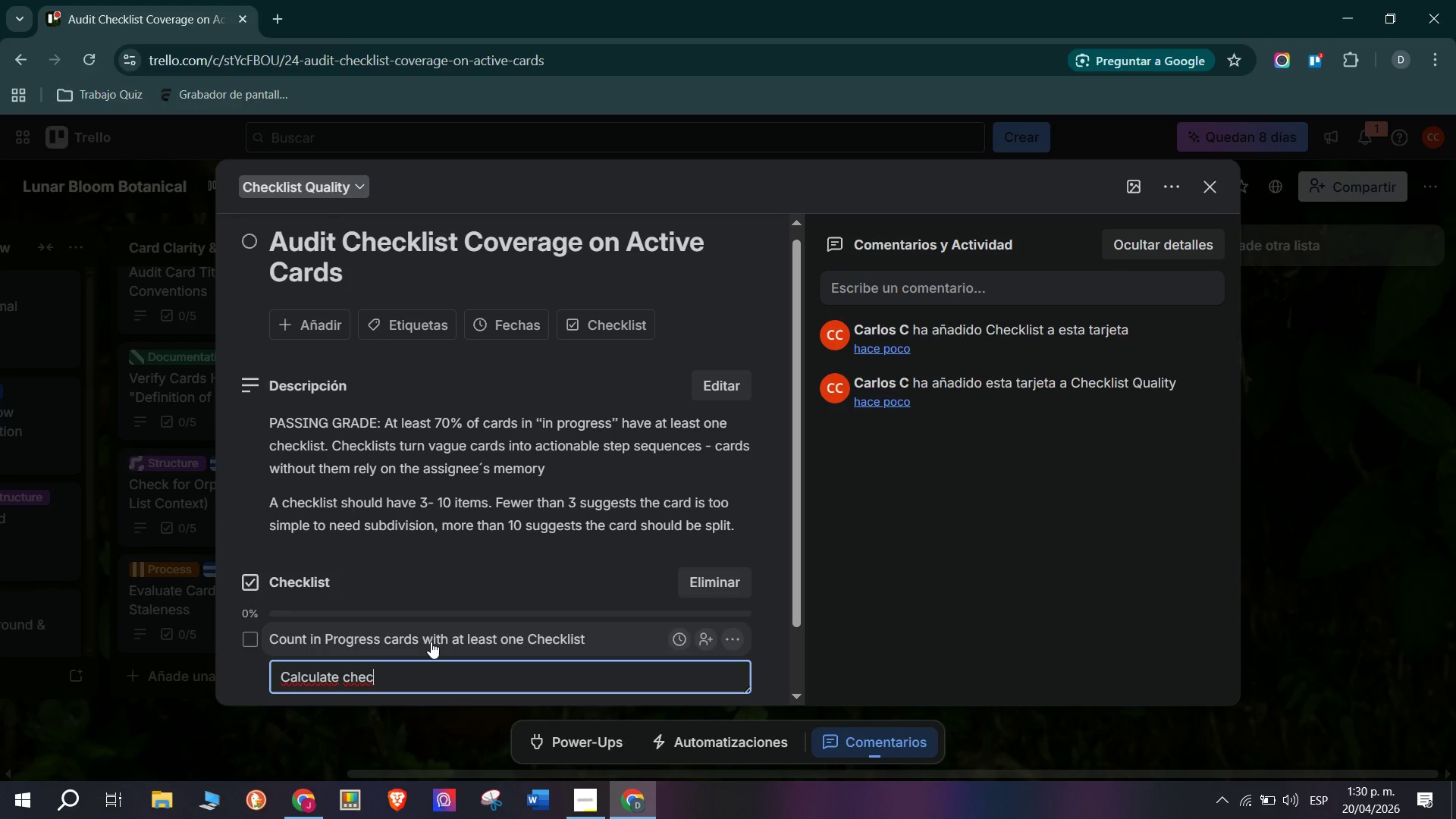 
type(klist coverage percentagge)
key(Backspace)
key(Backspace)
type(e )
 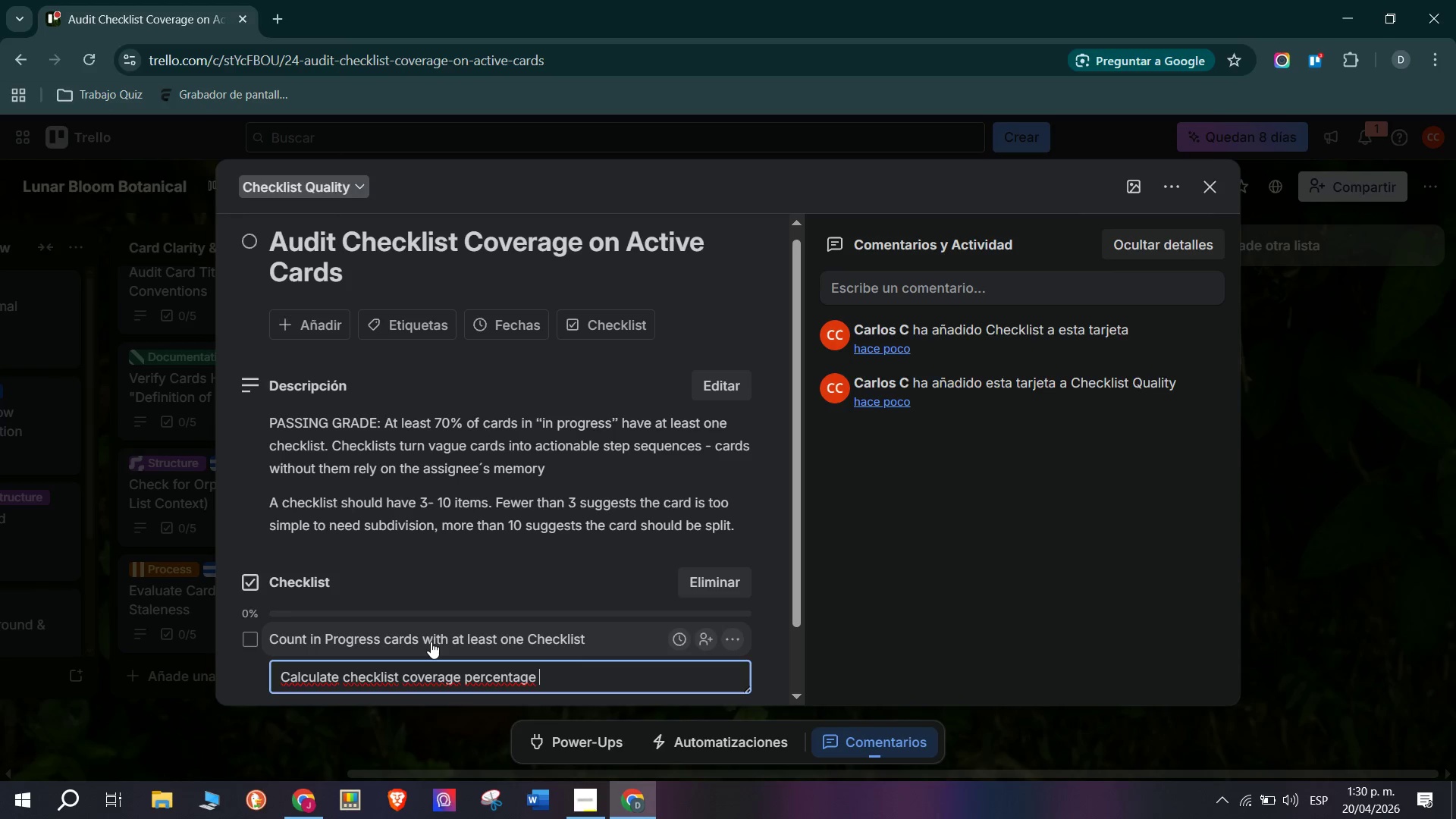 
key(Enter)
 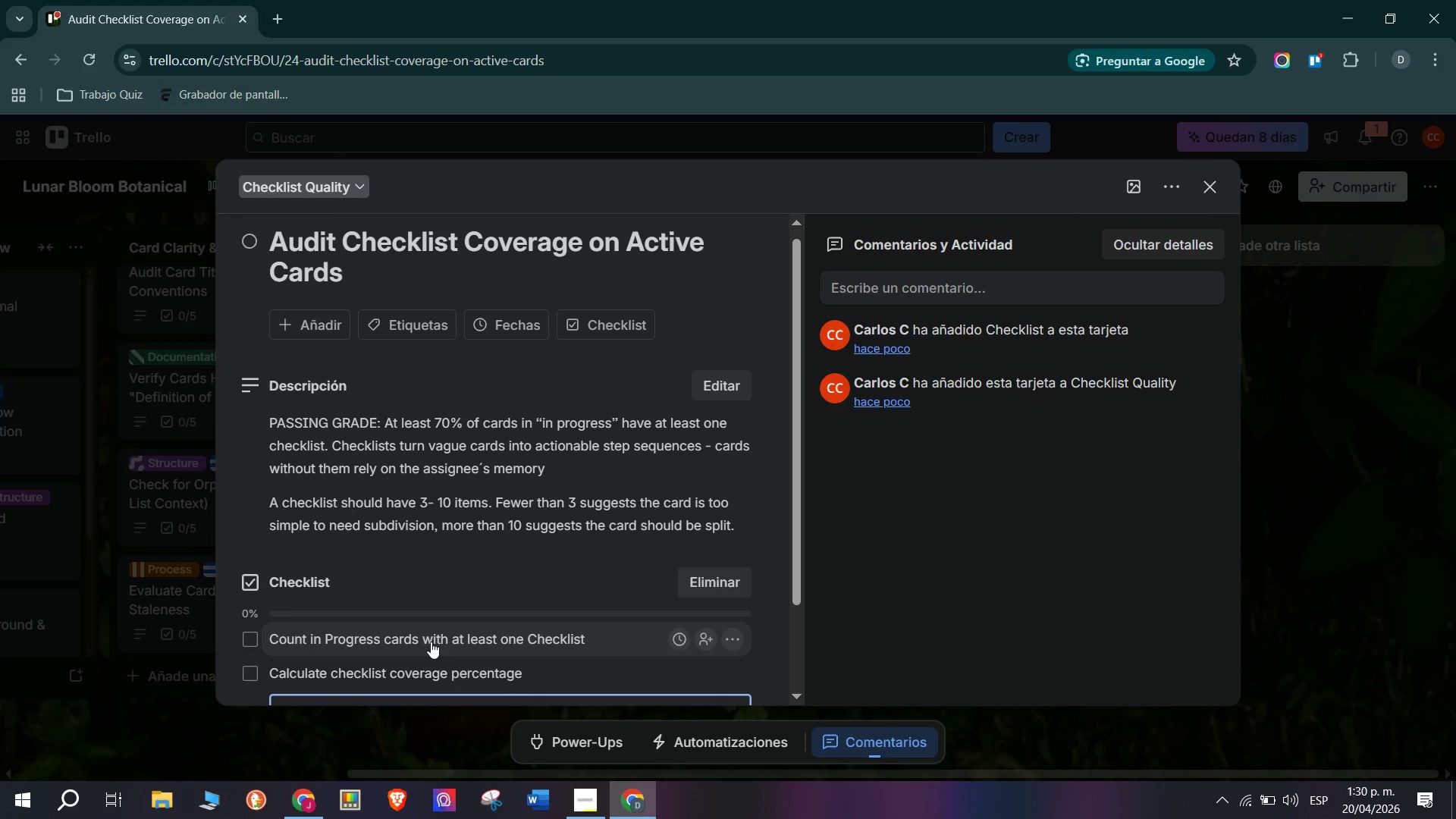 
type(Flag cards with [Break])
key(Backspace)
type([Break] 10 checklist)
 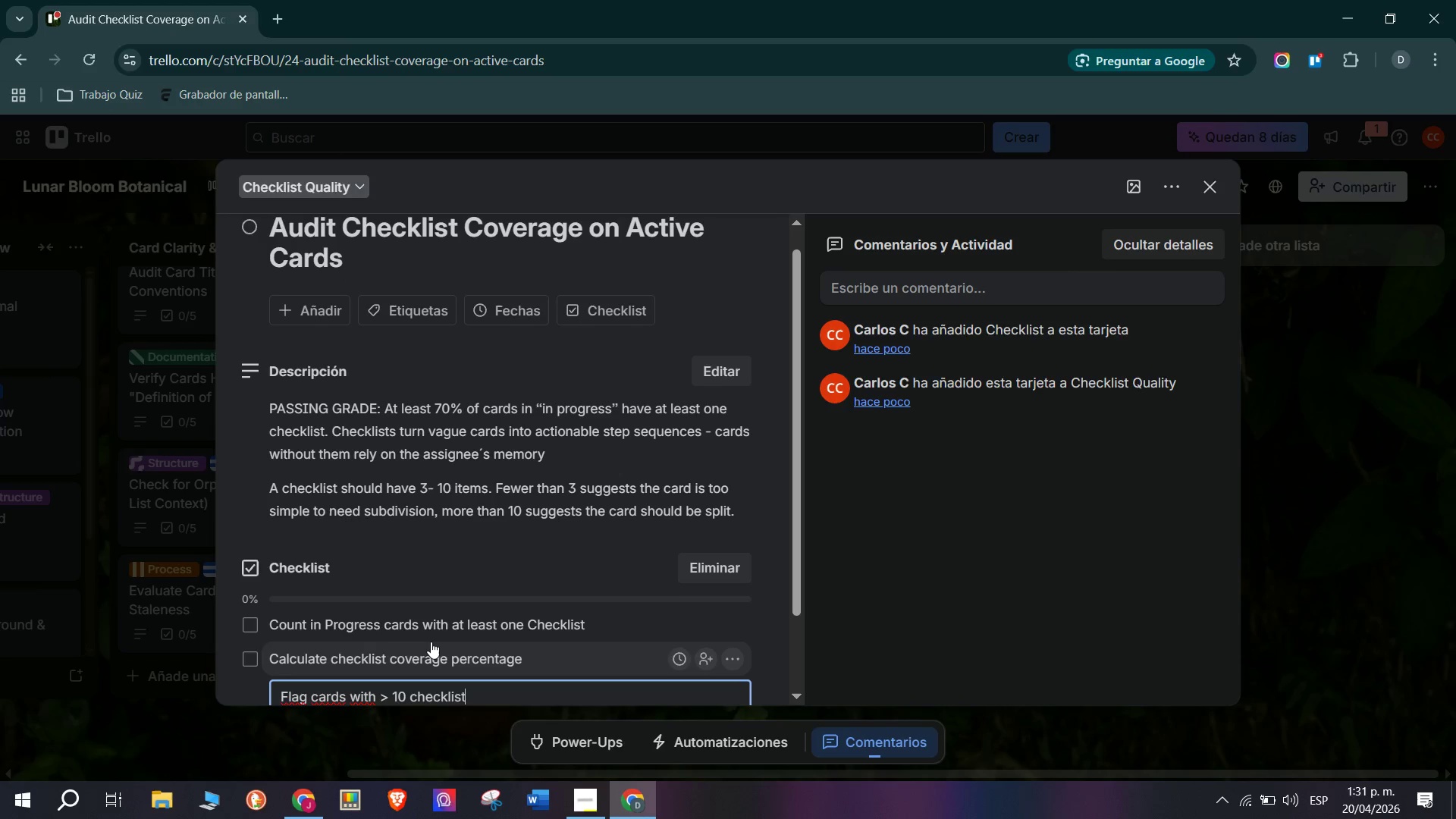 
wait(5.42)
 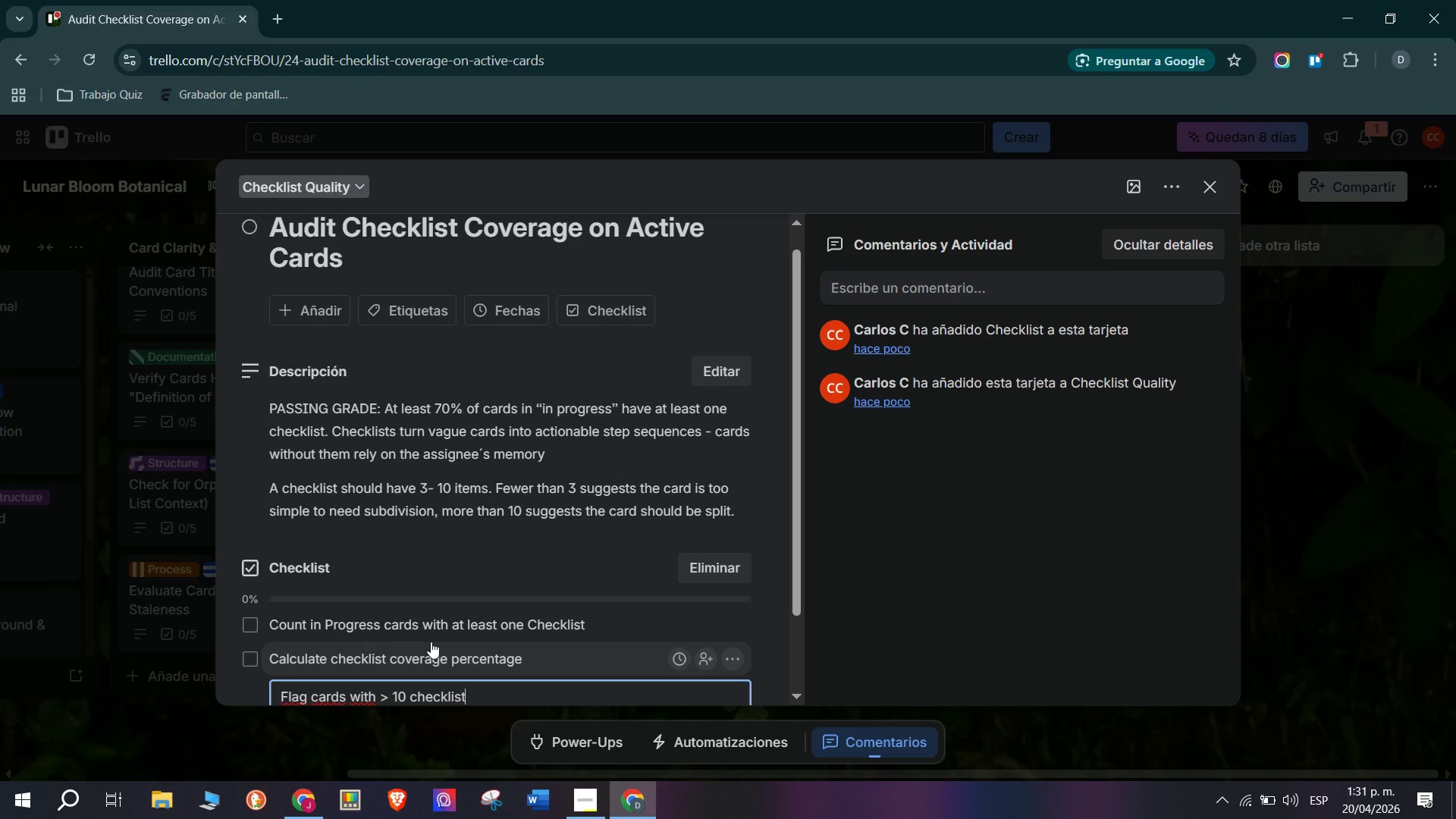 
type( items *)
key(Tab)
 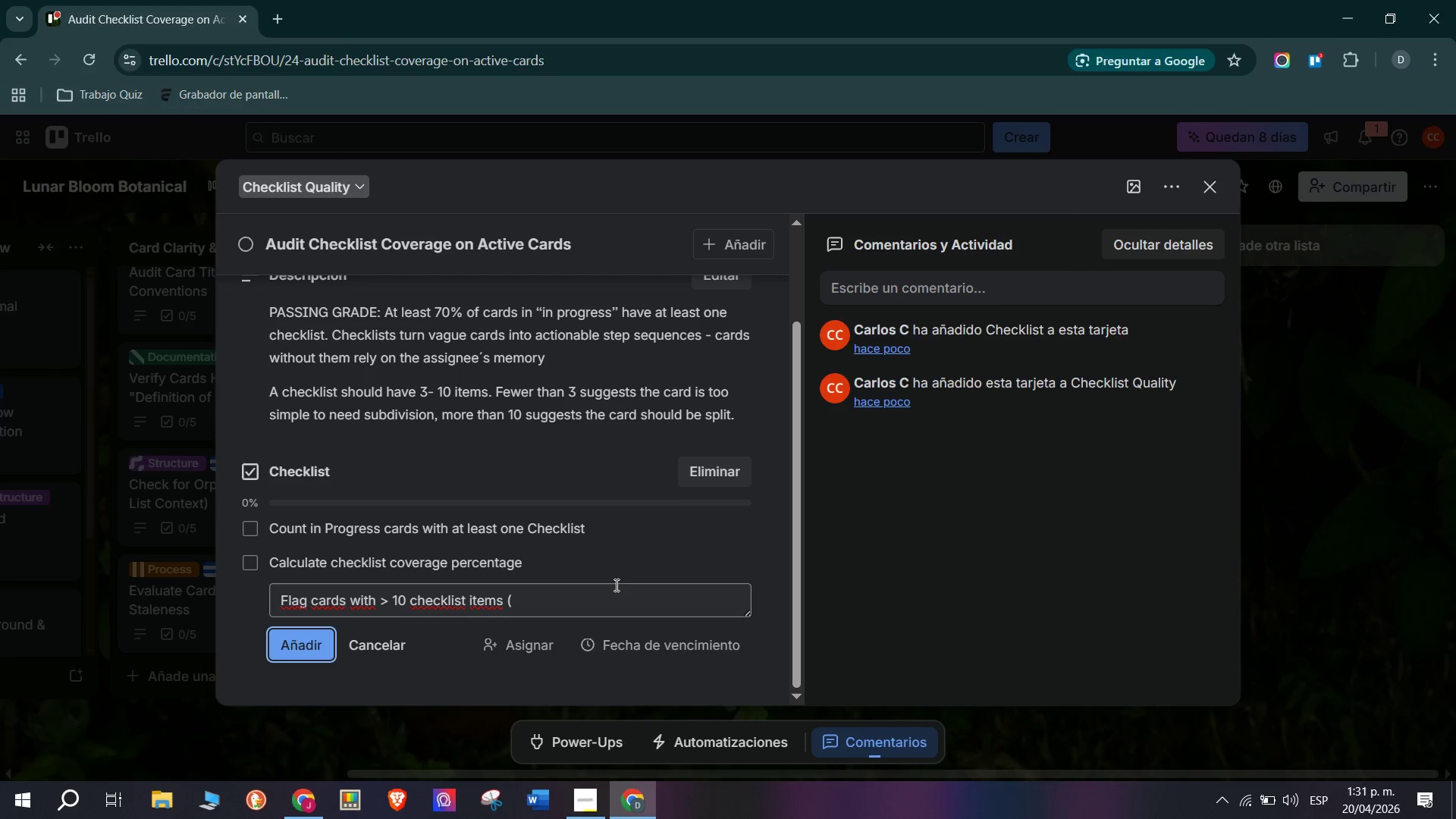 
left_click([613, 607])
 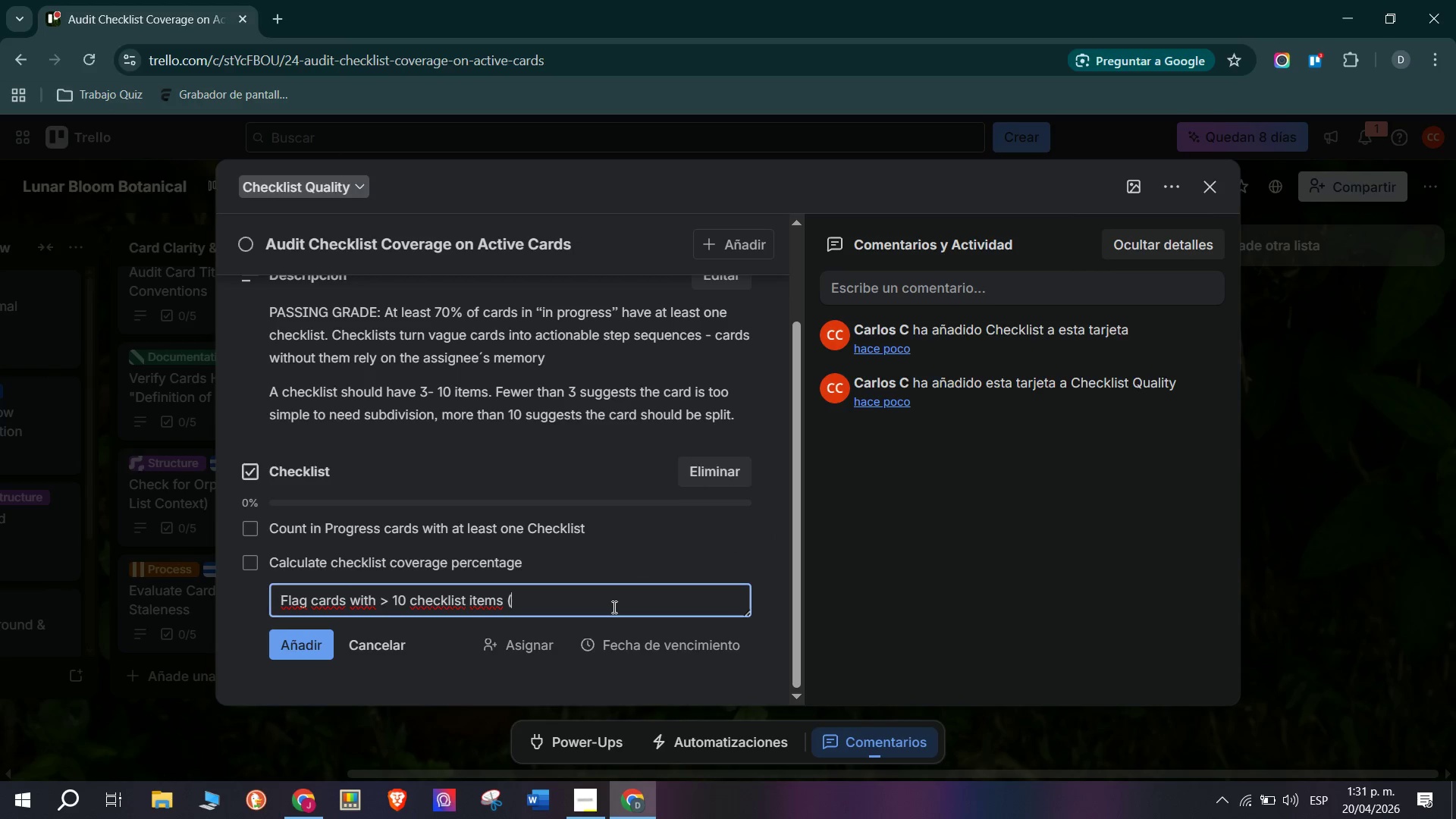 
key(CapsLock)
 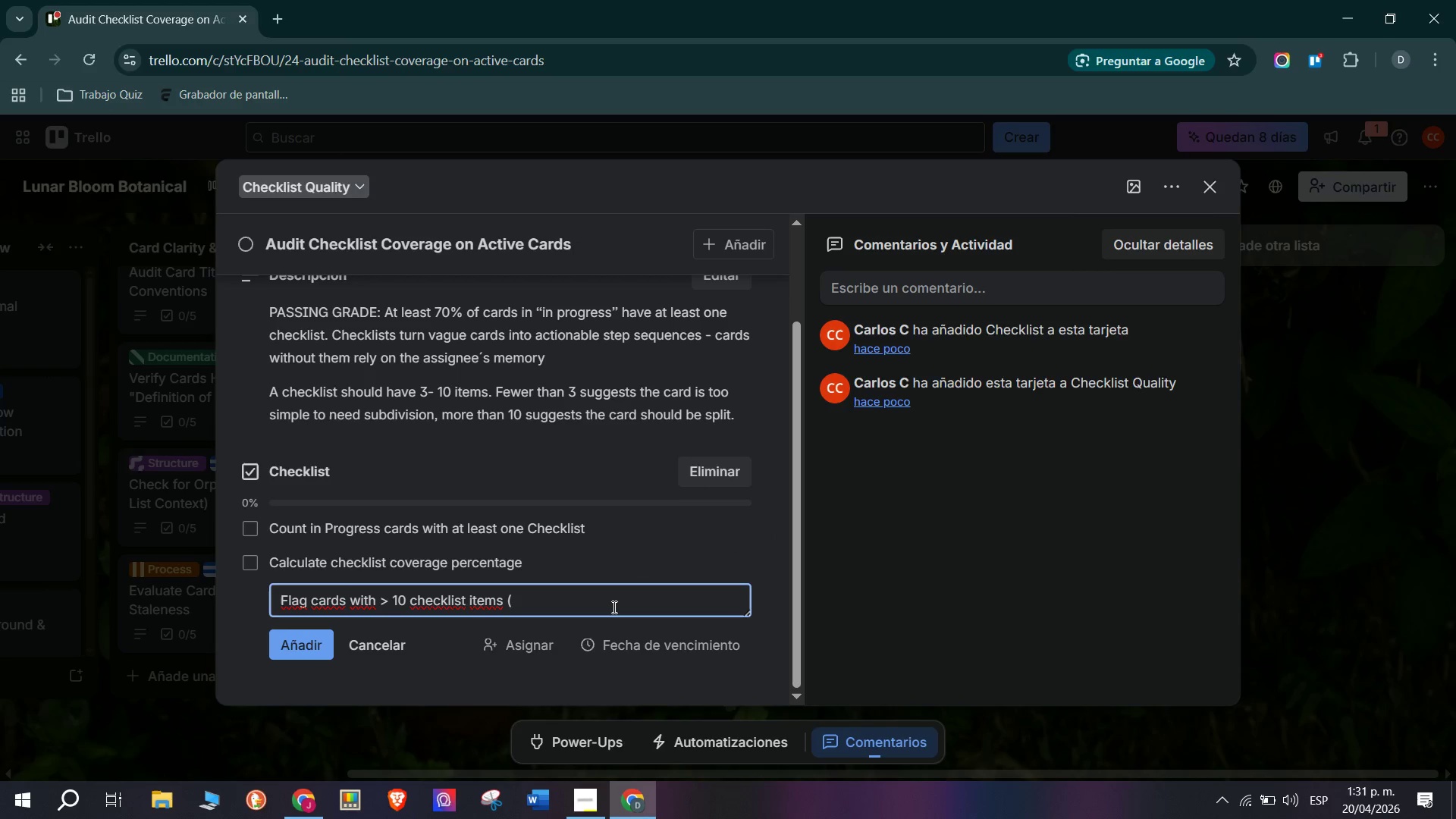 
type(Candidate for split()
 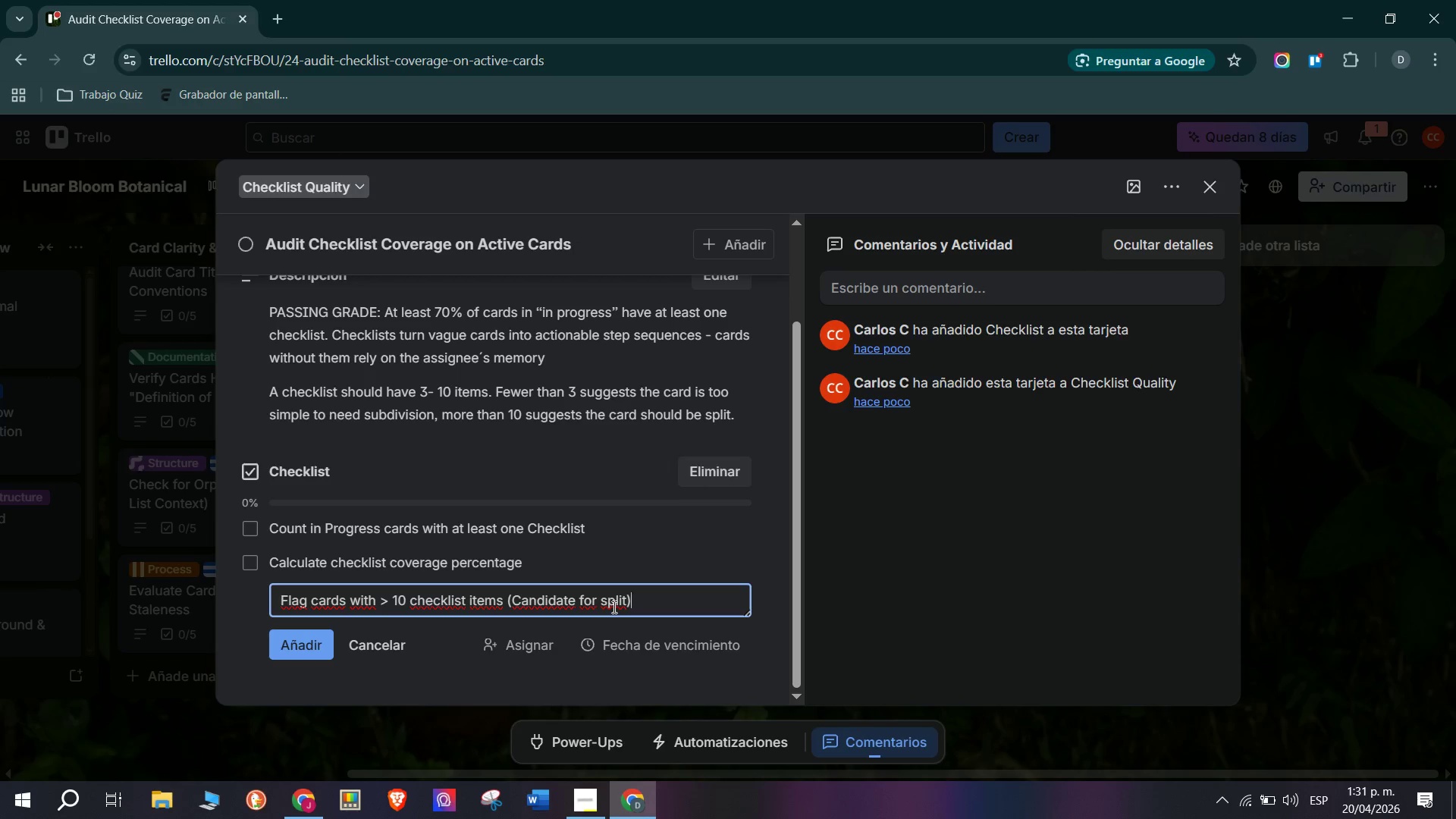 
key(Enter)
 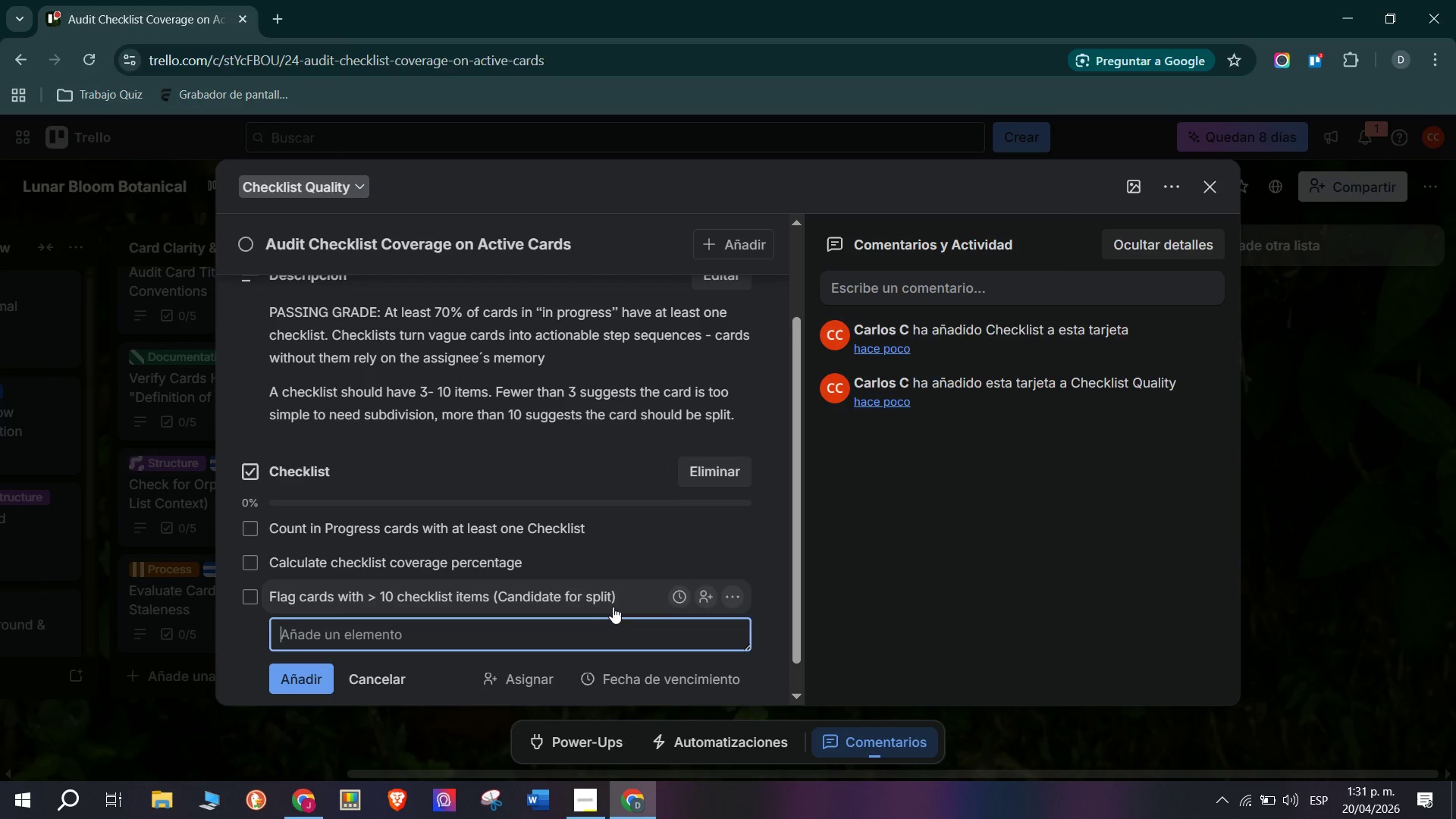 
type(Flag cards with [Break] )
key(Backspace)
key(Backspace)
type([Break] 3 items as )
 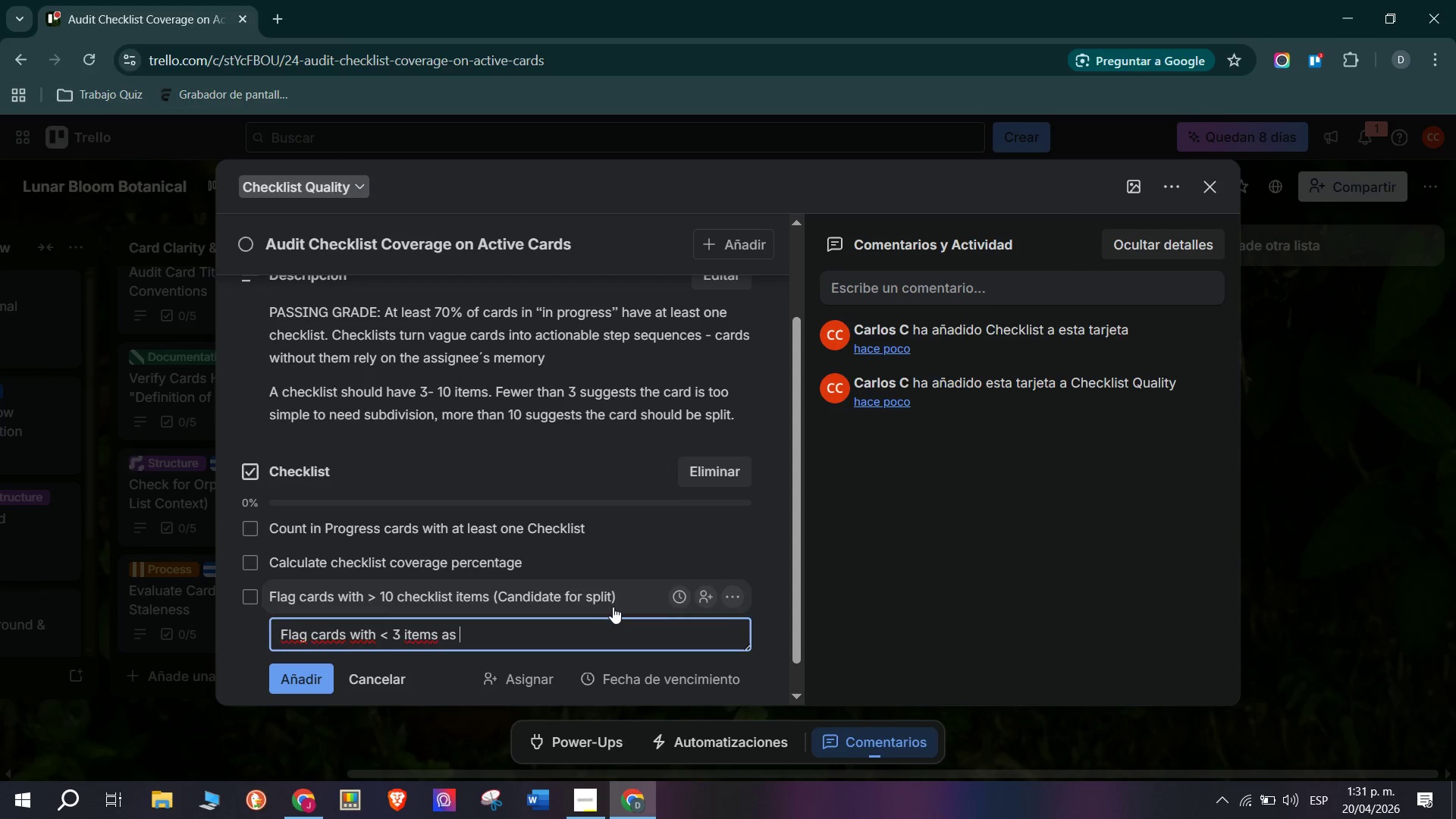 
wait(18.25)
 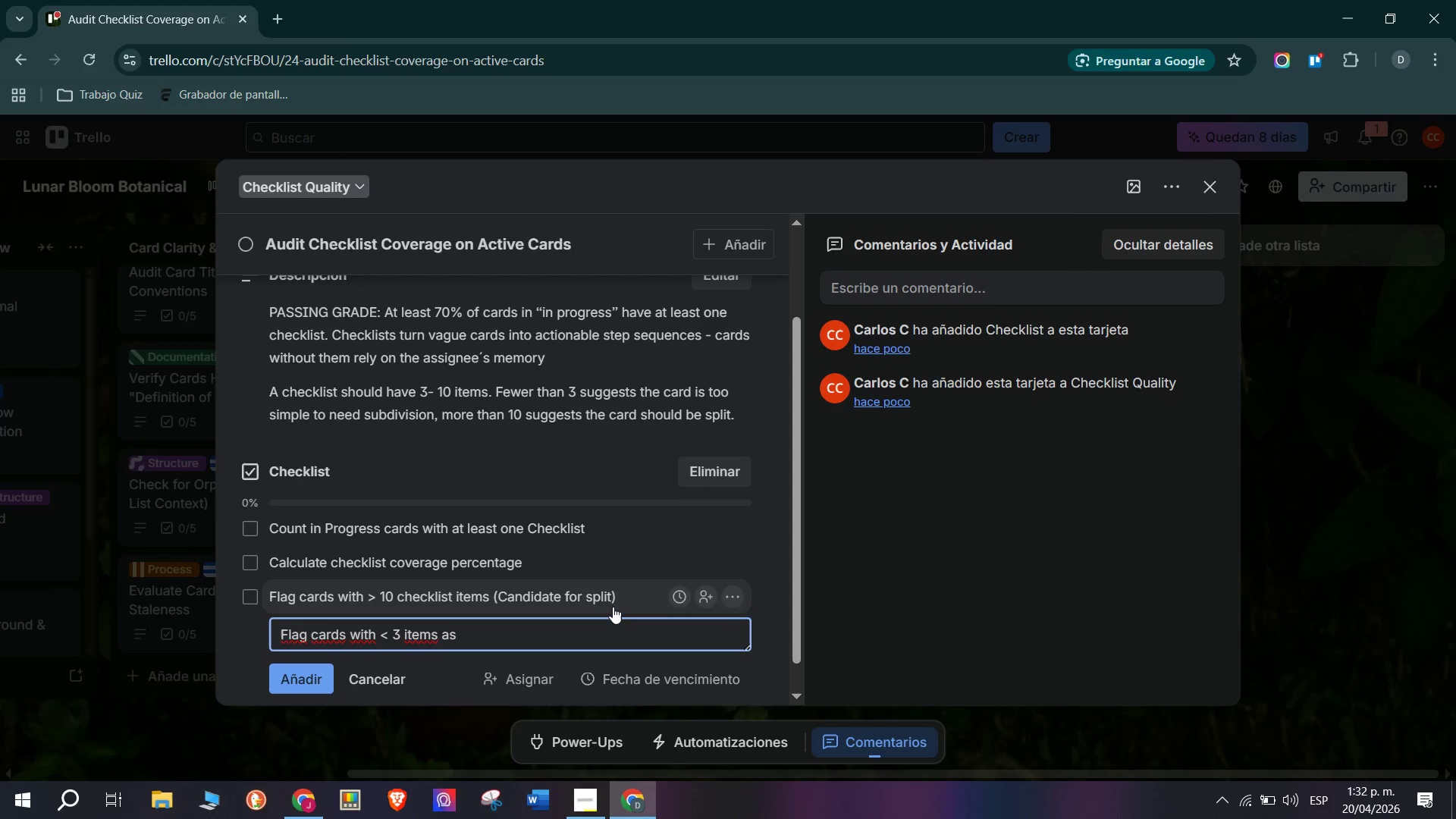 
type(potentially too simple.)
 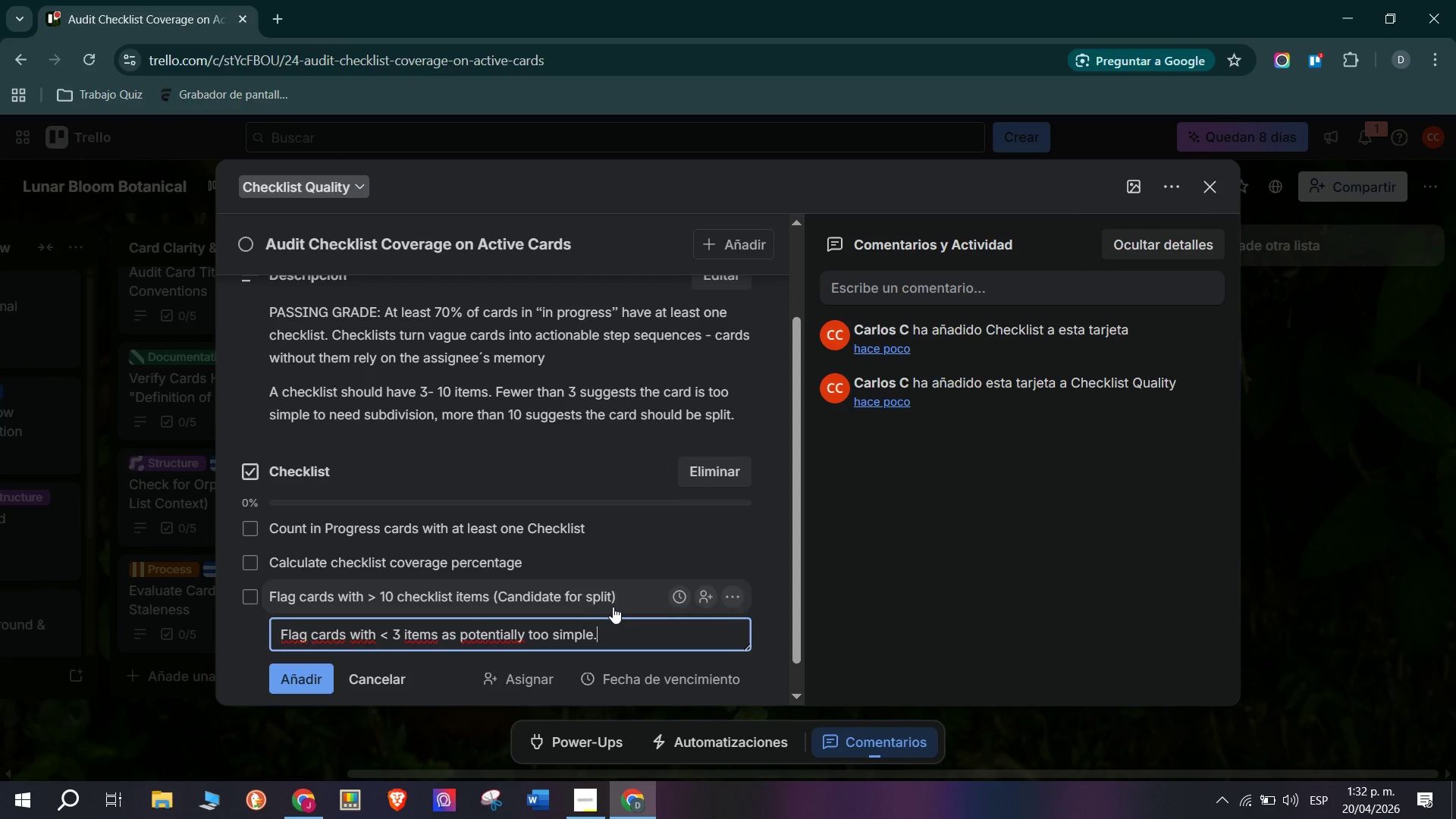 
key(Enter)
 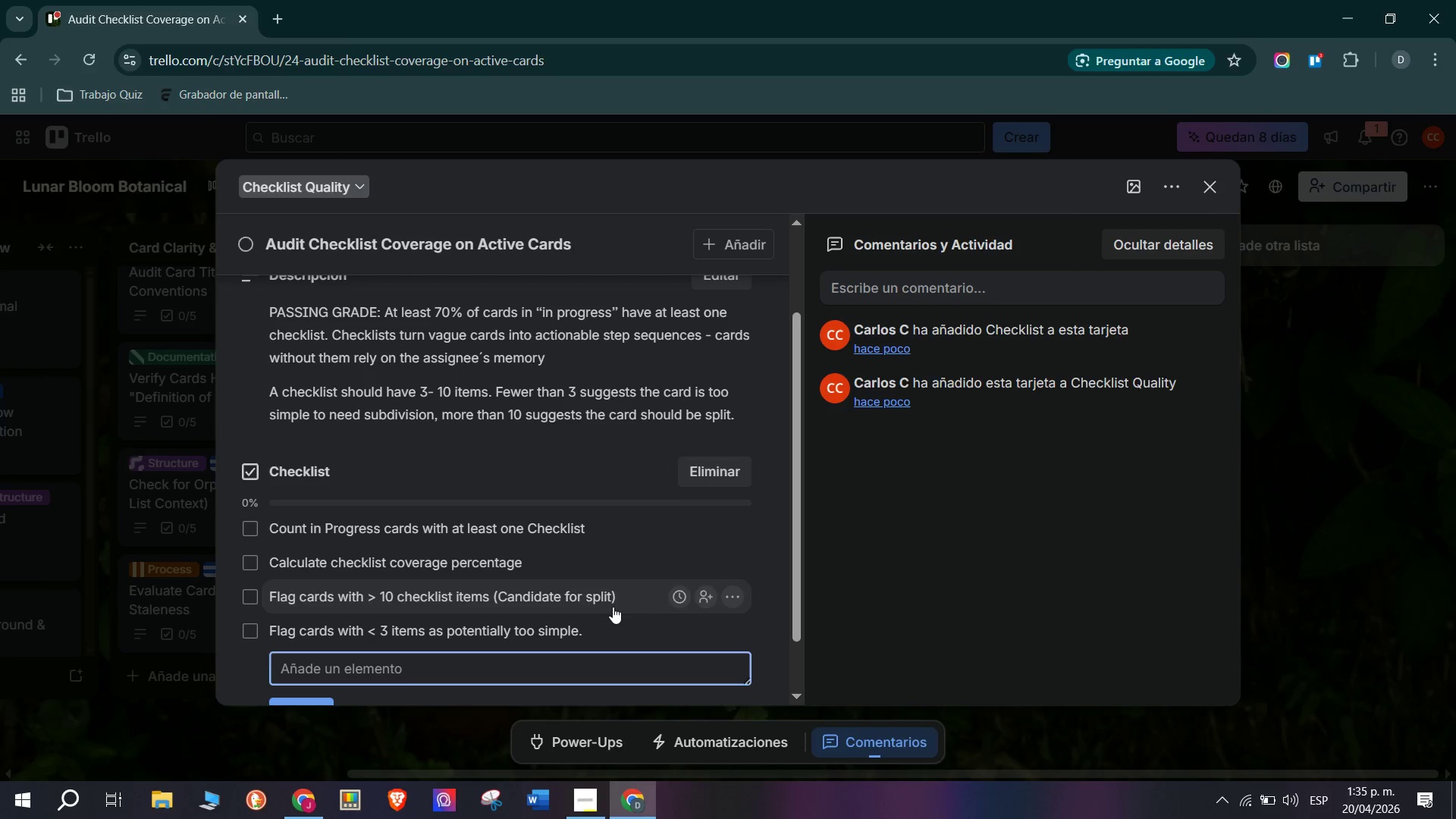 
wait(193.27)
 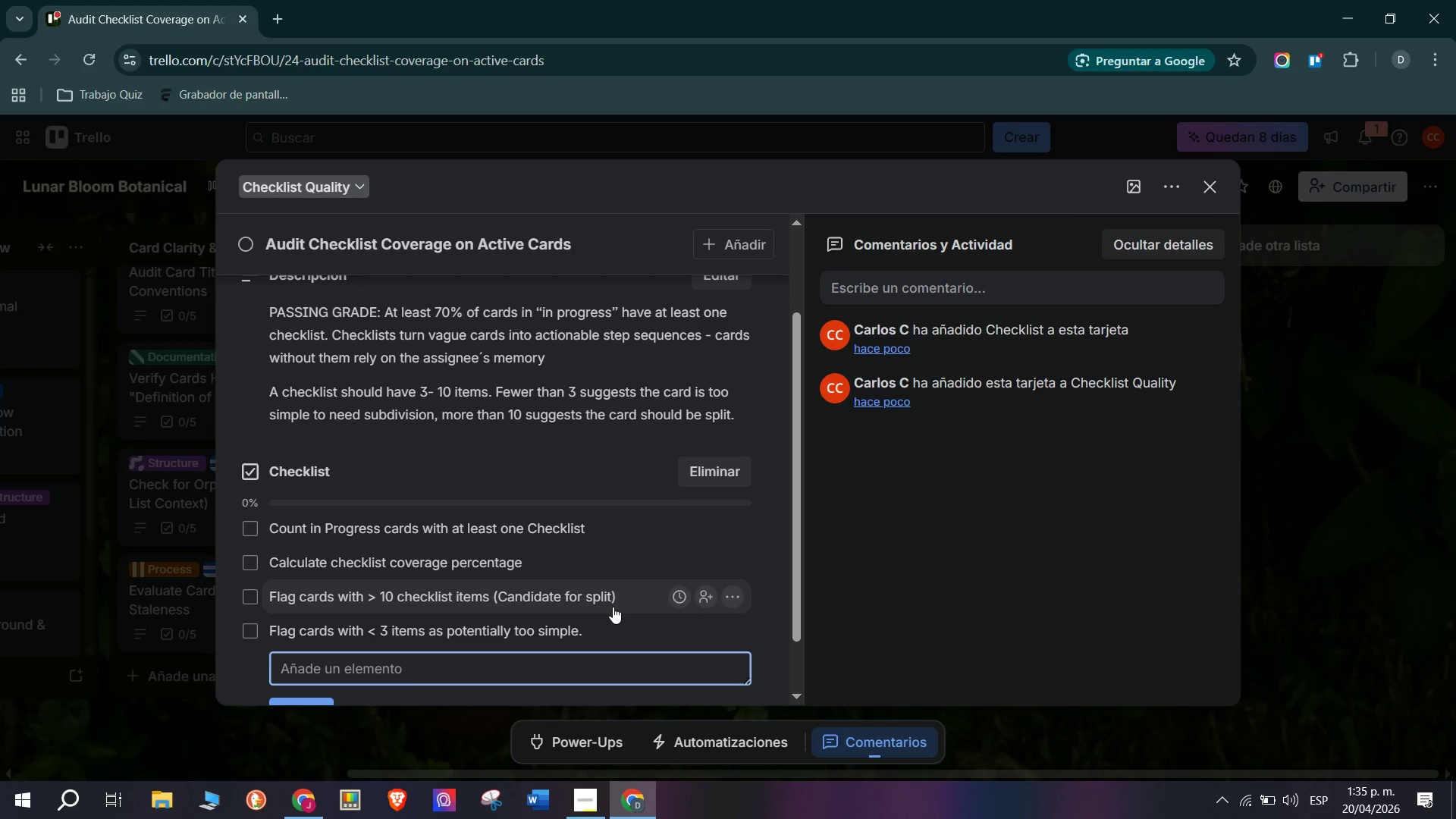 
type(Recomen)
key(Backspace)
key(Backspace)
type(mend Checli)
key(Backspace)
key(Backspace)
type(klist temple)
key(Backspace)
type(ates for recurring card types)
 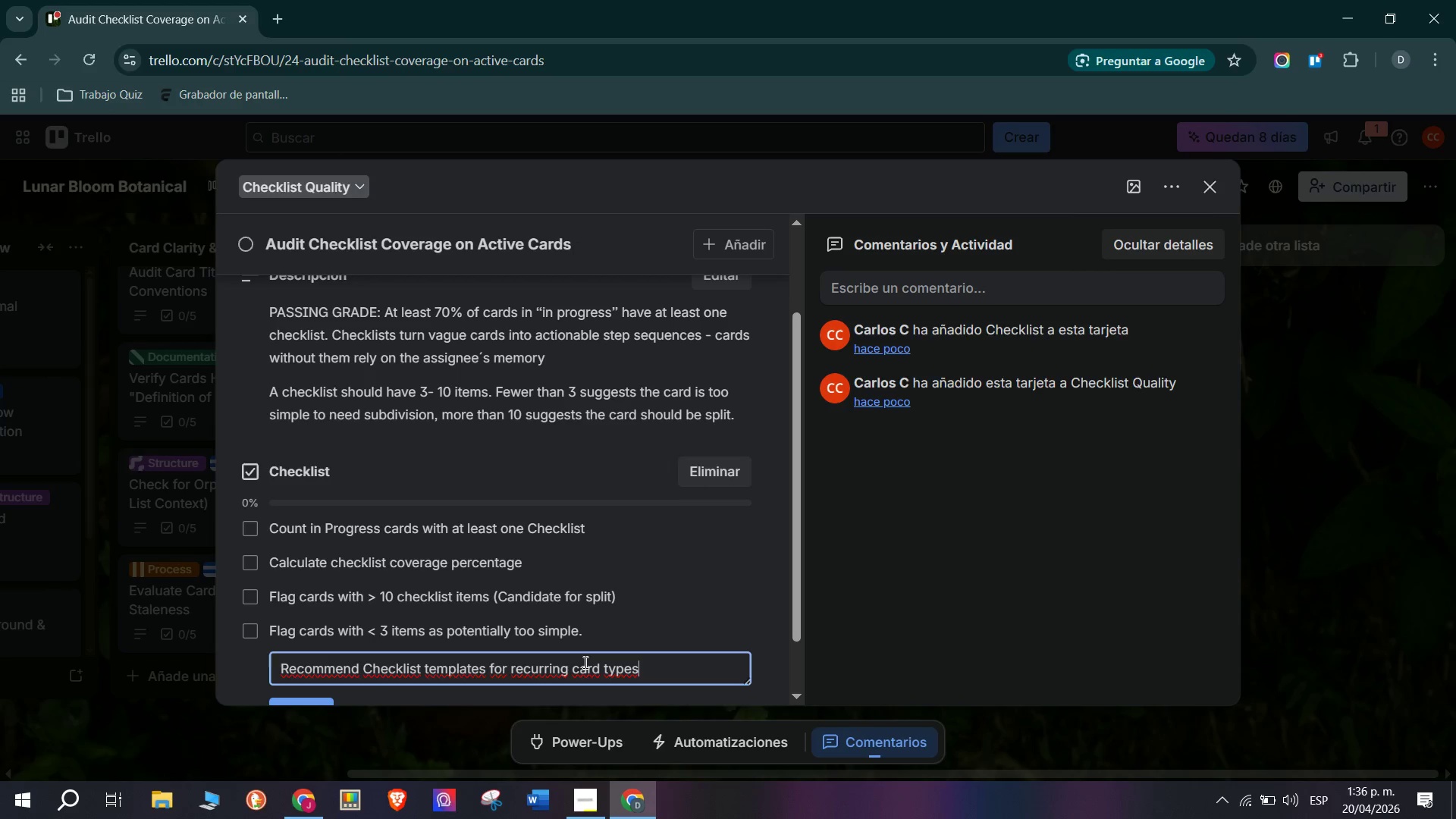 
scroll: coordinate [478, 592], scroll_direction: down, amount: 1.0
 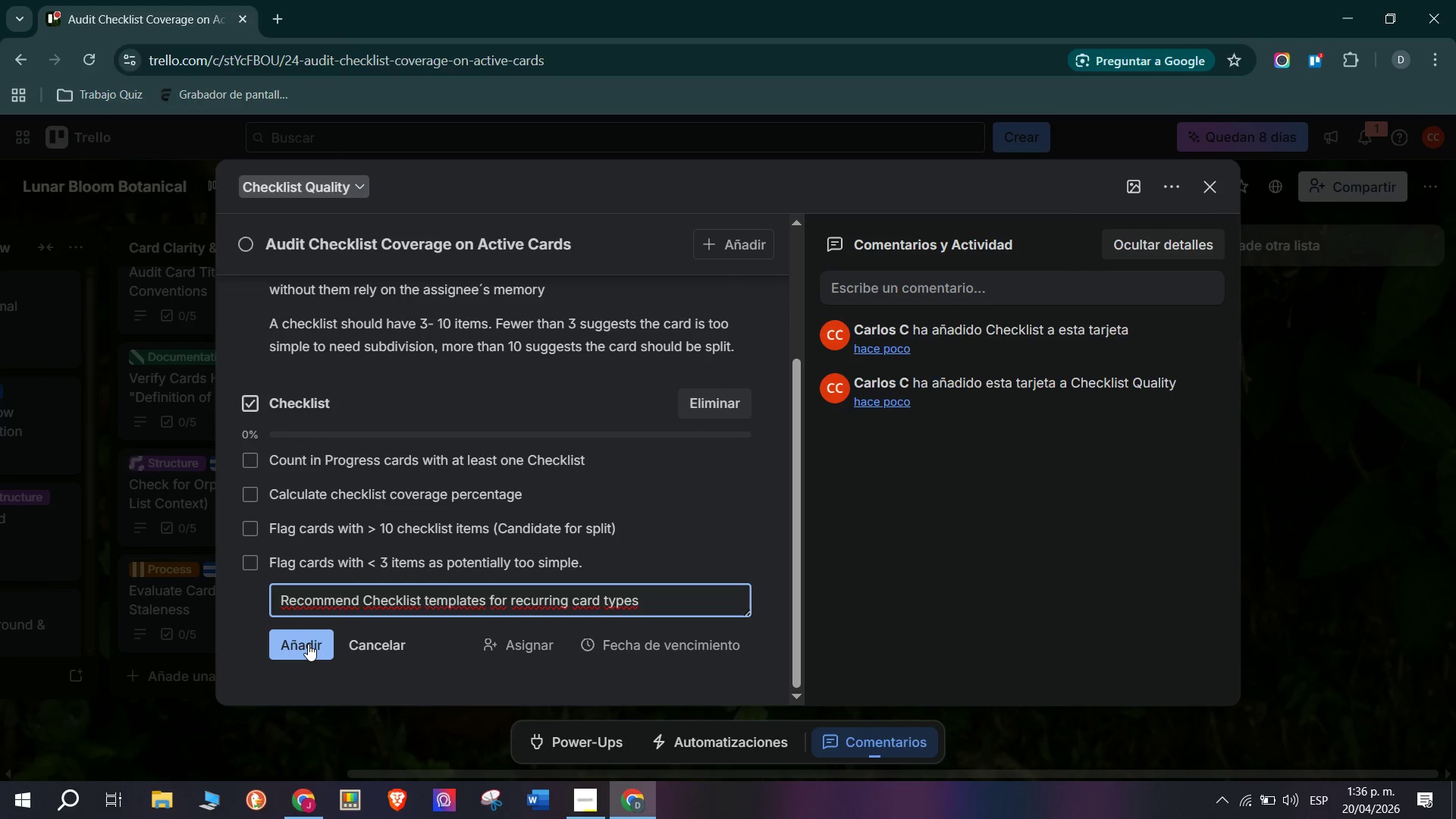 
left_click([308, 644])
 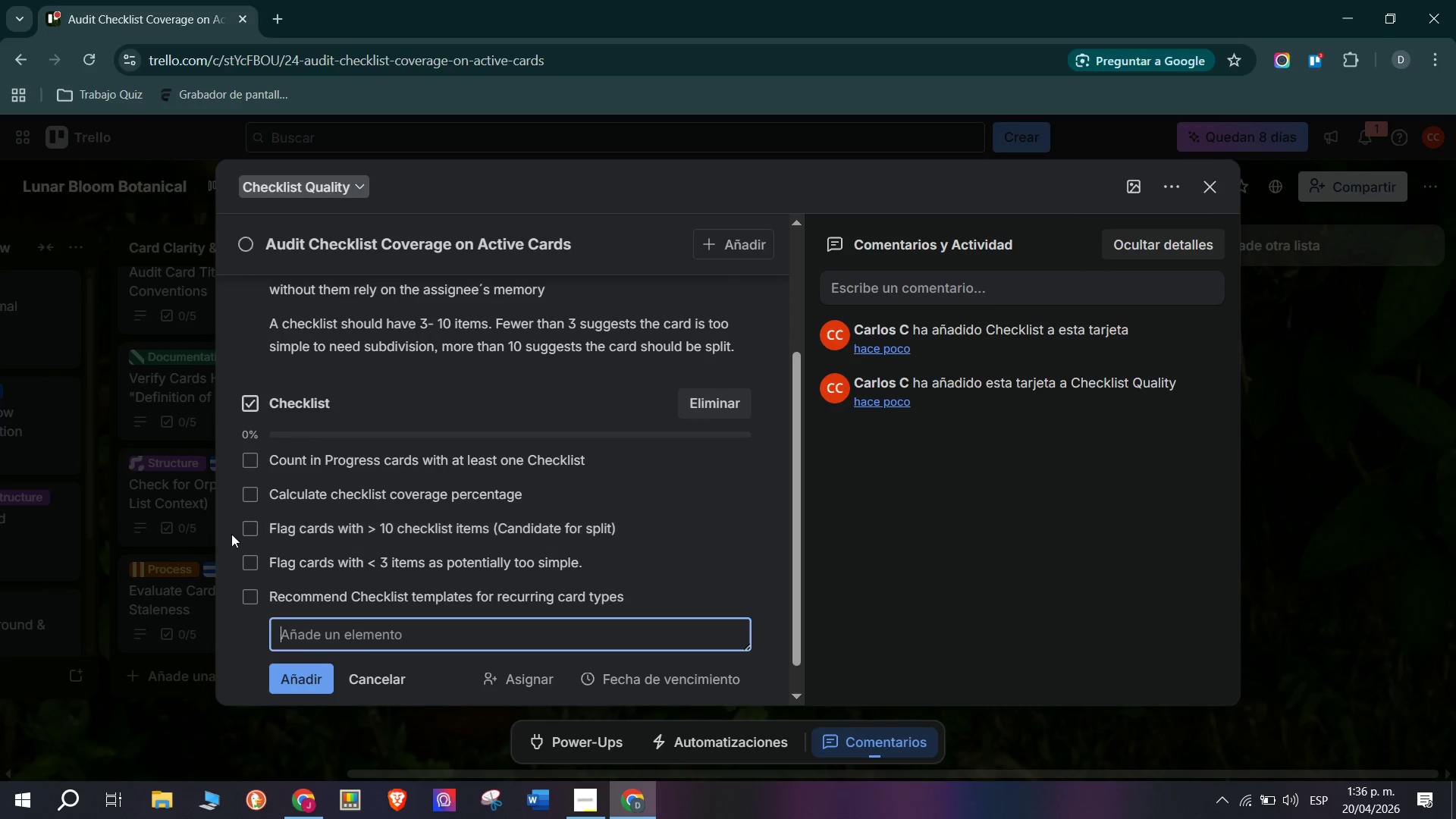 
scroll: coordinate [317, 489], scroll_direction: up, amount: 3.0
 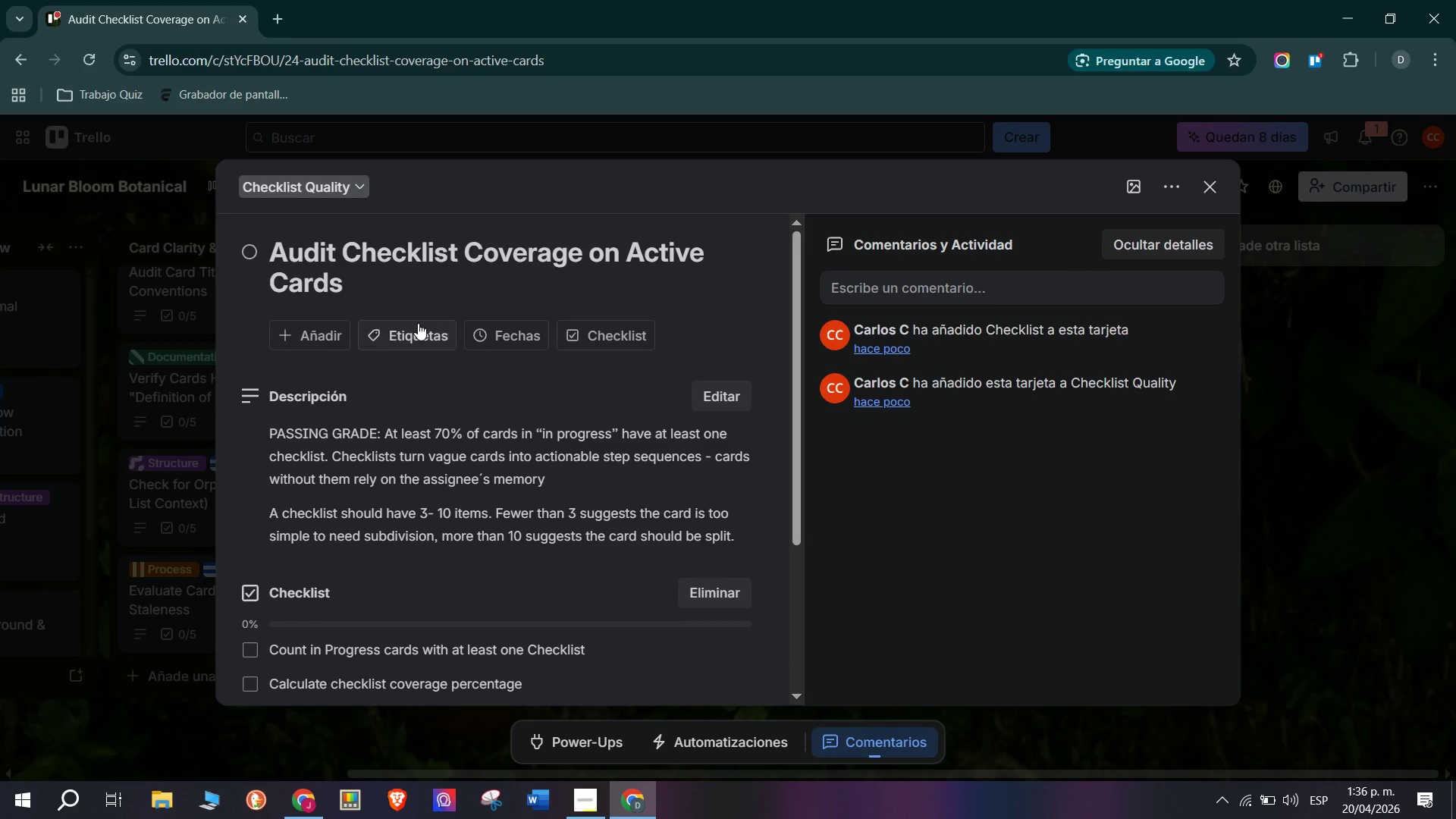 
left_click([418, 323])
 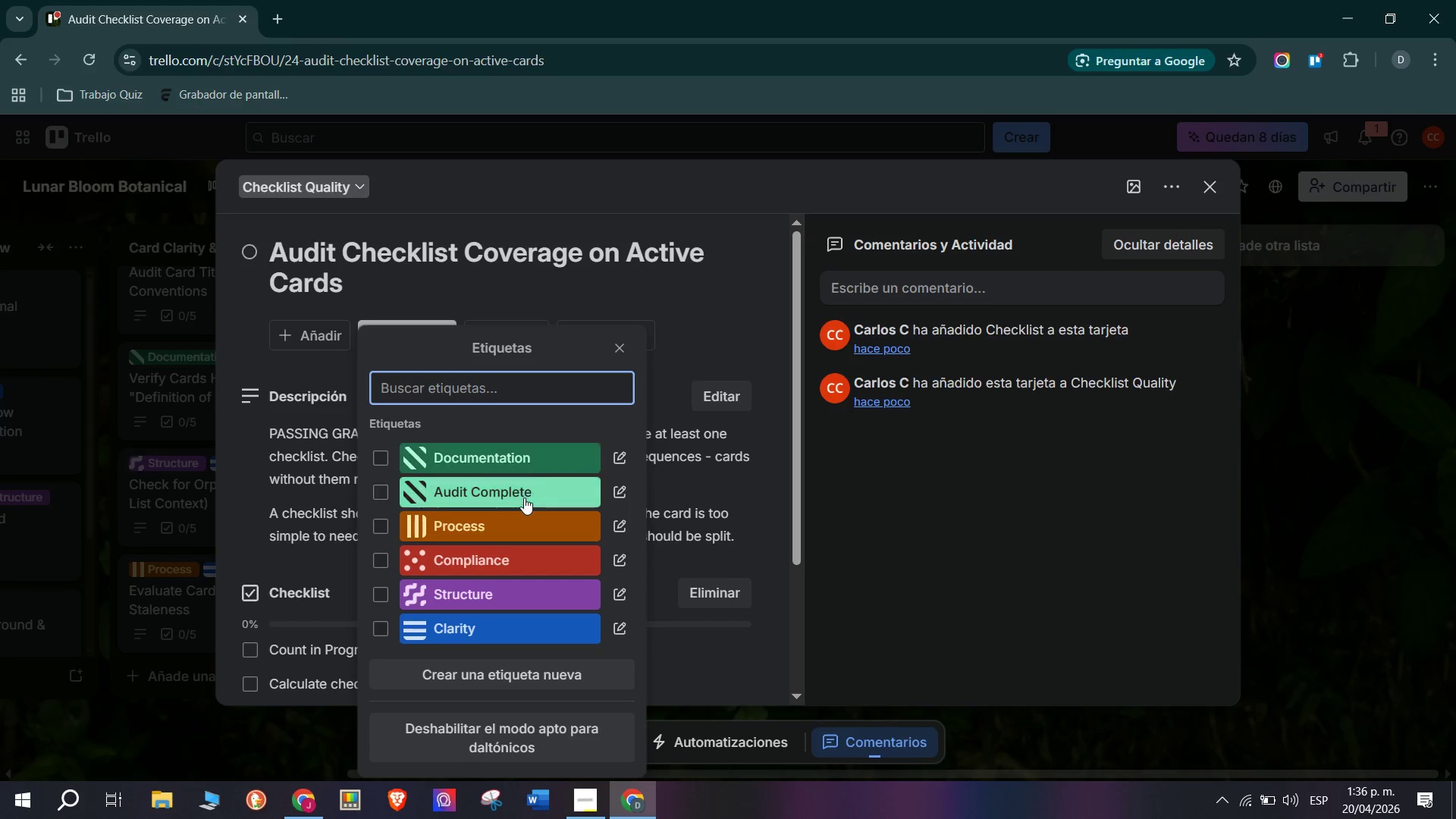 
double_click([251, 478])
 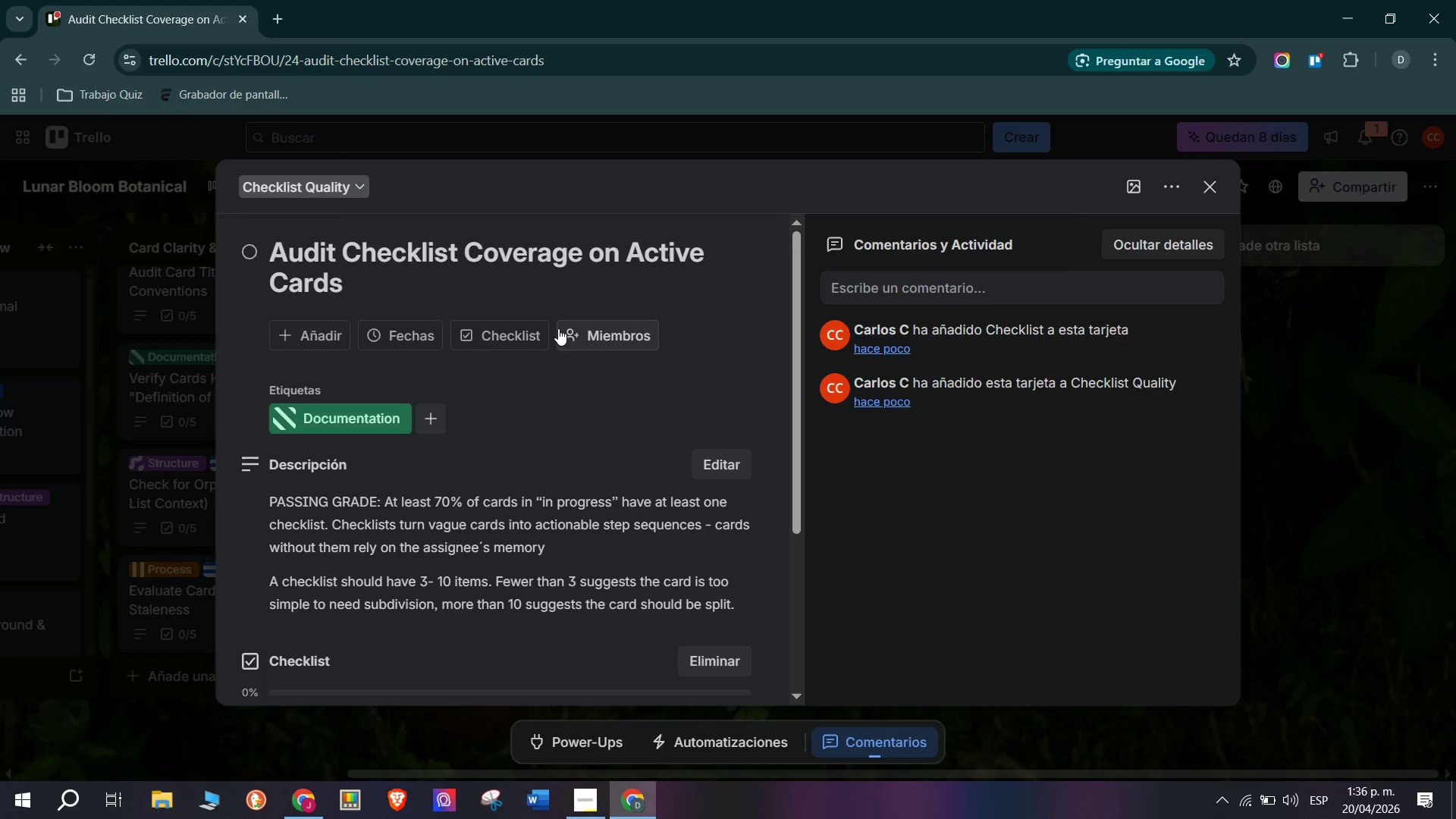 
left_click([529, 334])
 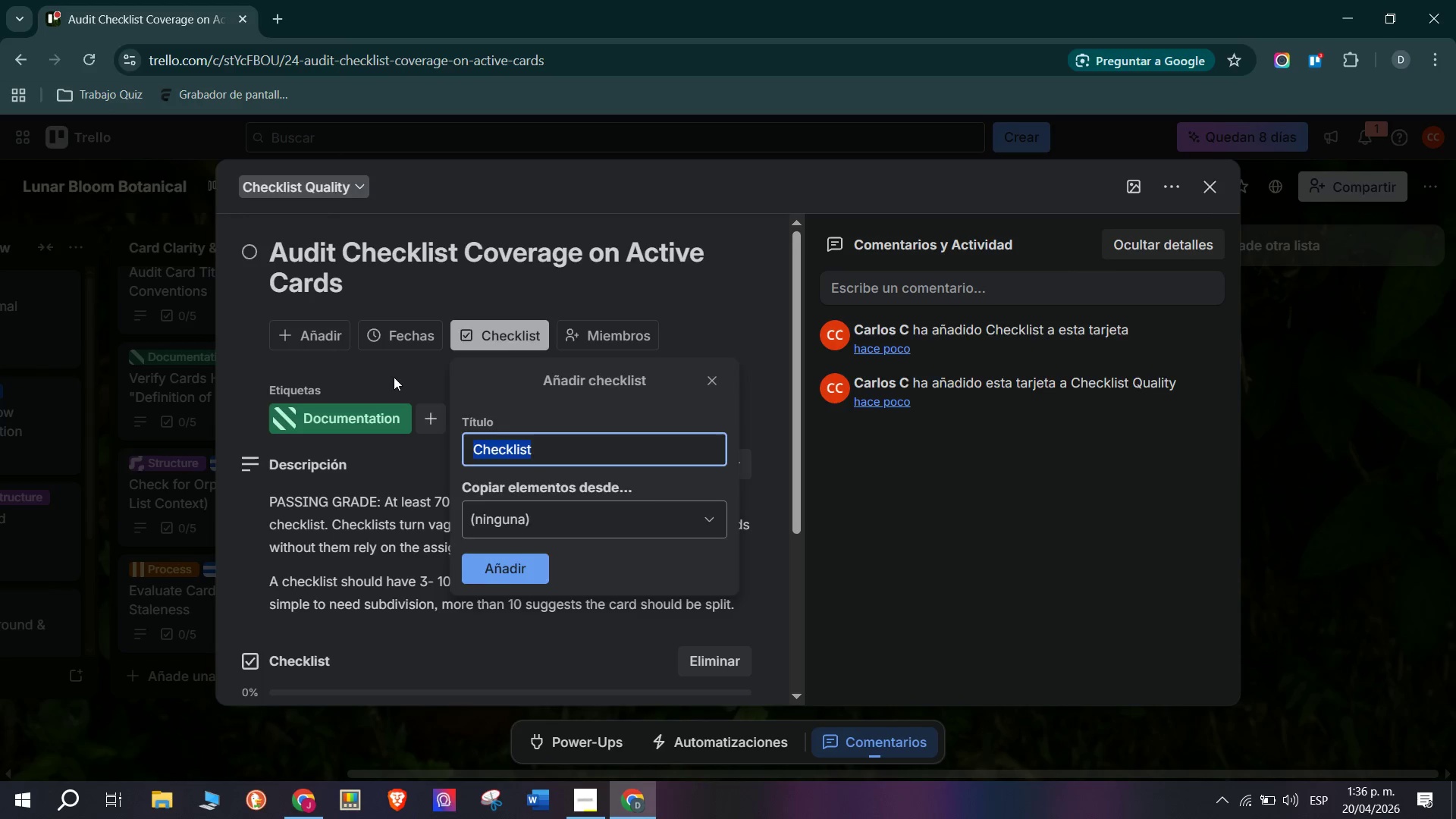 
double_click([446, 422])
 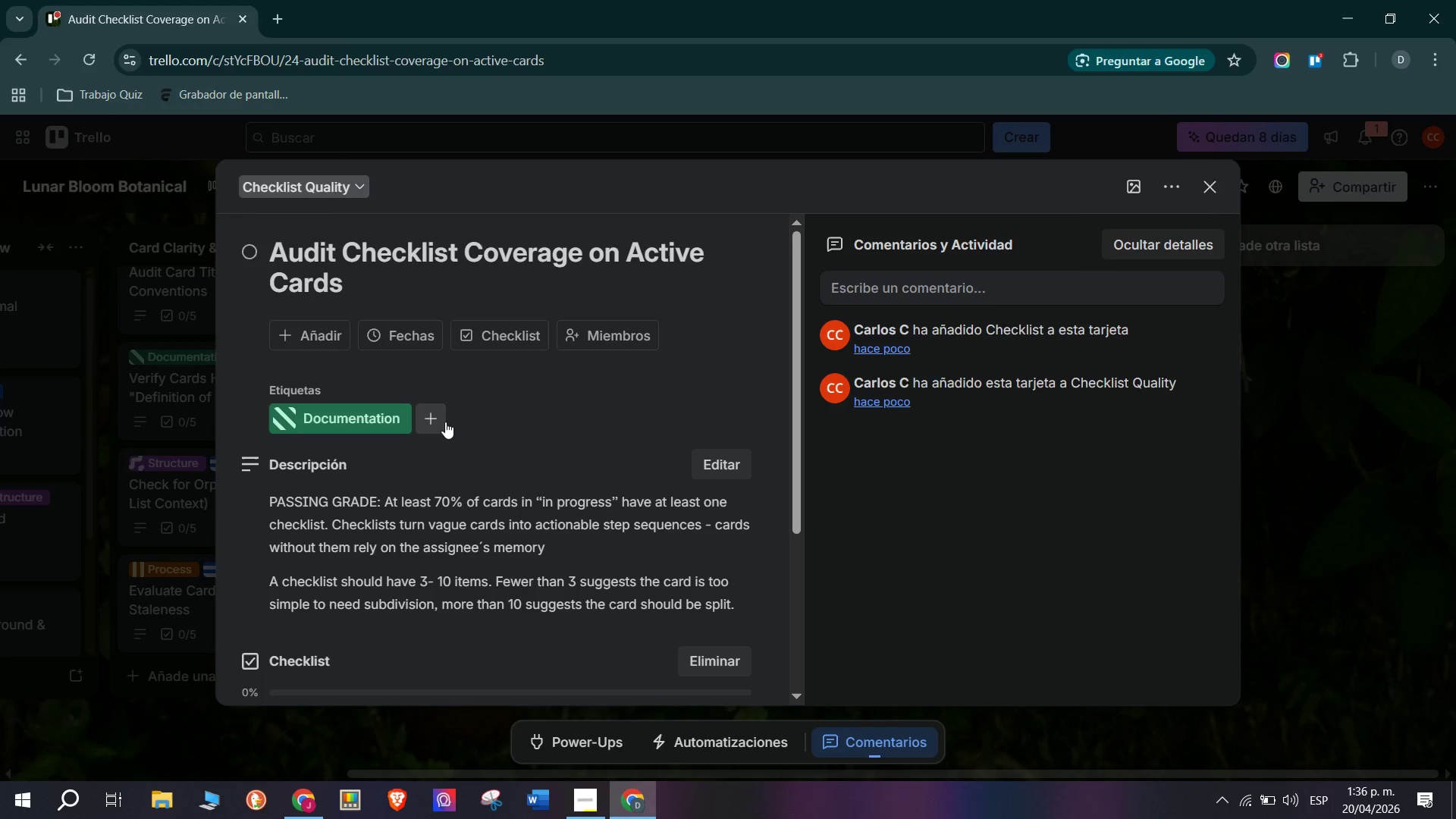 
left_click([438, 421])
 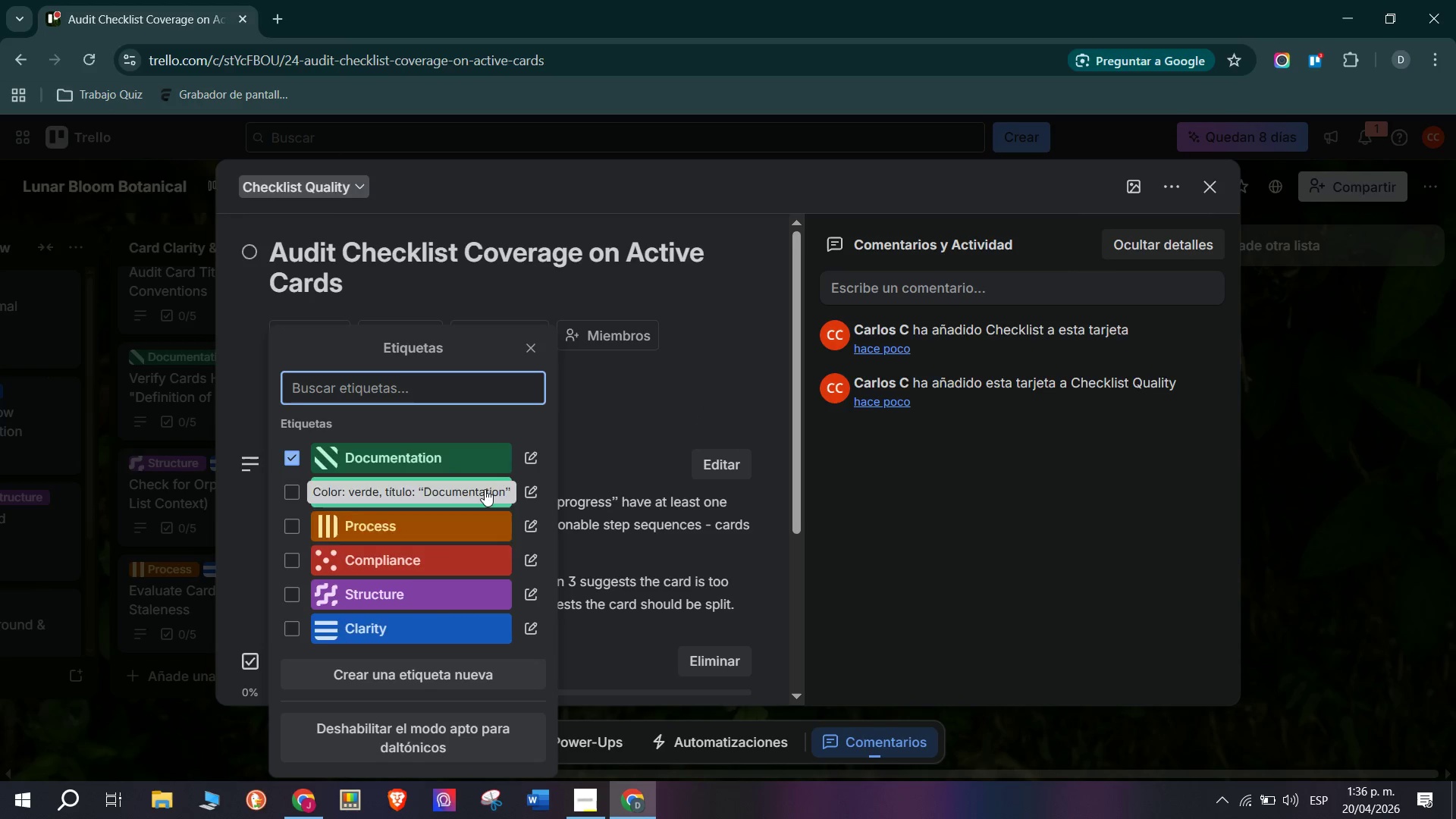 
left_click([424, 630])
 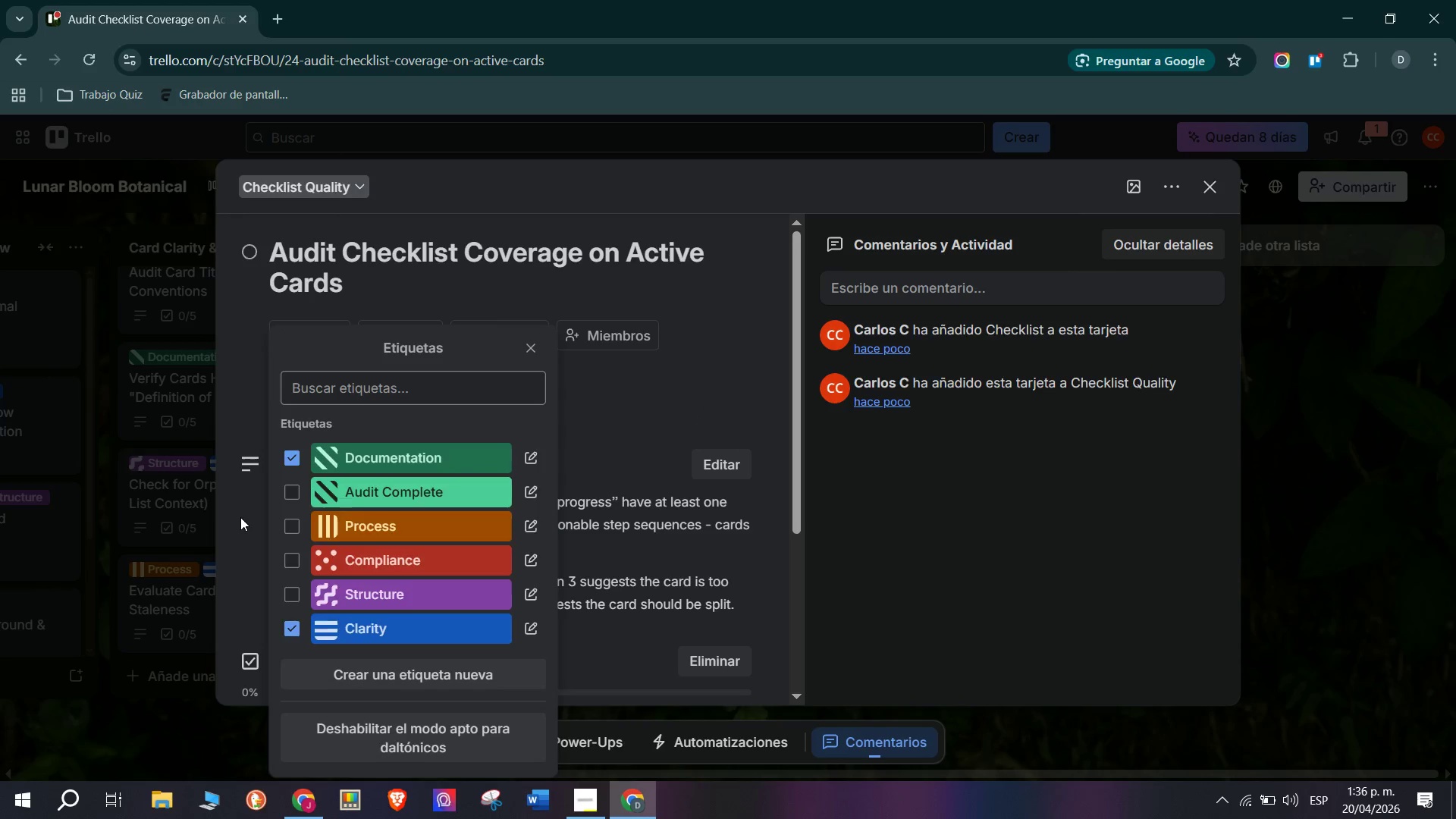 
double_click([150, 554])
 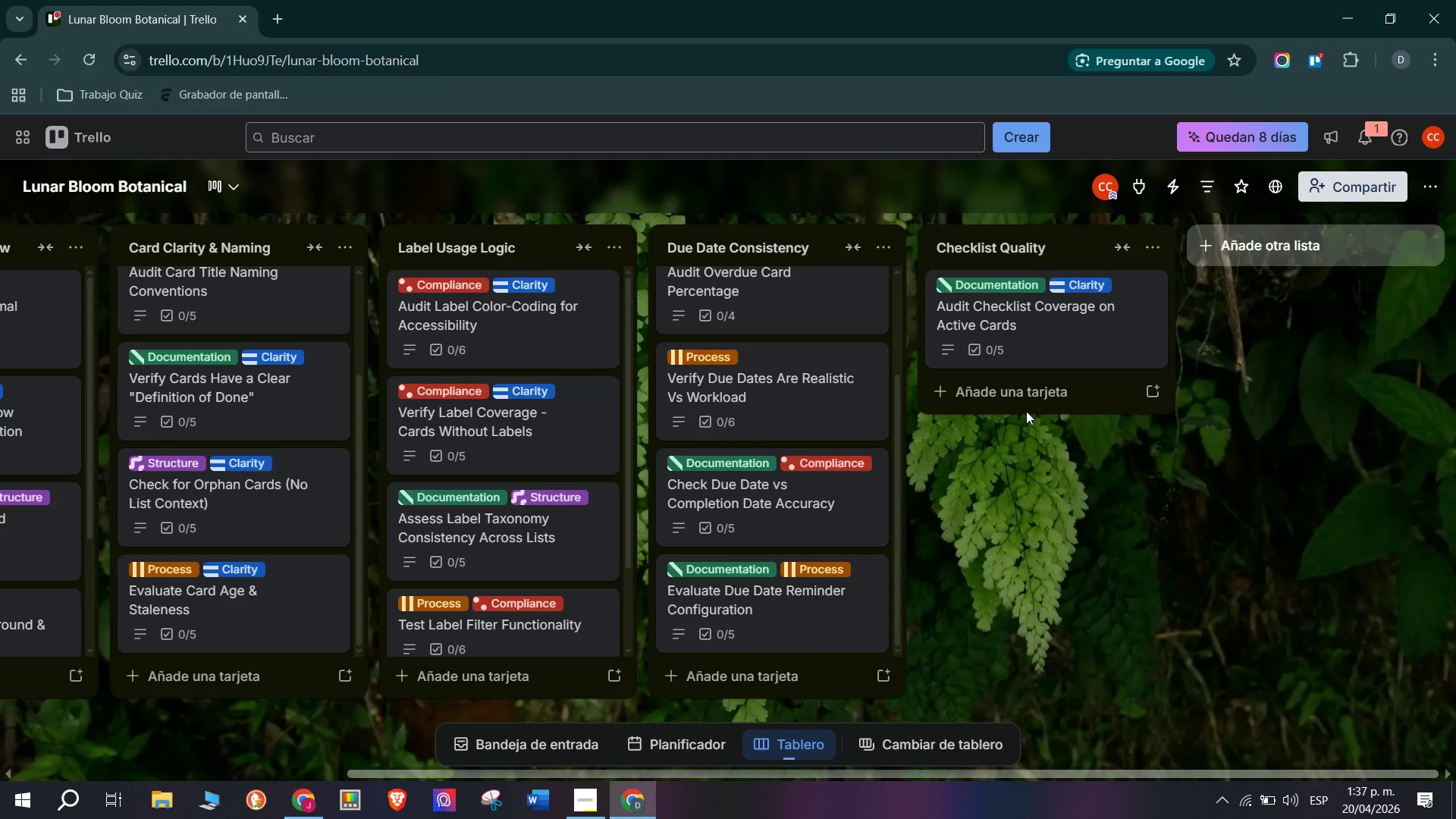 
wait(59.05)
 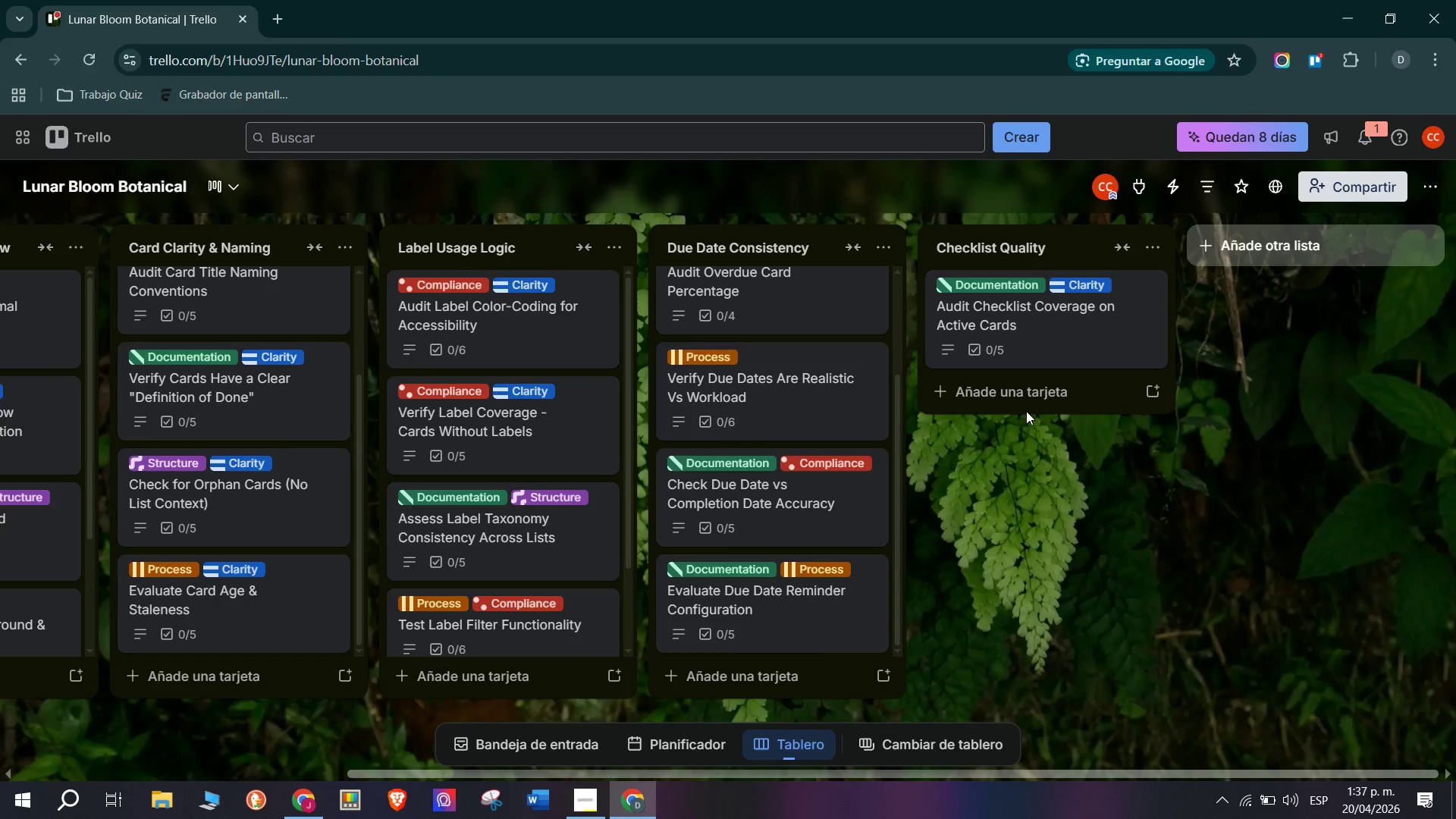 
left_click([1022, 385])
 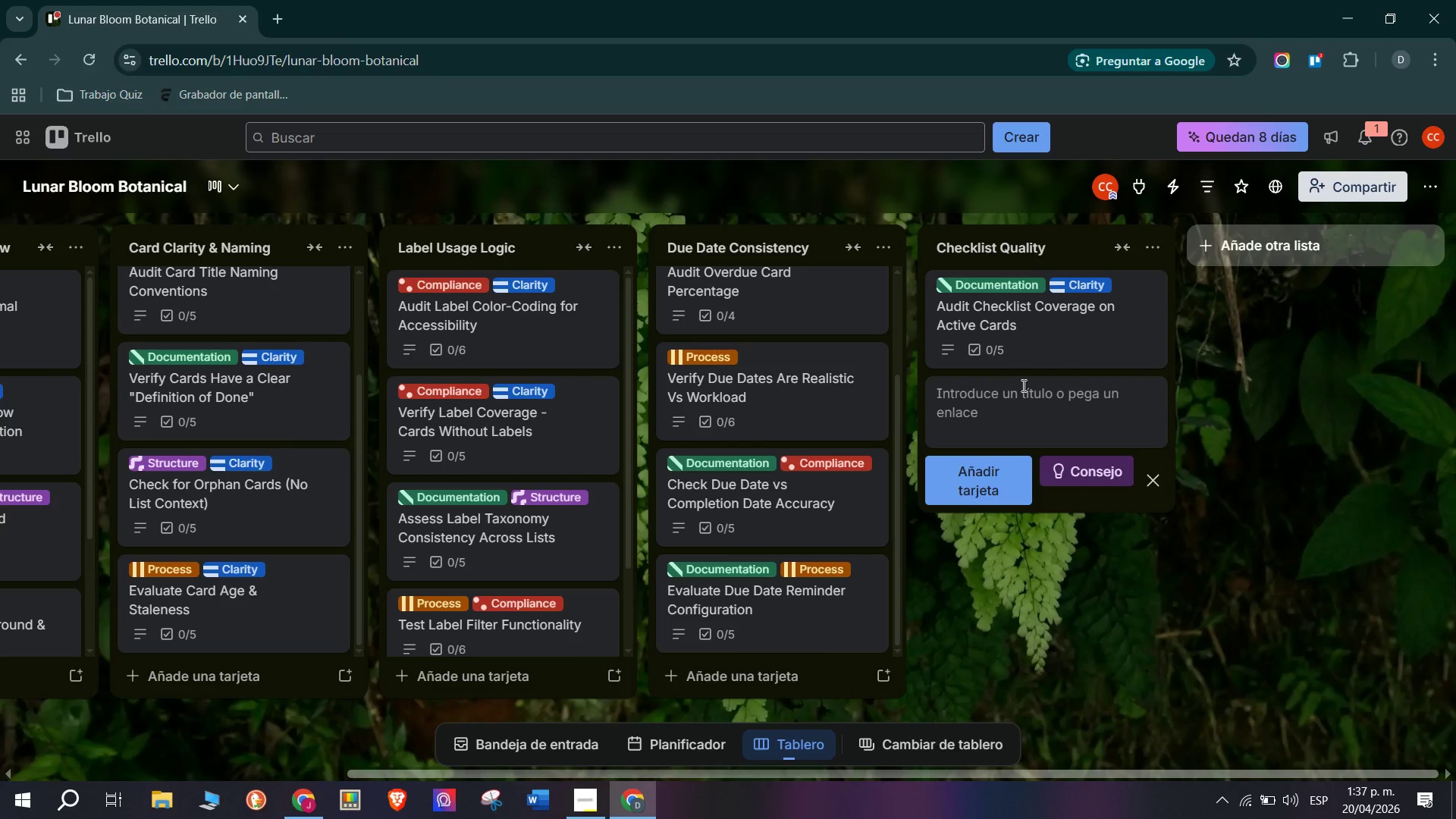 
wait(6.78)
 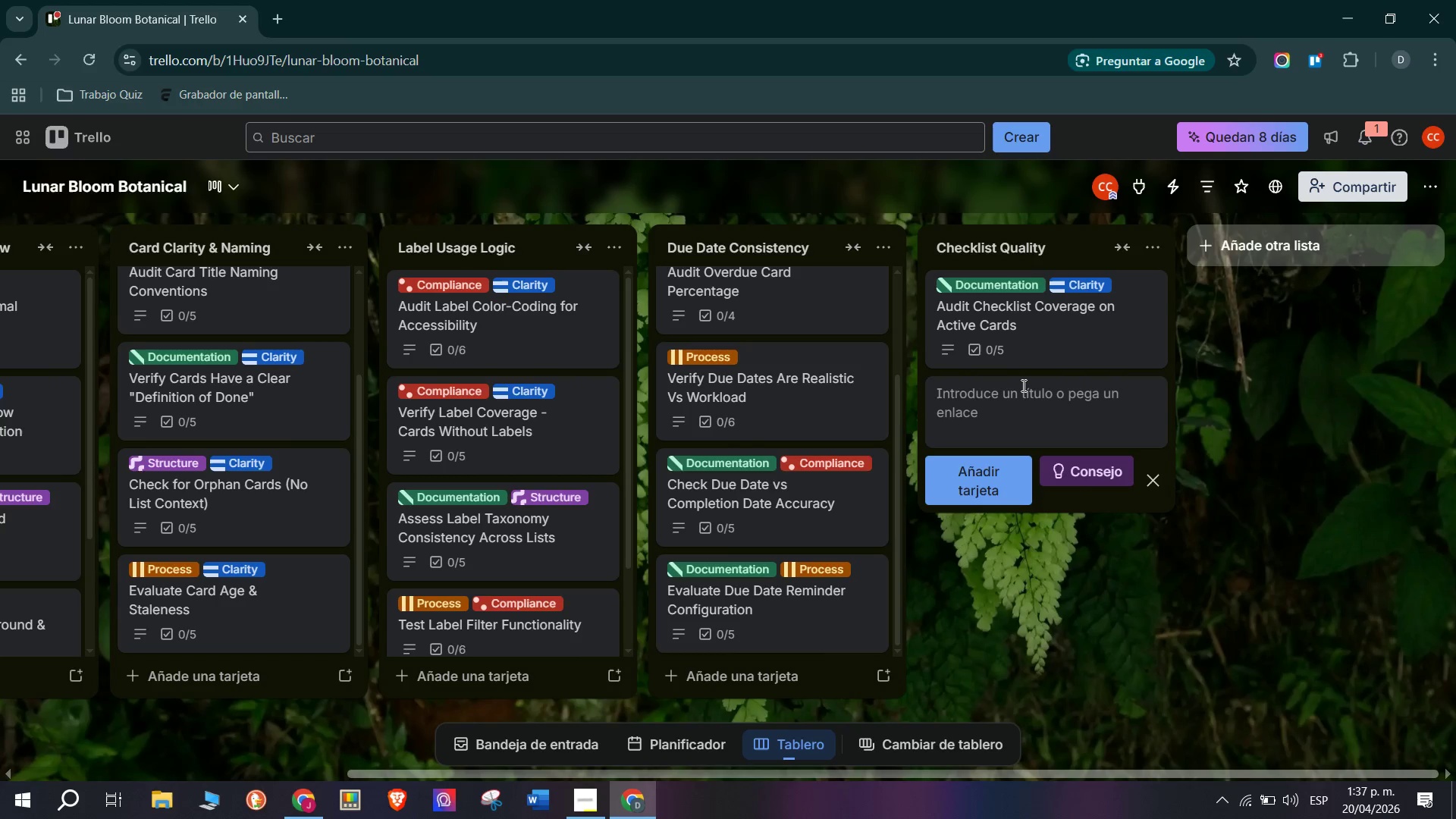 
type(Verify Checklist Items Are Actiona)
key(Backspace)
type(able *Verb-First()
 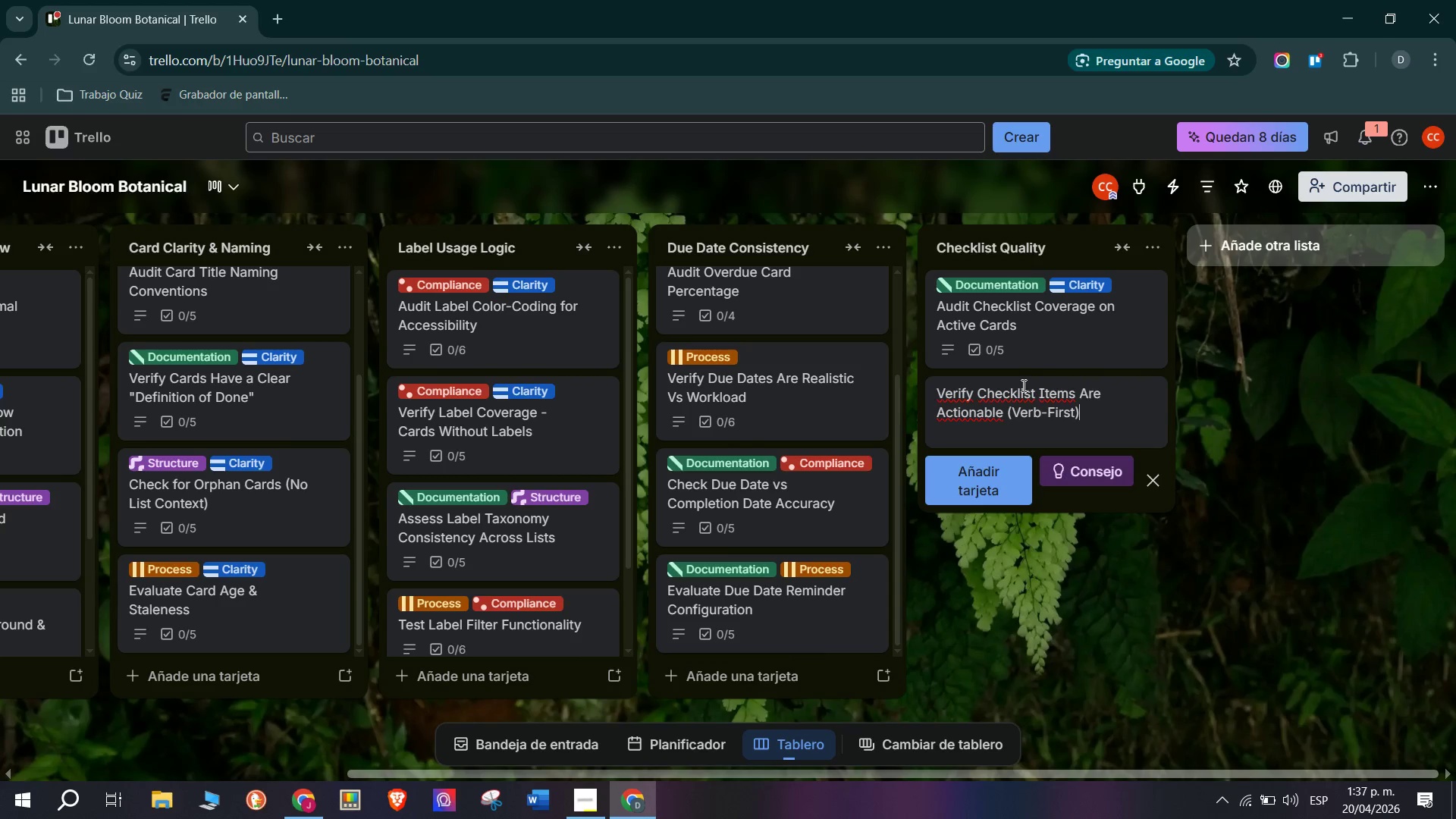 
key(Enter)
 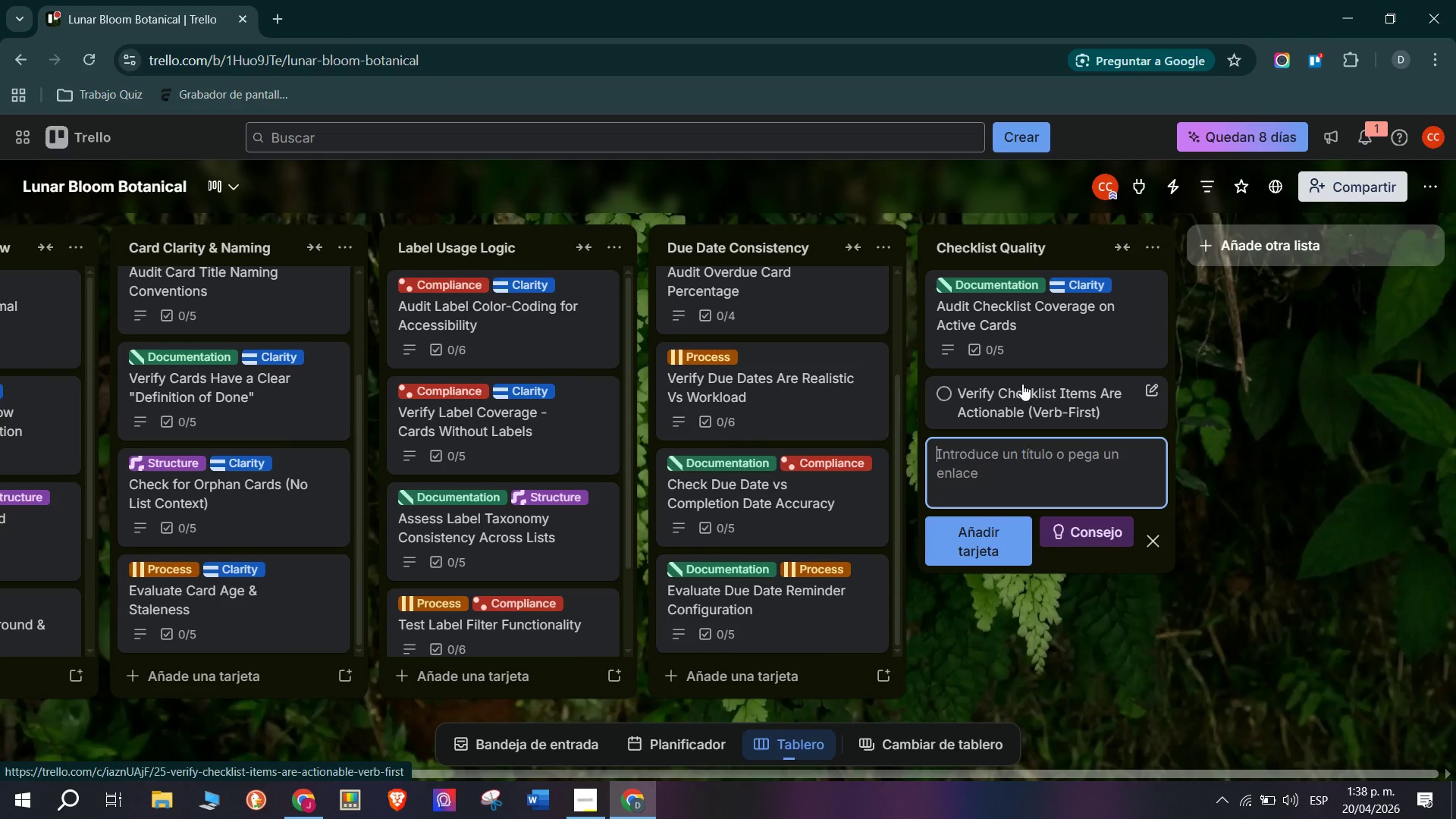 
left_click([1031, 399])
 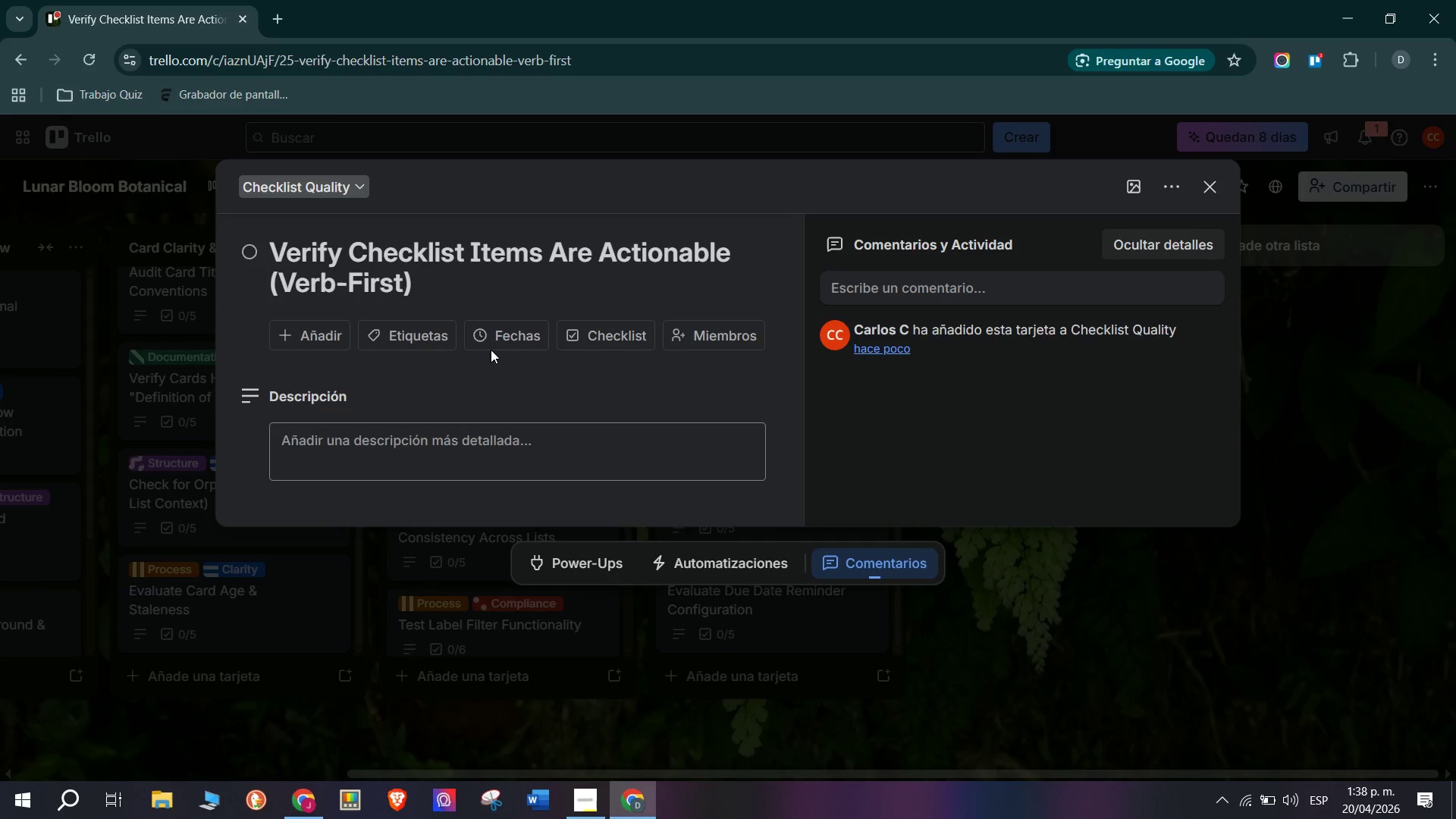 
mouse_move([613, 346])
 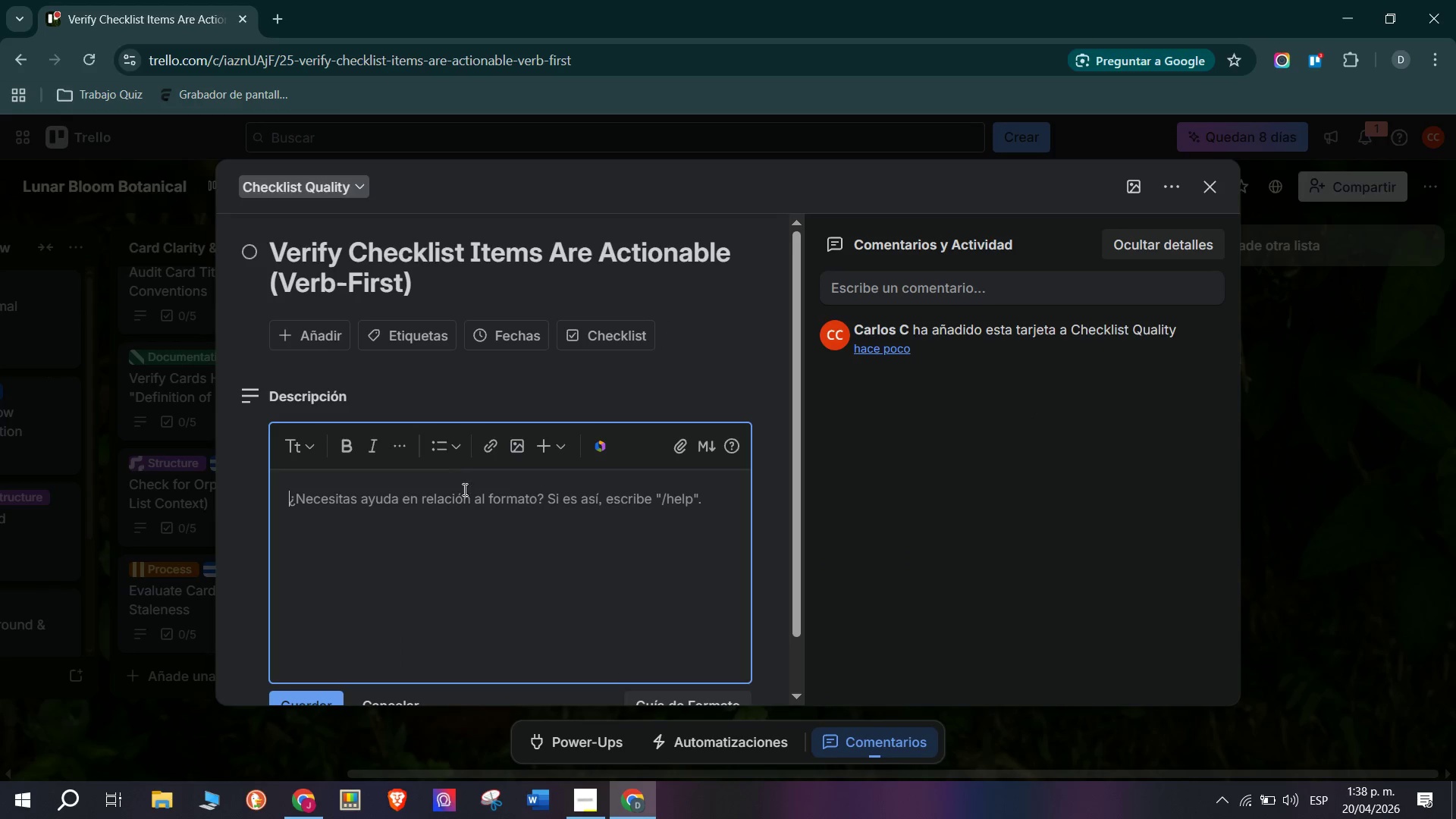 
left_click([463, 489])
 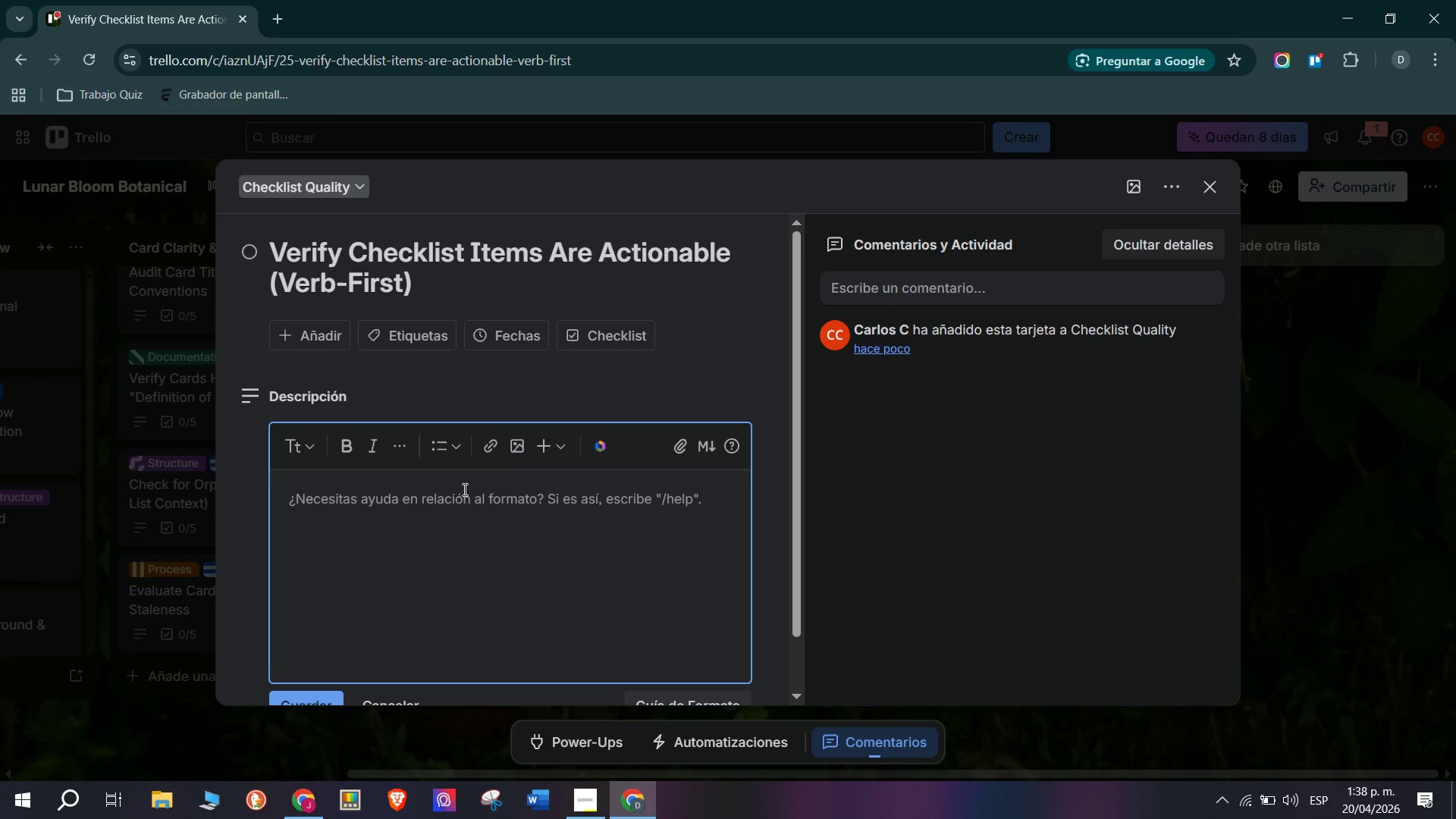 
type(PASSING GRADE> AT least 90% of checklist items start with an action verb and dec)
key(Backspace)
type(scribe a single, complet)
key(Backspace)
type(able action. Vague items like @think about shipping@ or @ )
key(Backspace)
type(deal with vendor@ fail this check.)
 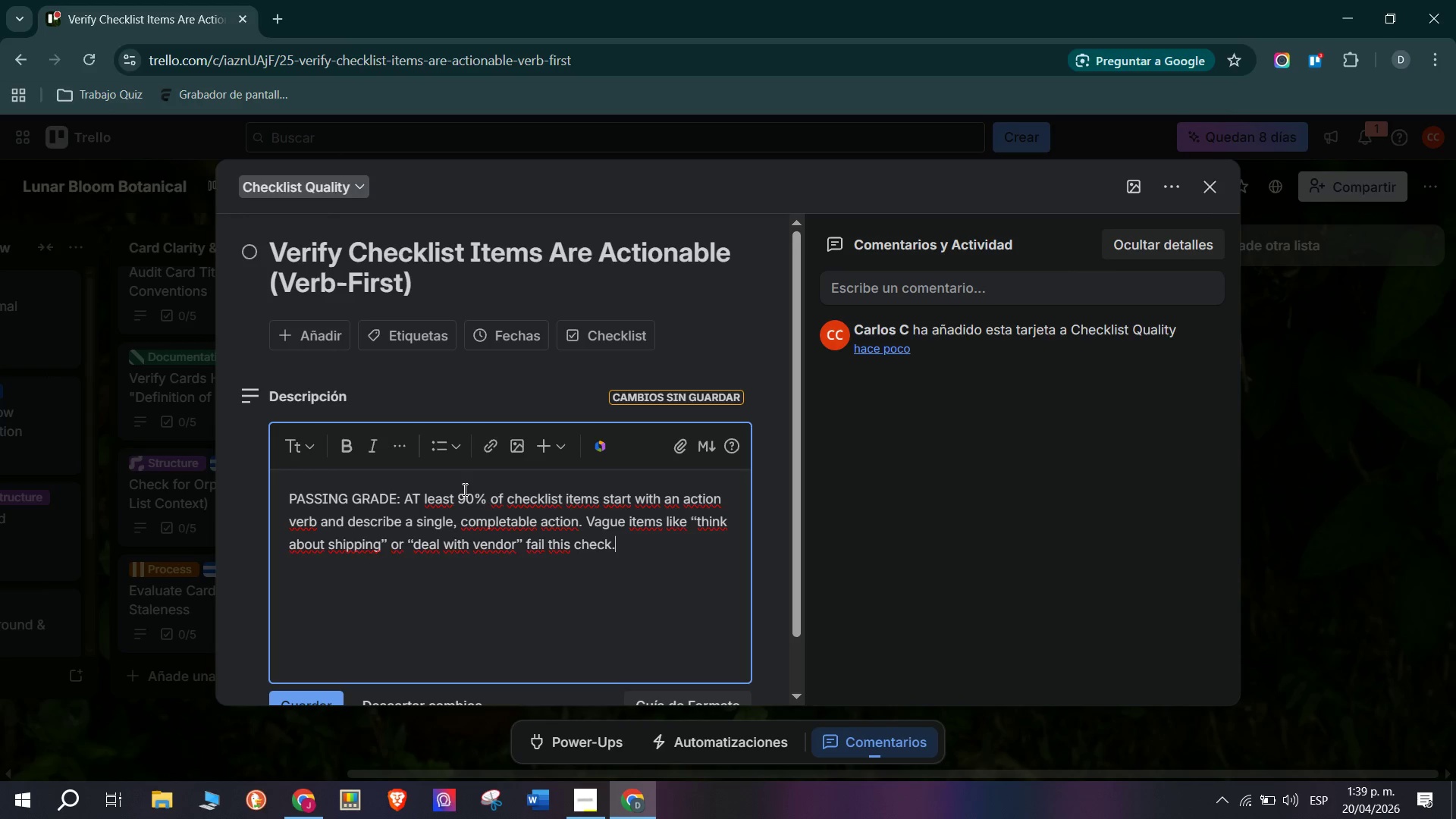 
key(Enter)
 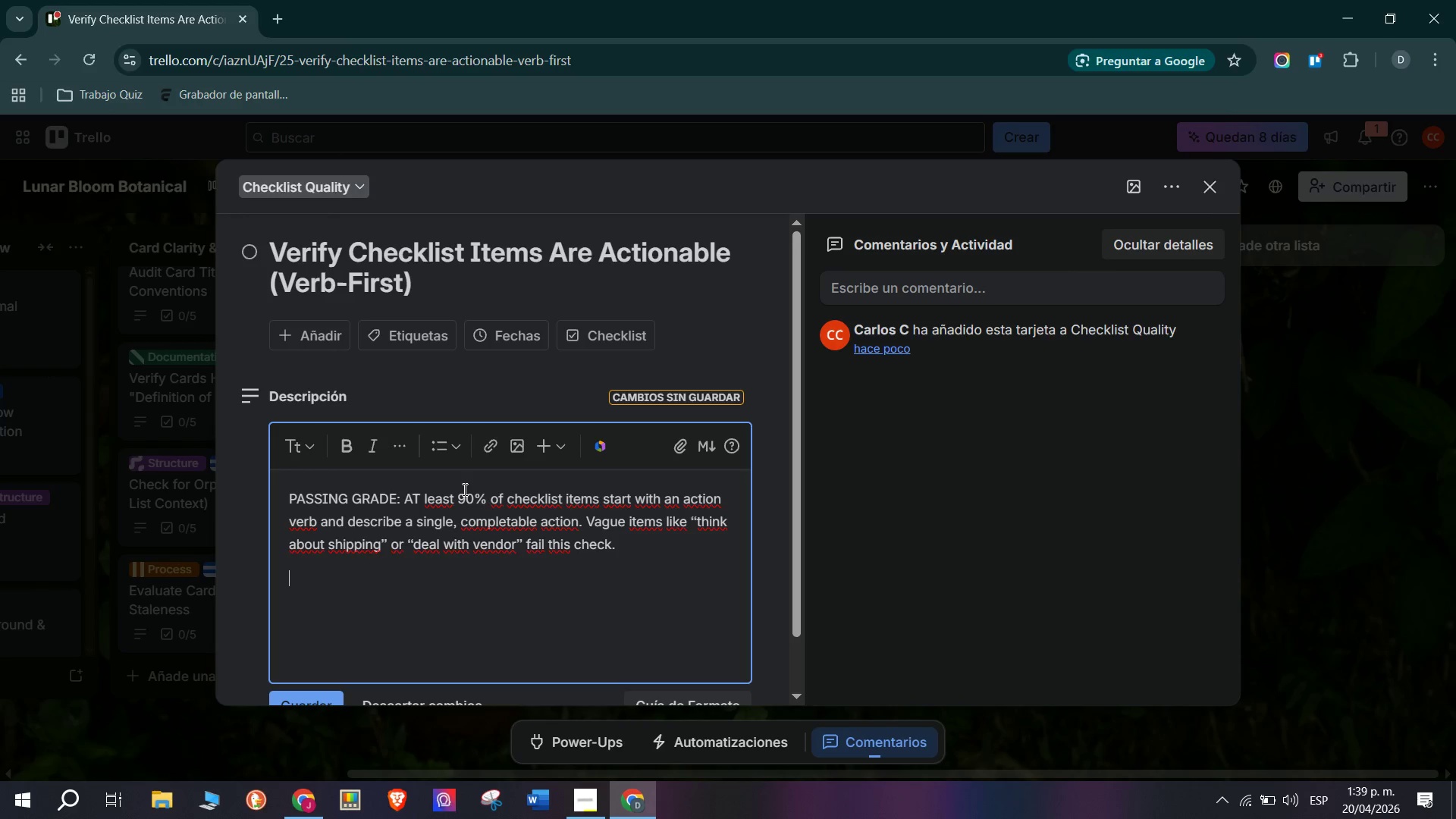 
type(Good )
key(Backspace)
type(> @send revisd)
key(Backspace)
key(Backspace)
type(sed invoice)
key(Backspace)
key(Backspace)
type(sed )
key(Backspace)
key(Backspace)
key(Backspace)
key(Backspace)
type(ce to vendor by April 25@)
 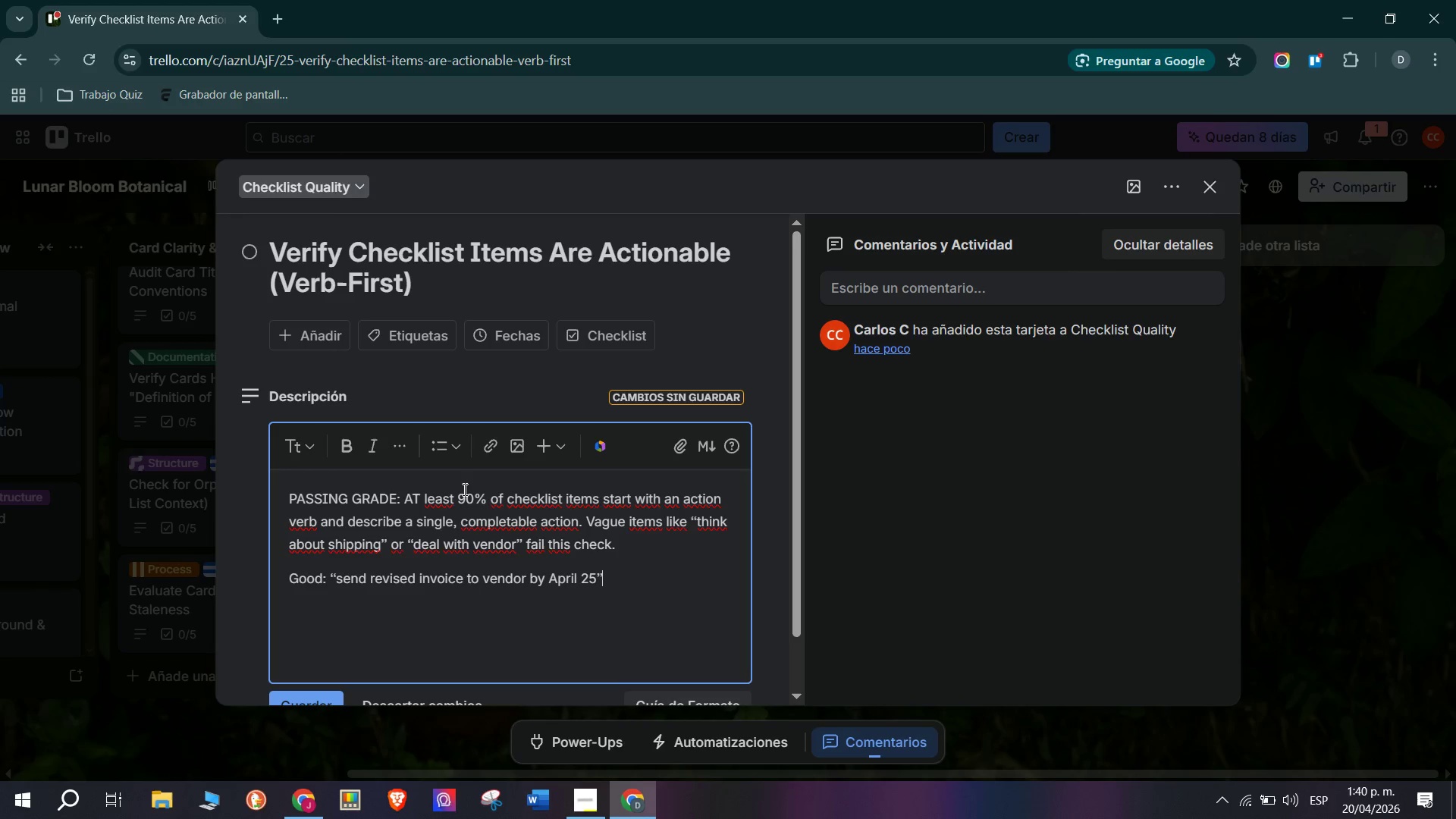 
key(Enter)
 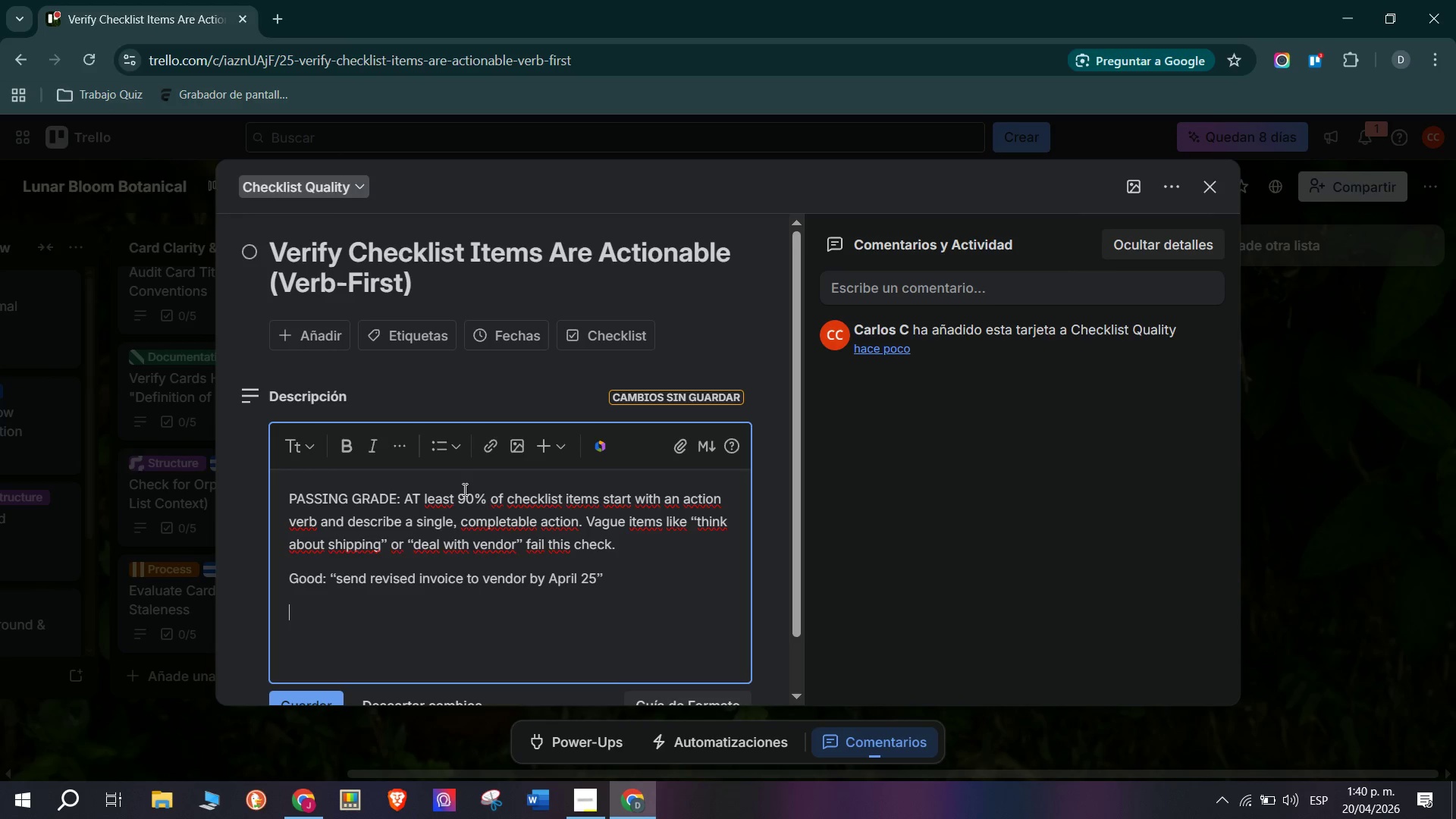 
type(Bad> @invoice Stuff@)
 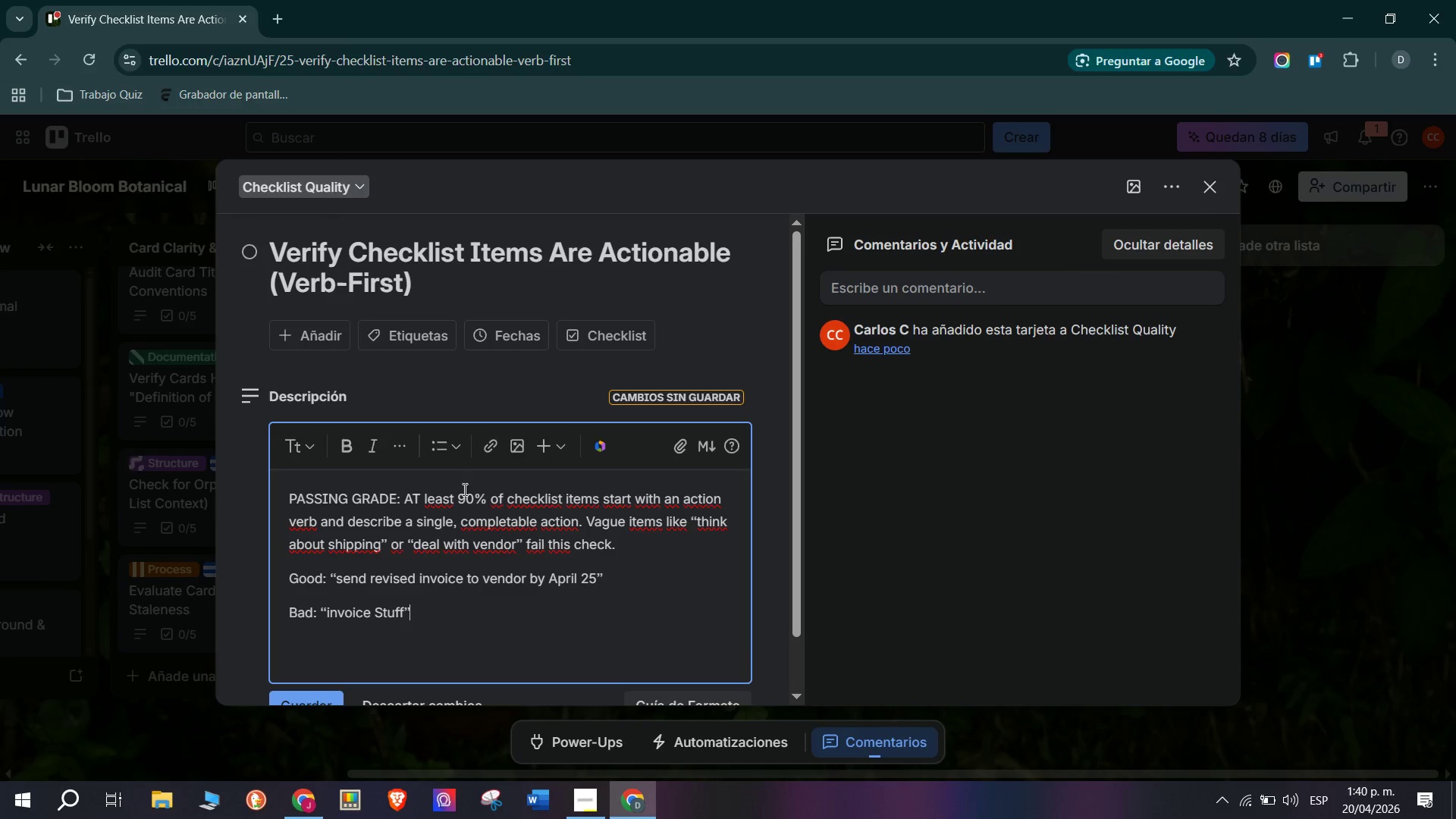 
key(Enter)
 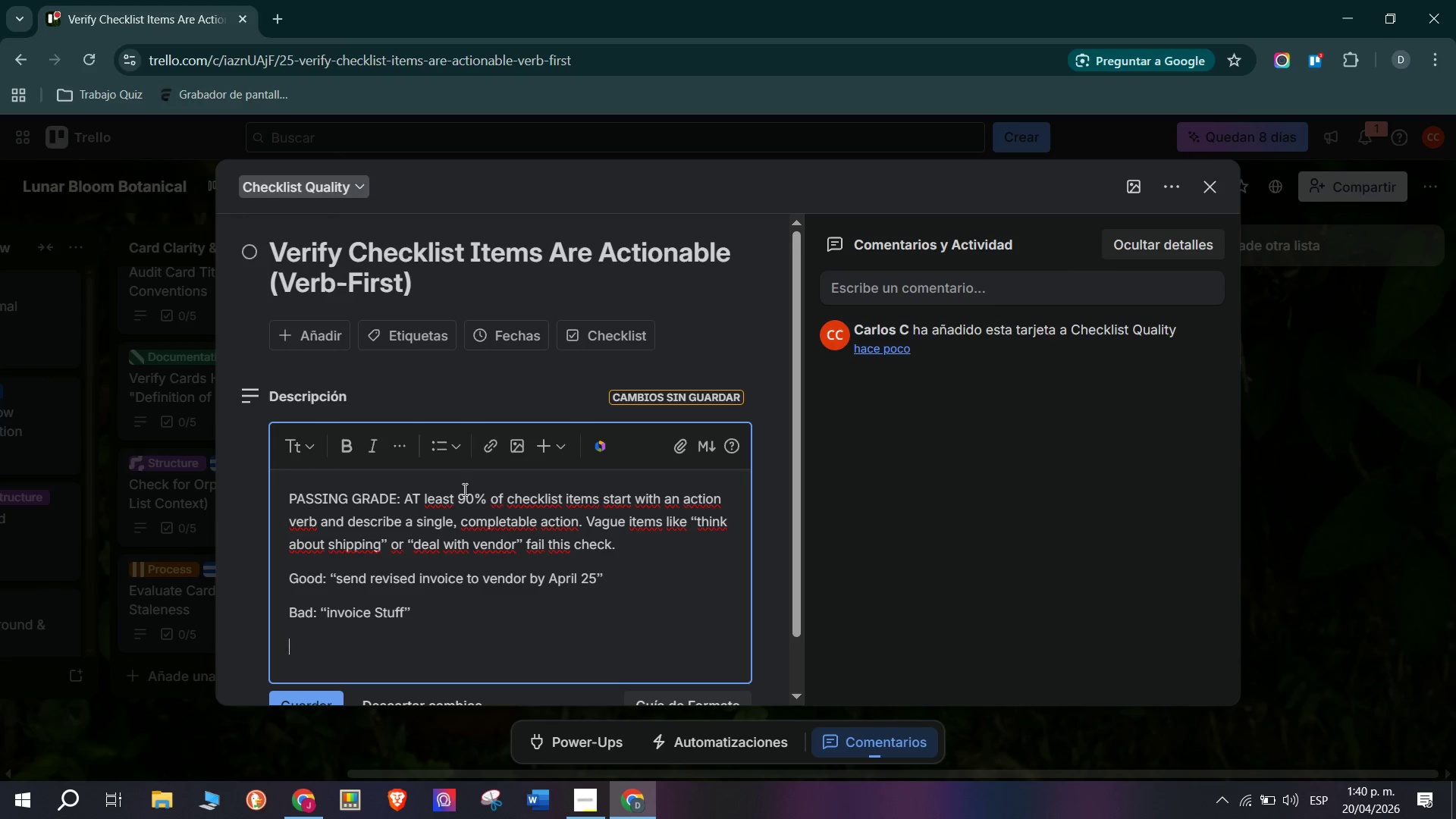 
scroll: coordinate [443, 483], scroll_direction: down, amount: 3.0
 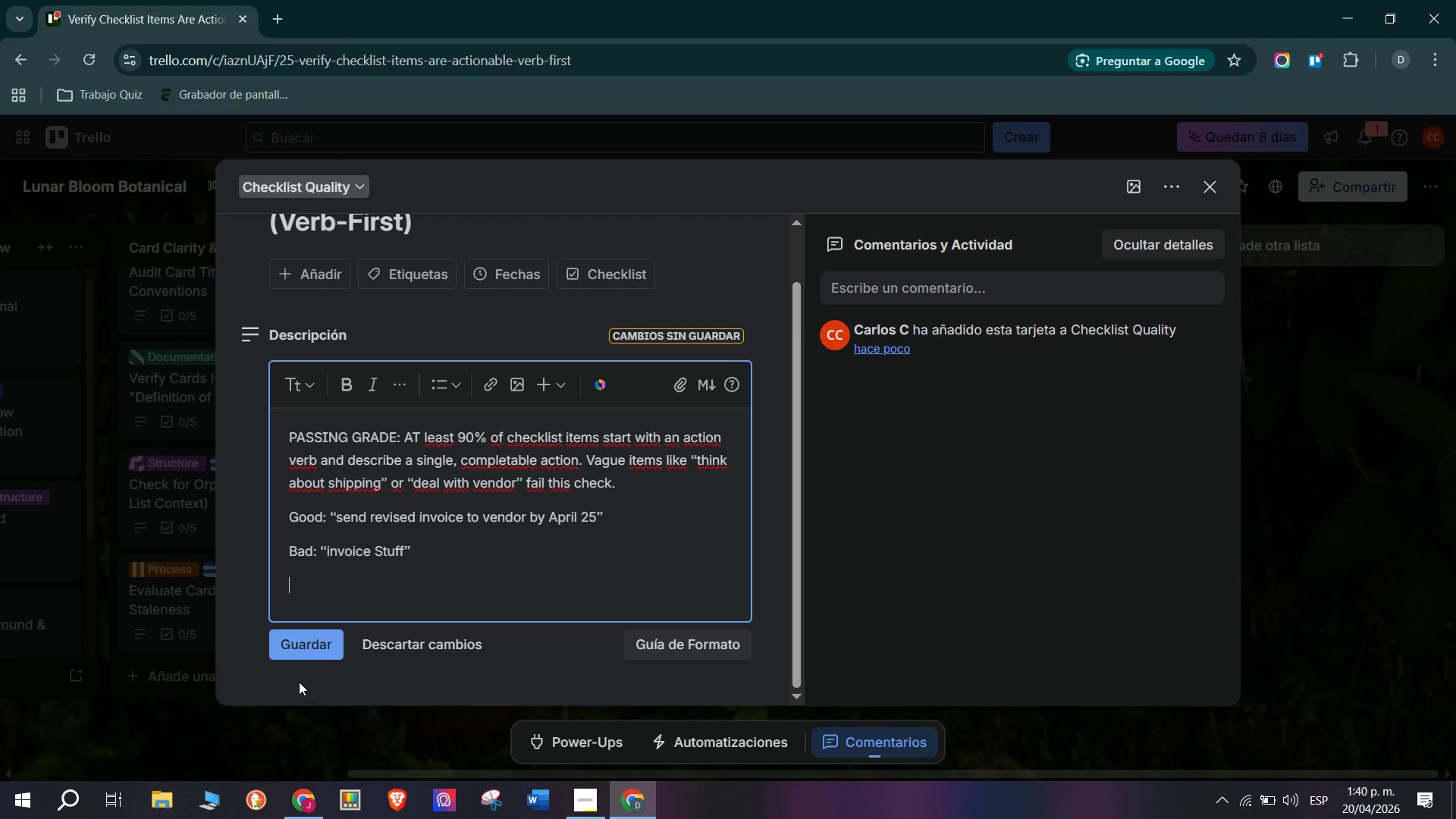 
left_click([315, 657])
 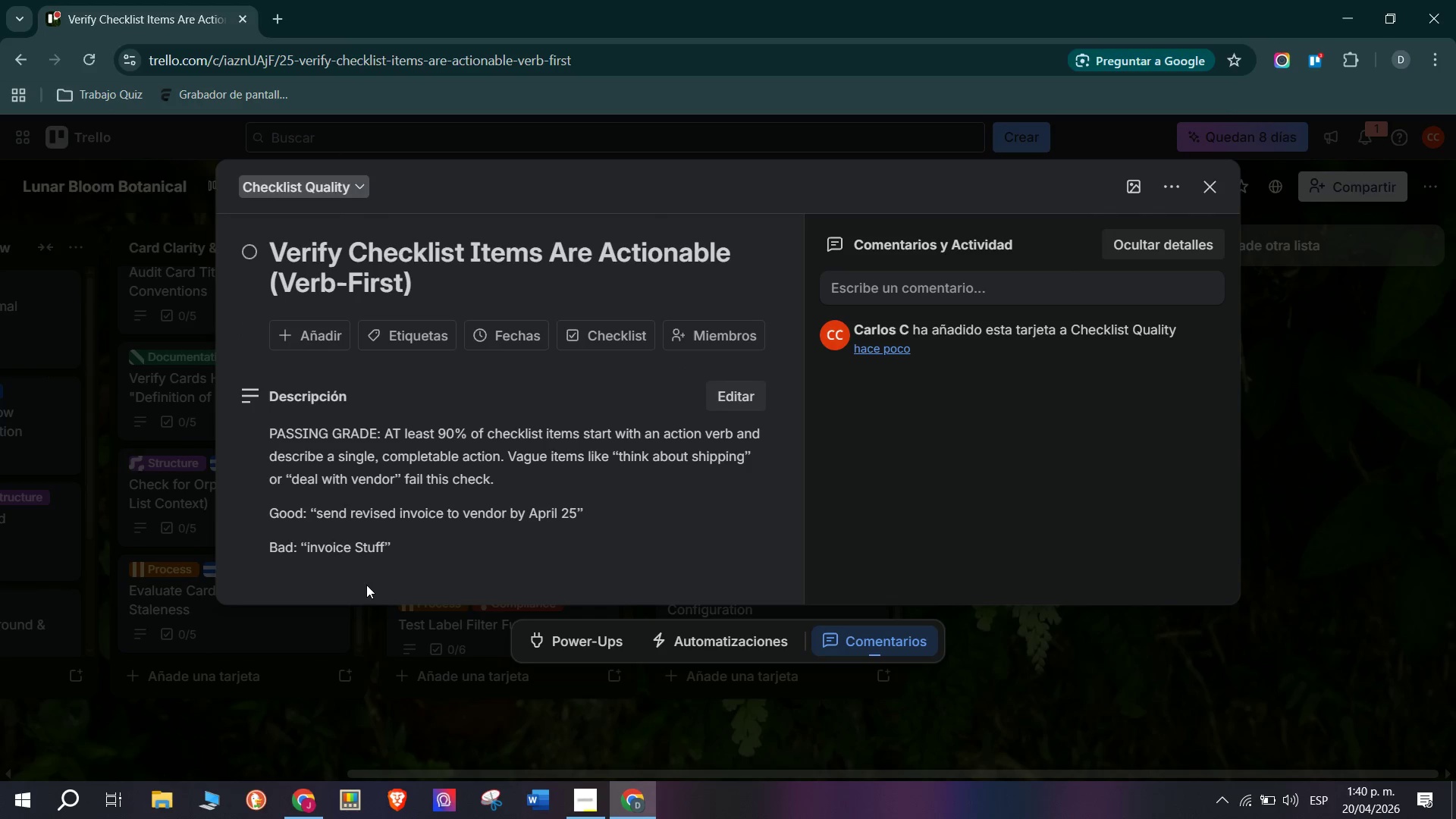 
scroll: coordinate [366, 585], scroll_direction: down, amount: 2.0
 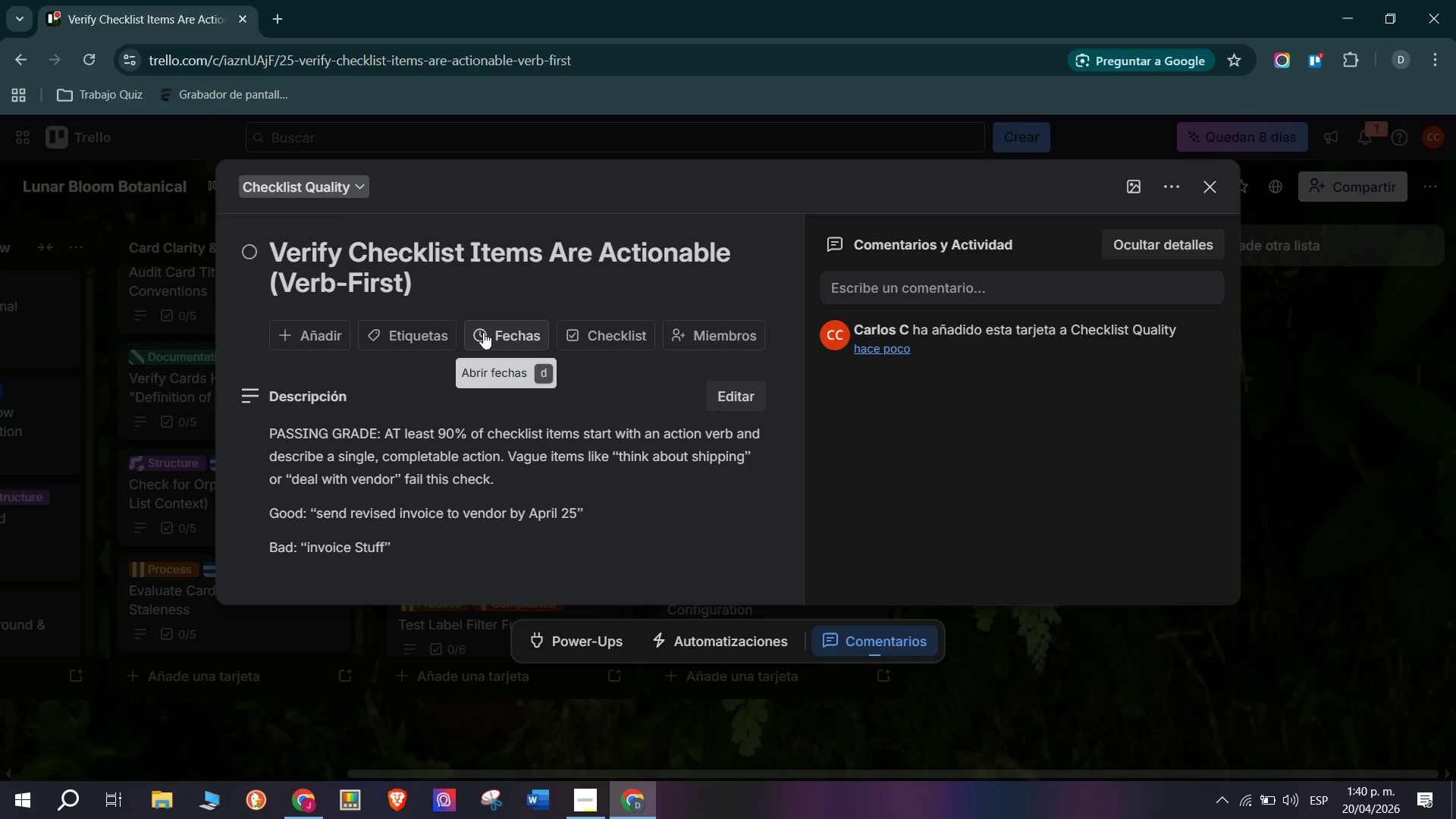 
left_click([588, 327])
 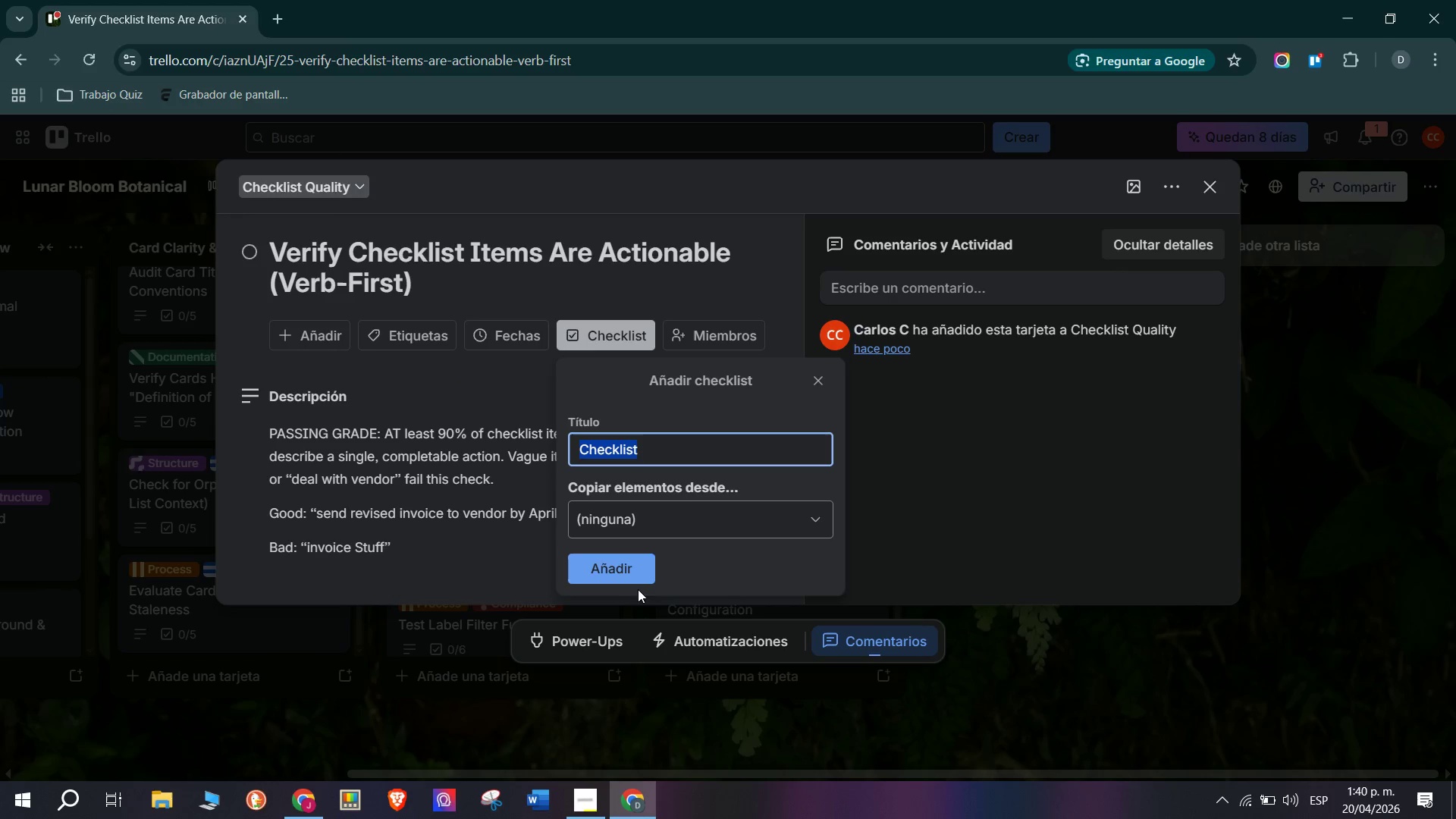 
left_click([623, 569])
 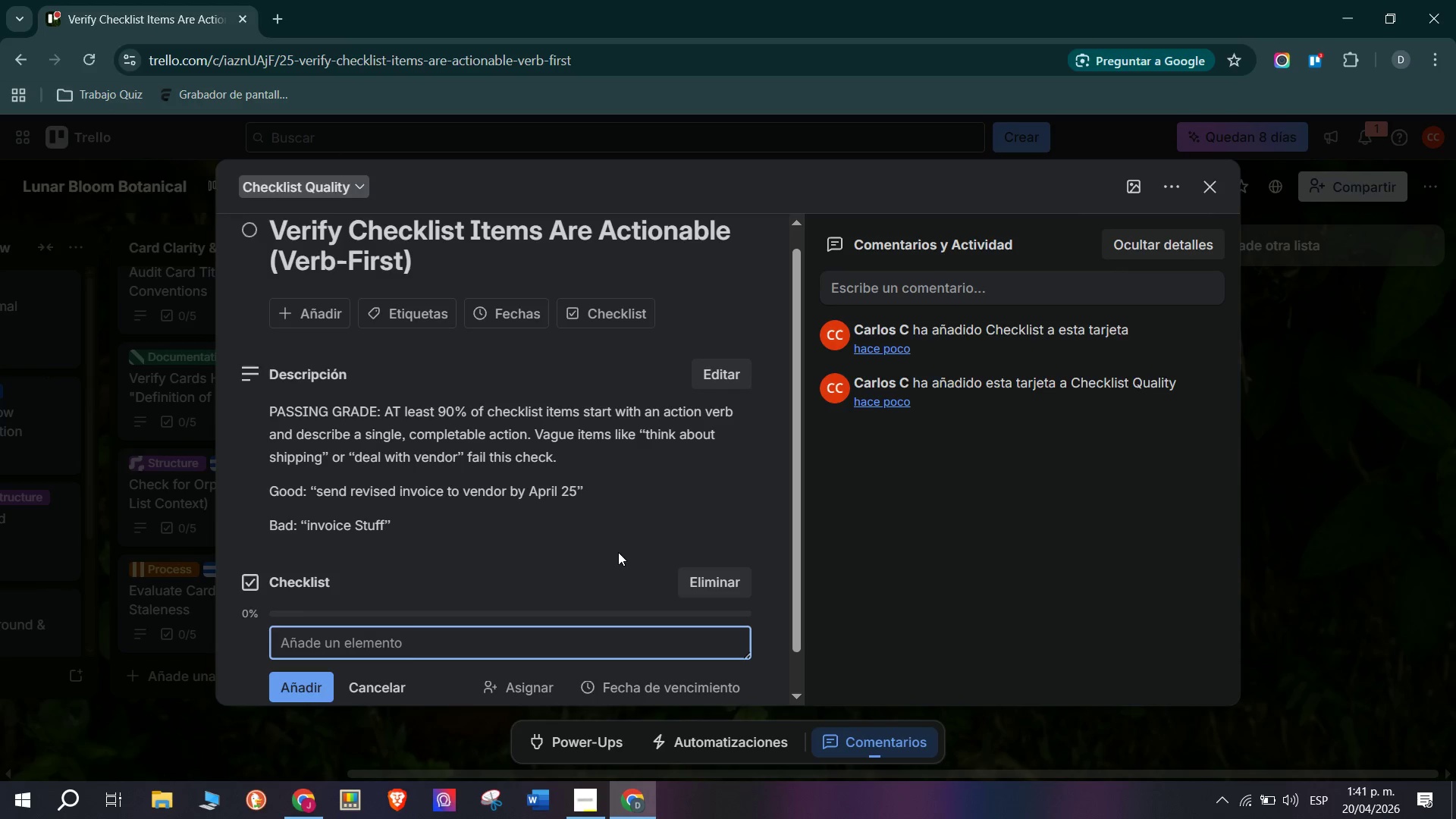 
wait(40.27)
 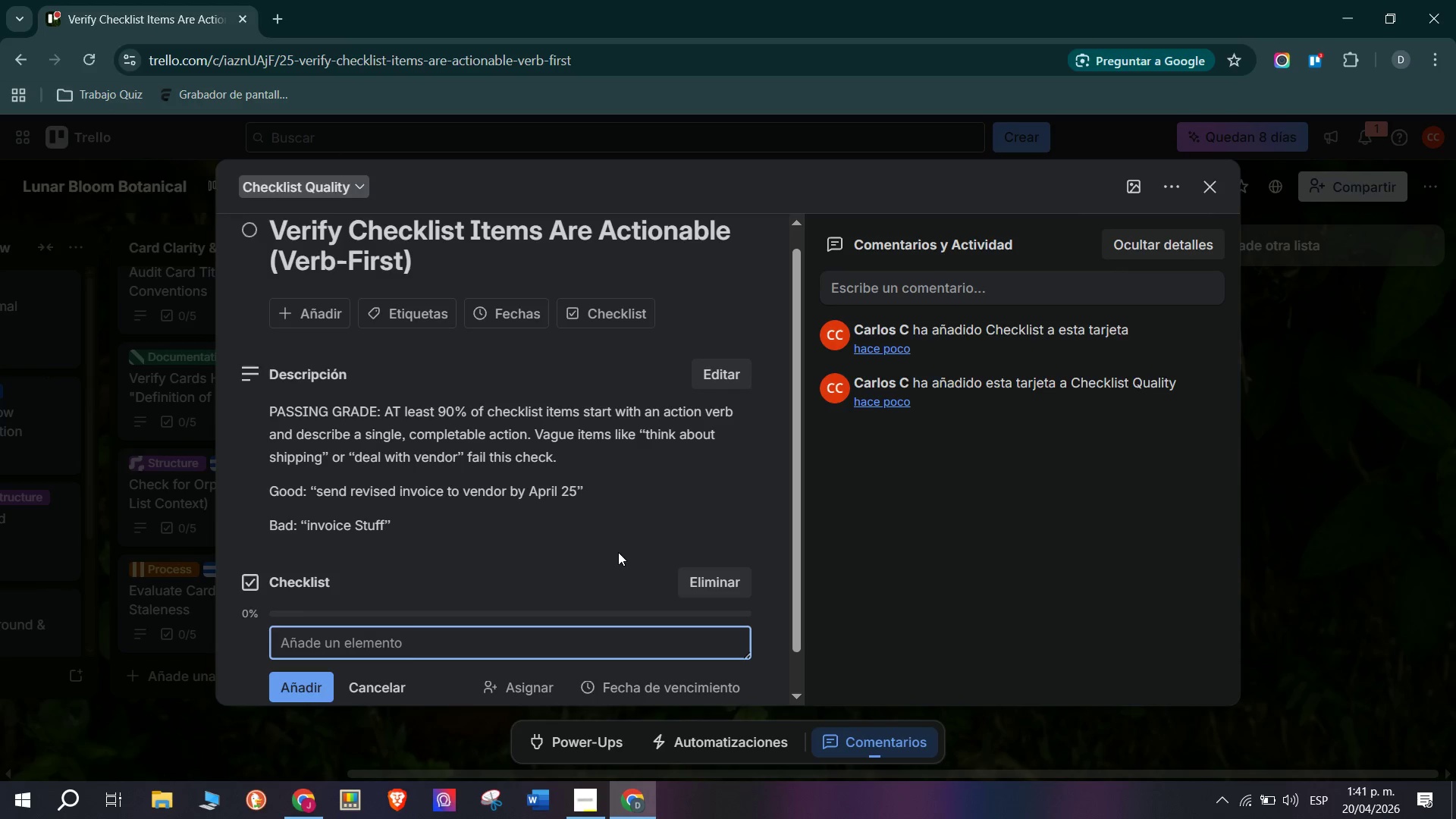 
type(Sample 10 cards with checklists from the target board)
 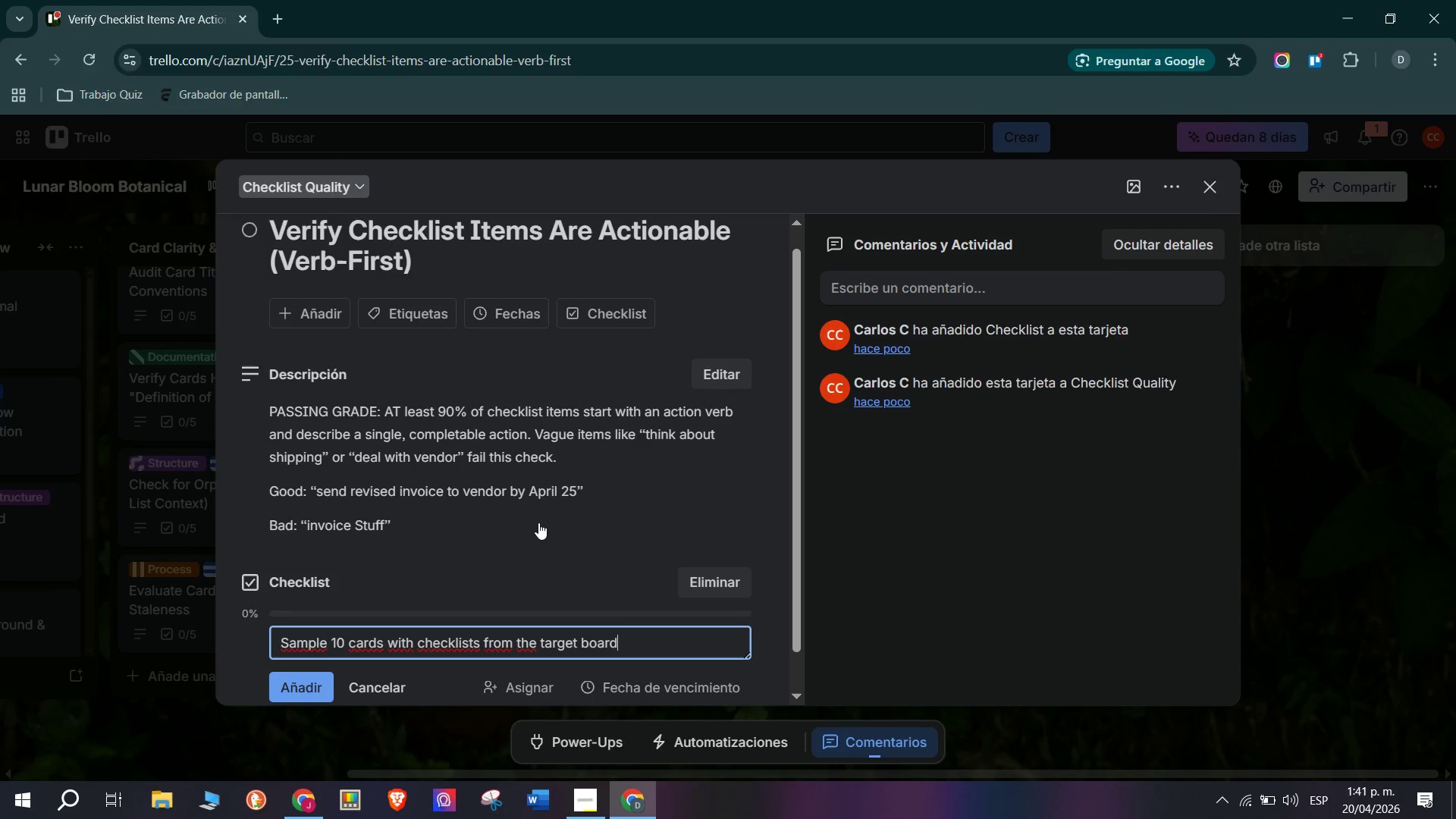 
key(Enter)
 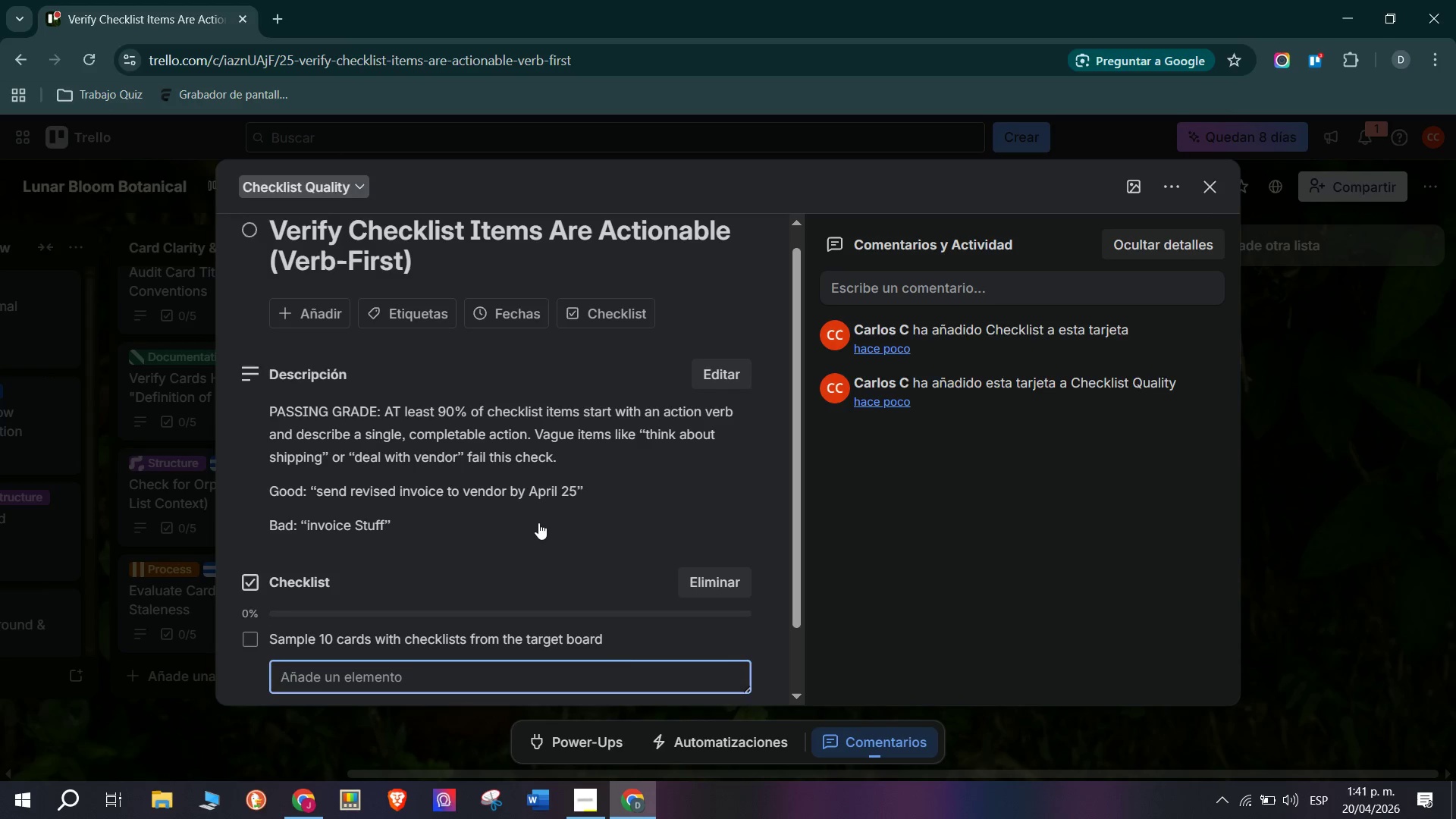 
type(Review each checklist item for verb-first d)
key(Backspace)
type(format)
 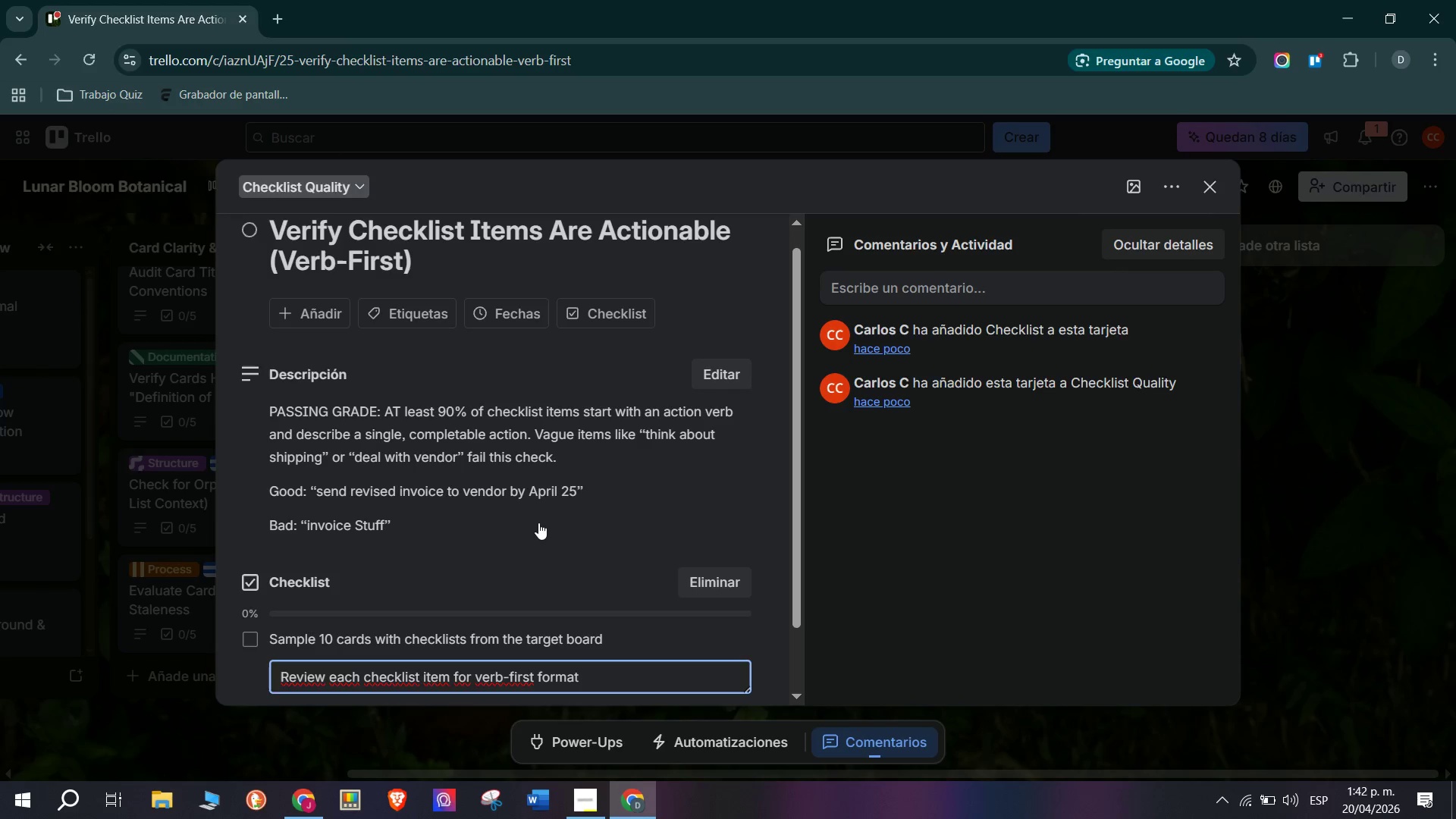 
key(Enter)
 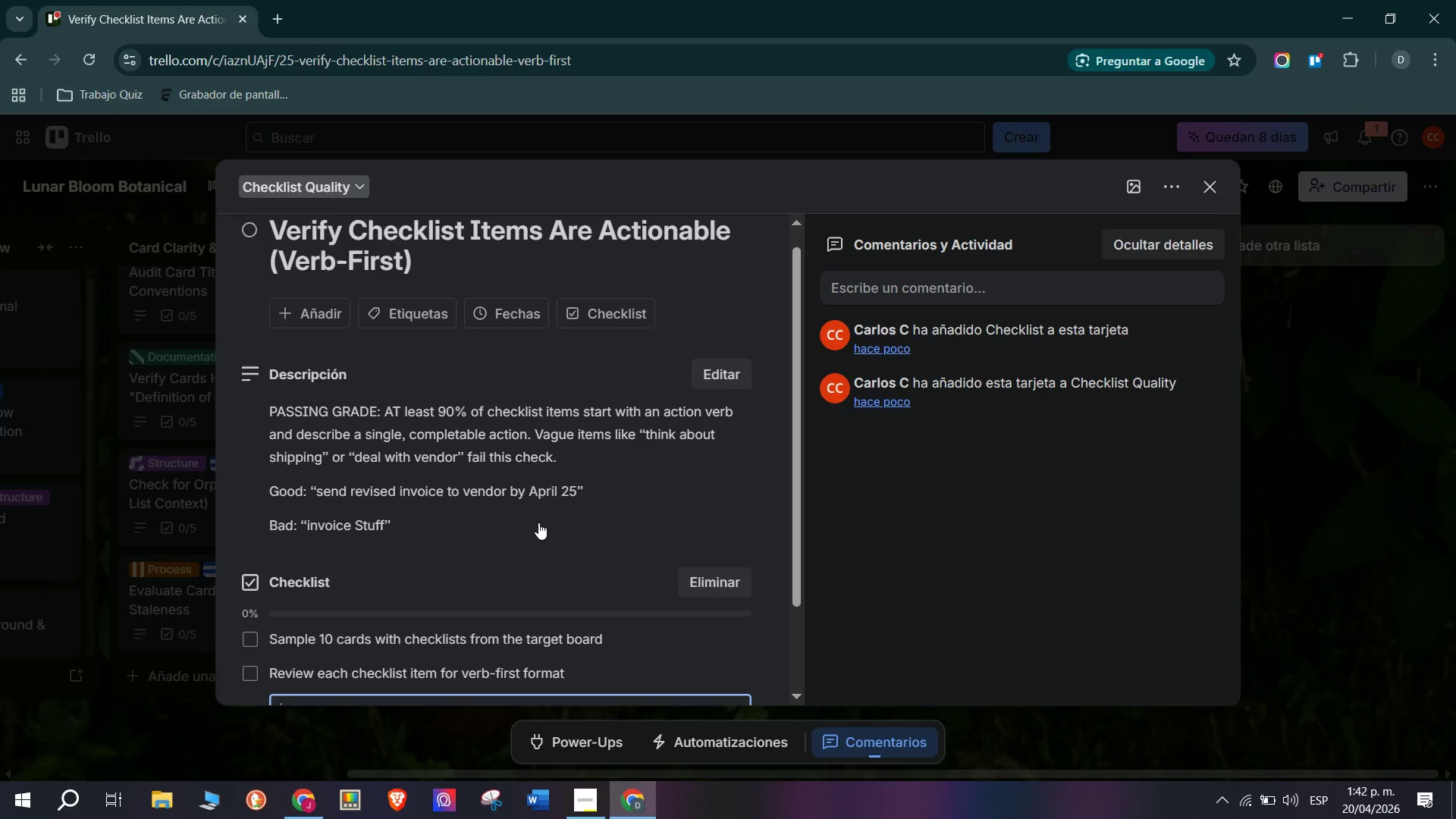 
type(Flag items that are vague)
 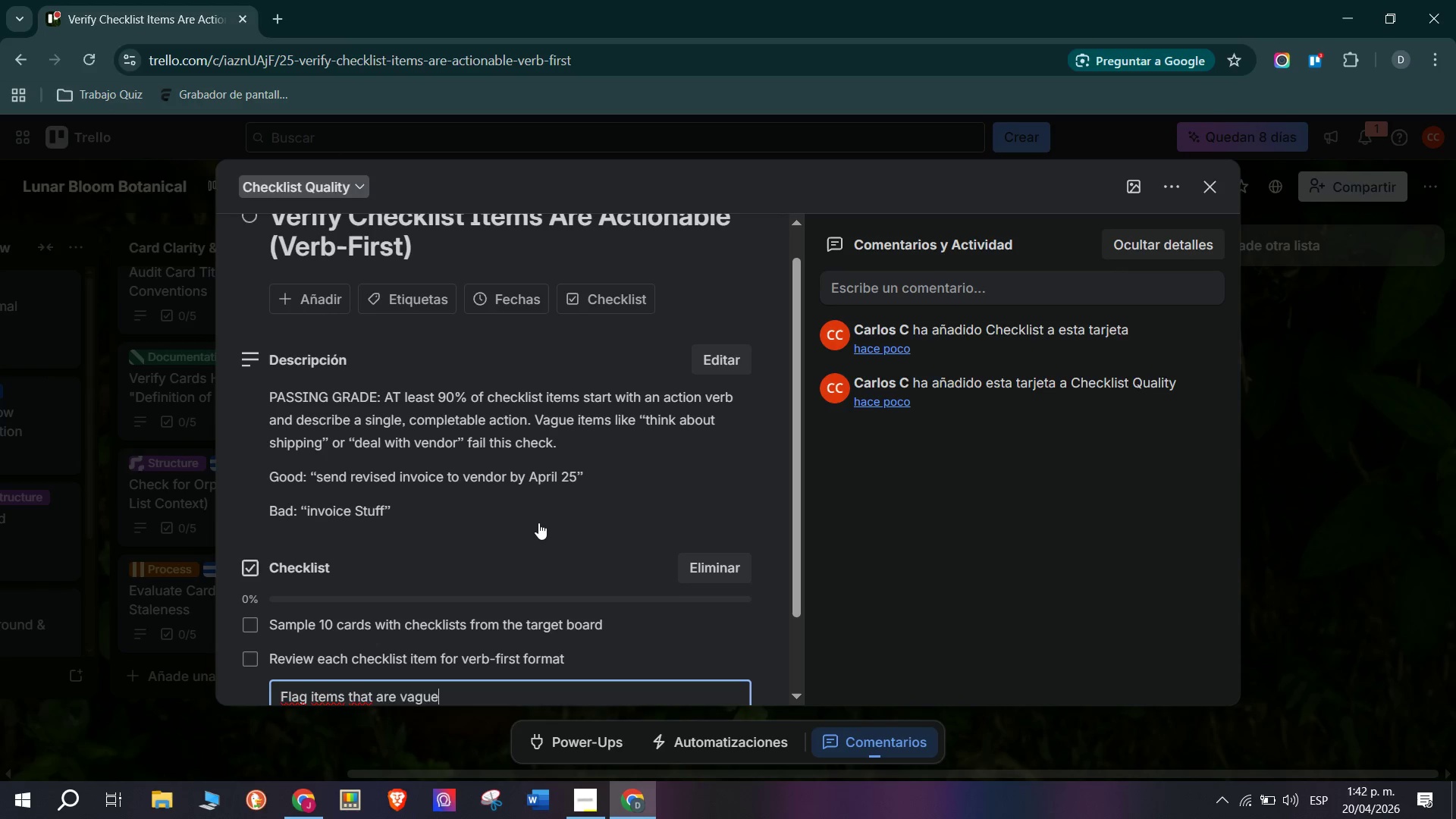 
type(, compu)
key(Backspace)
type(ound, or incomplete)
 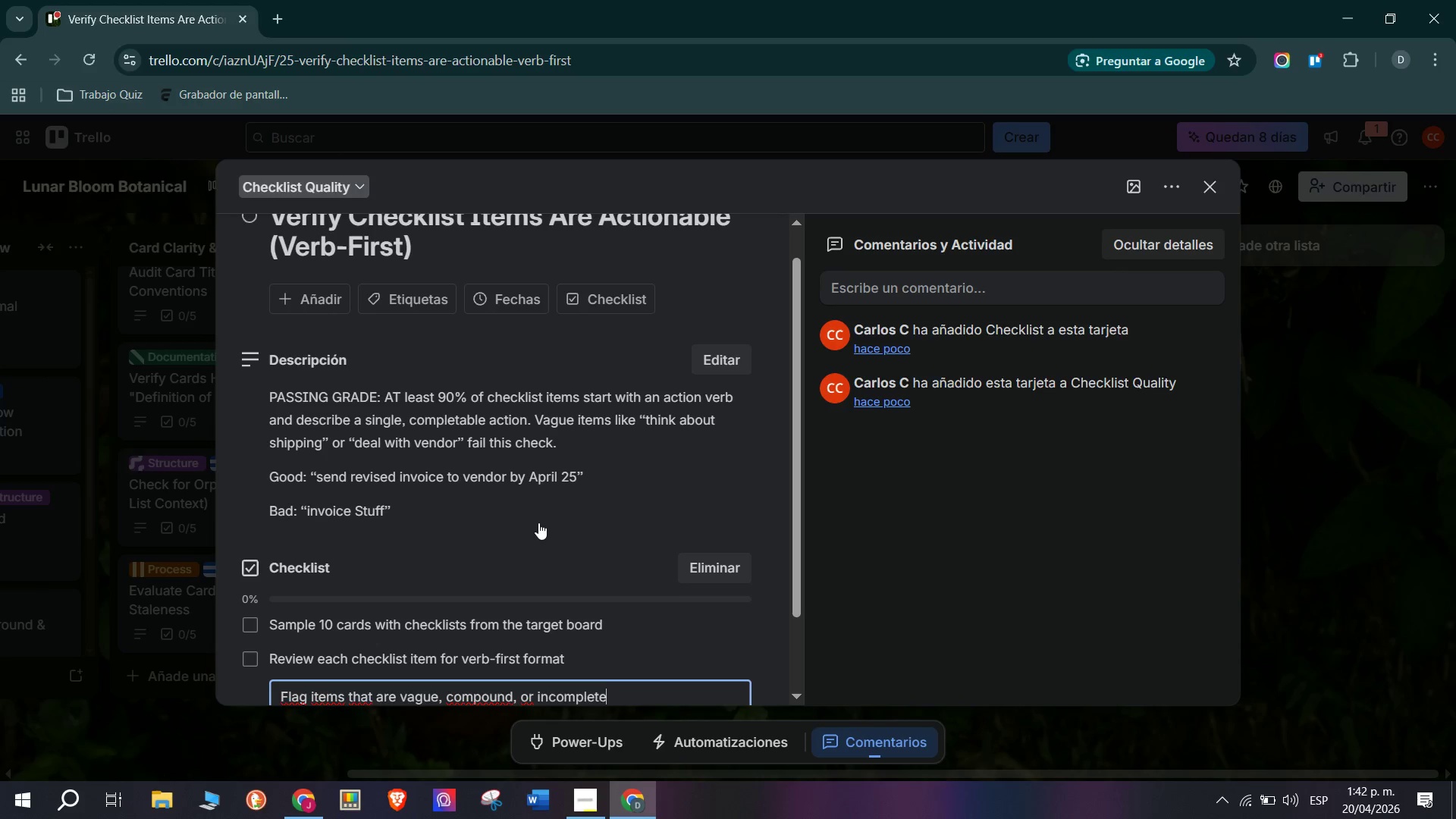 
key(Enter)
 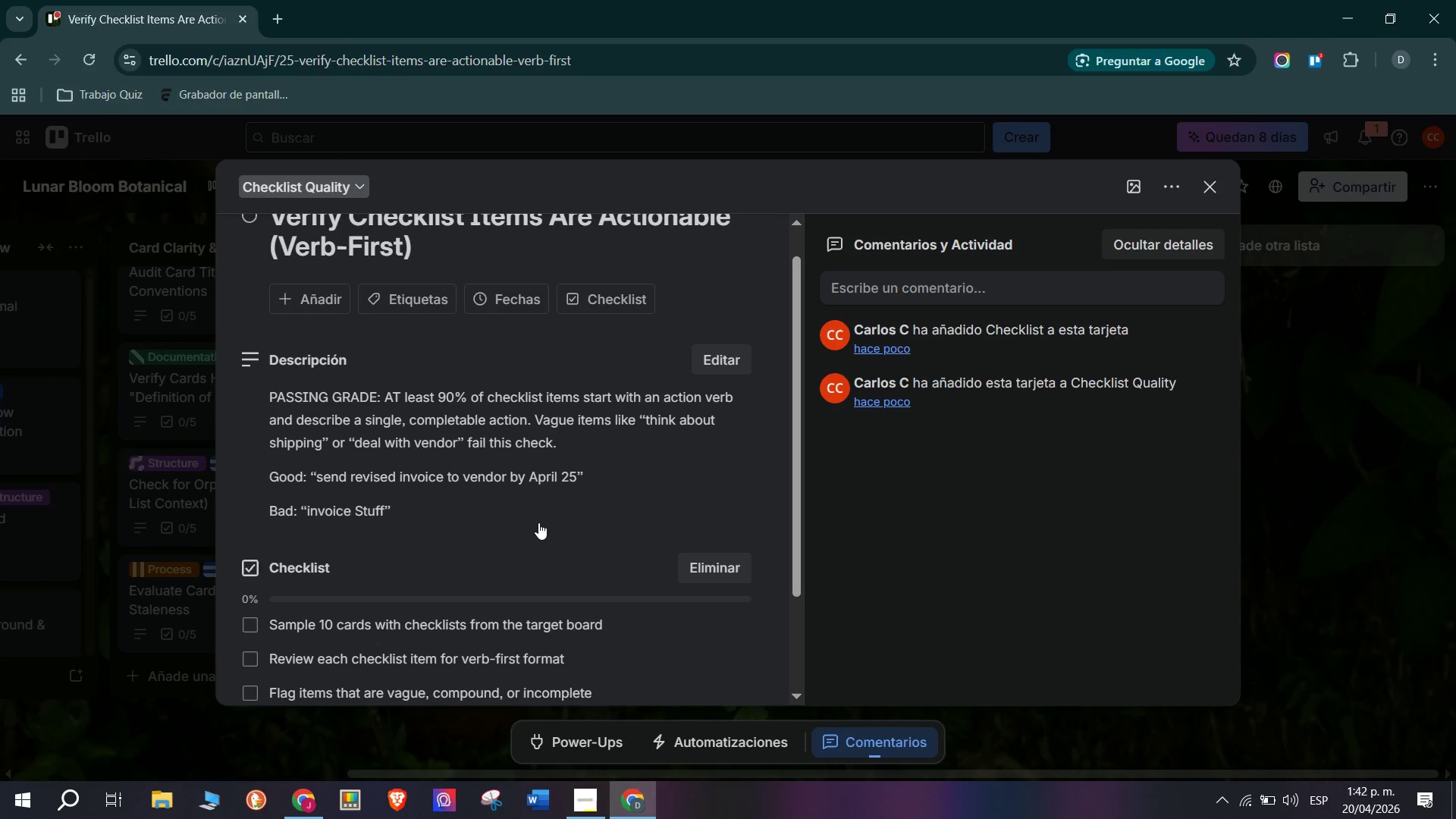 
type(Calculate pert)
key(Backspace)
type(centage of compliant )
 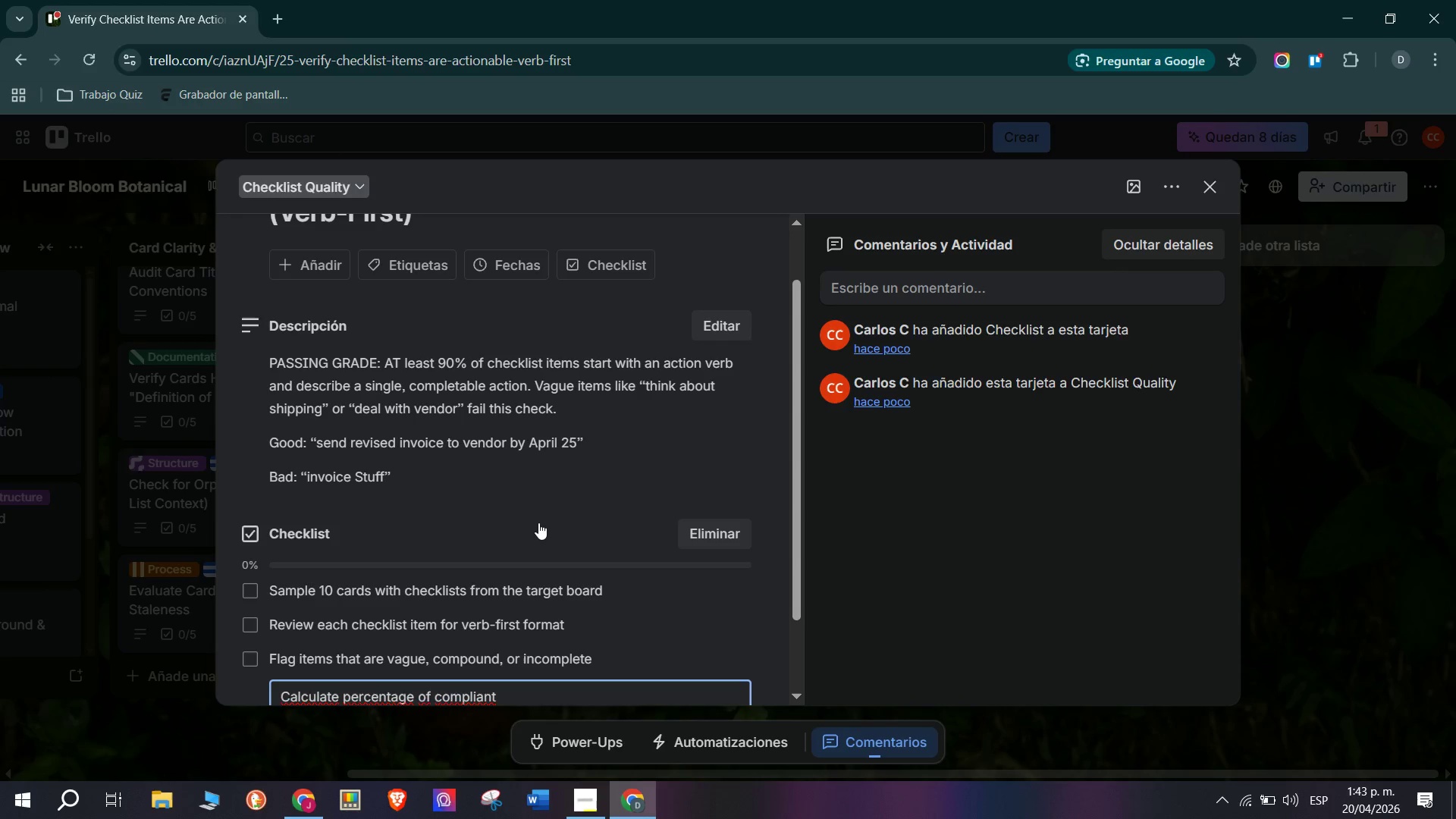 
wait(12.22)
 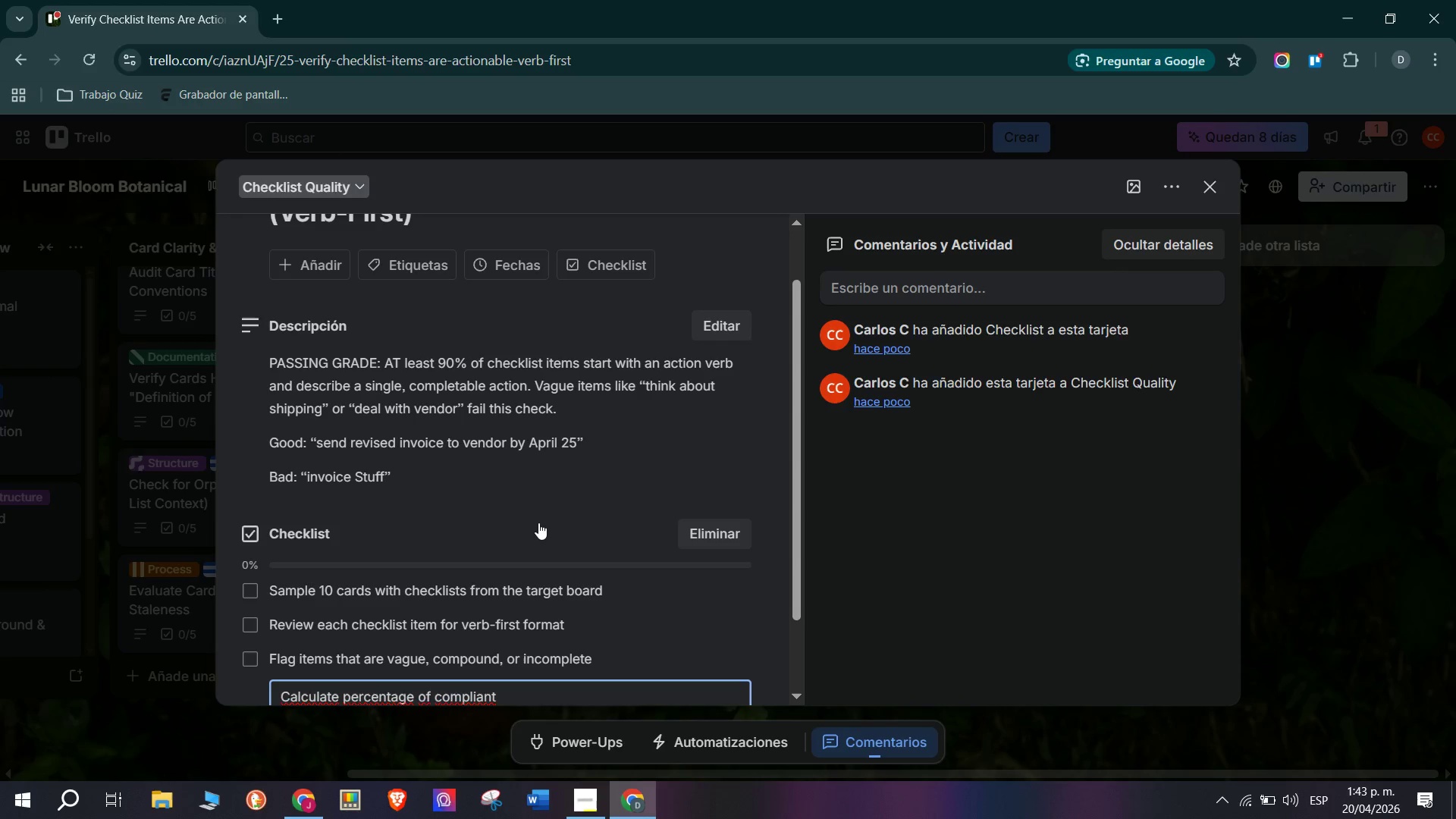 
type(checklist items)
 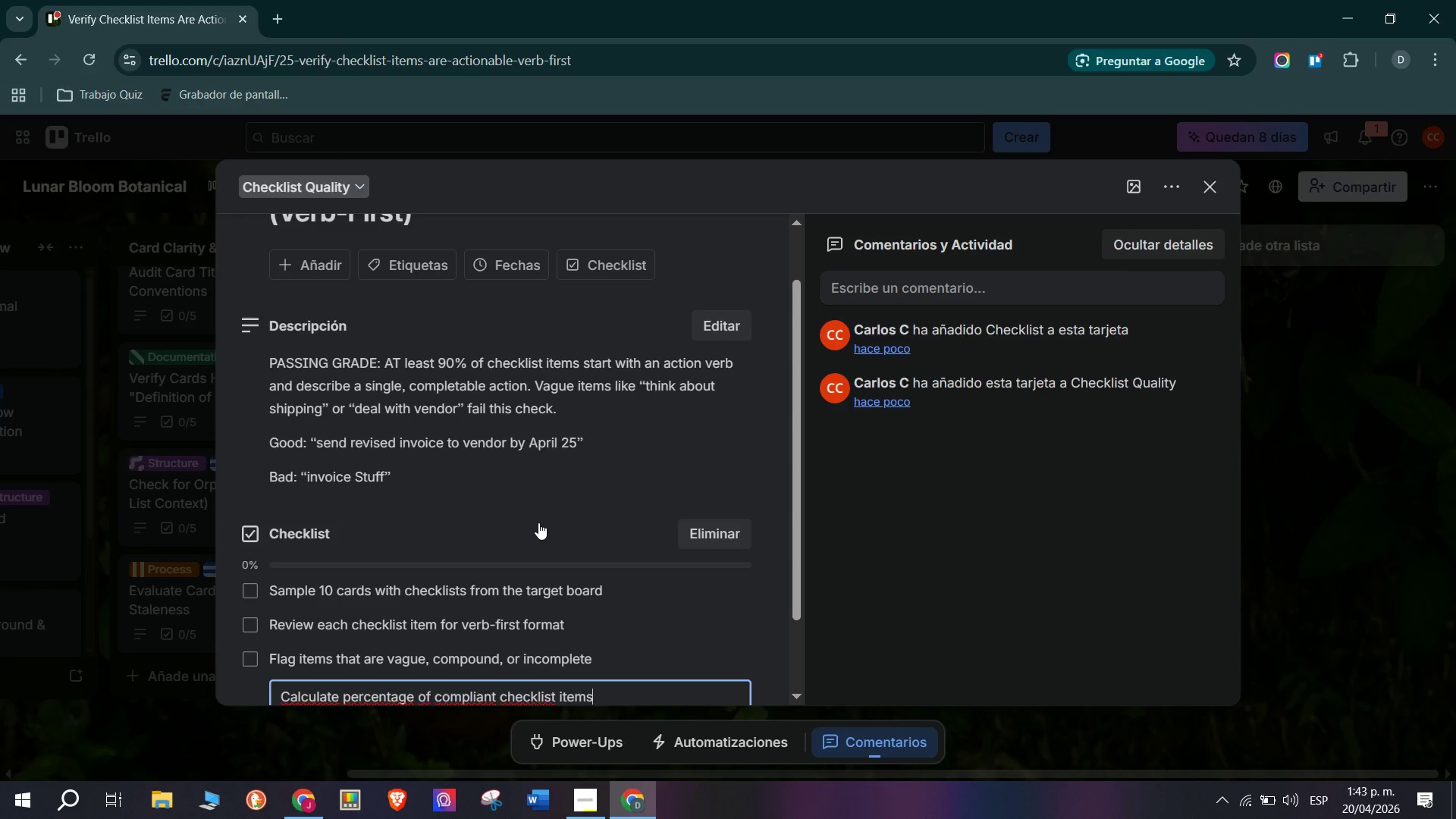 
key(Enter)
 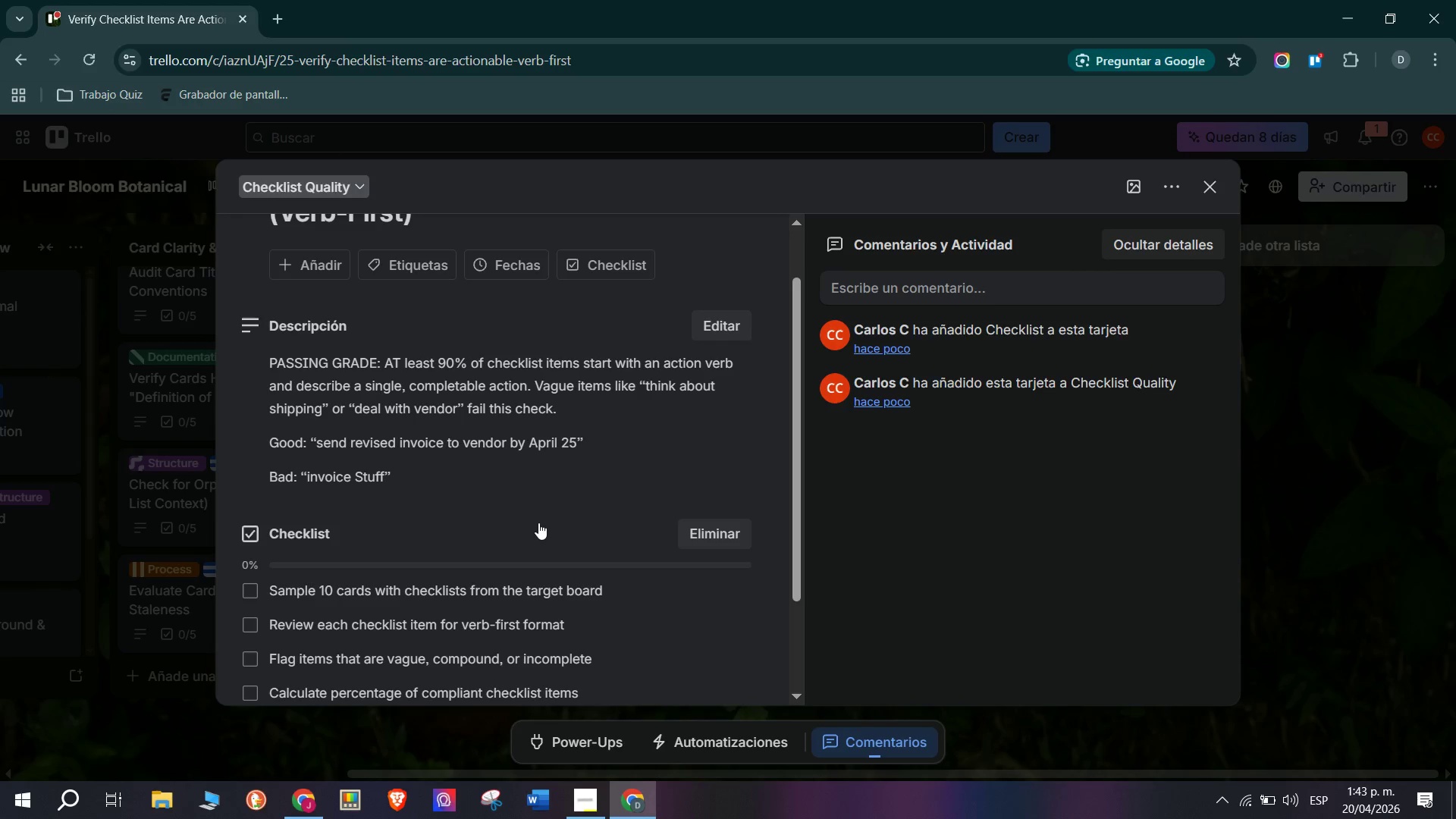 
type(Rewrite 5 example bad items)
 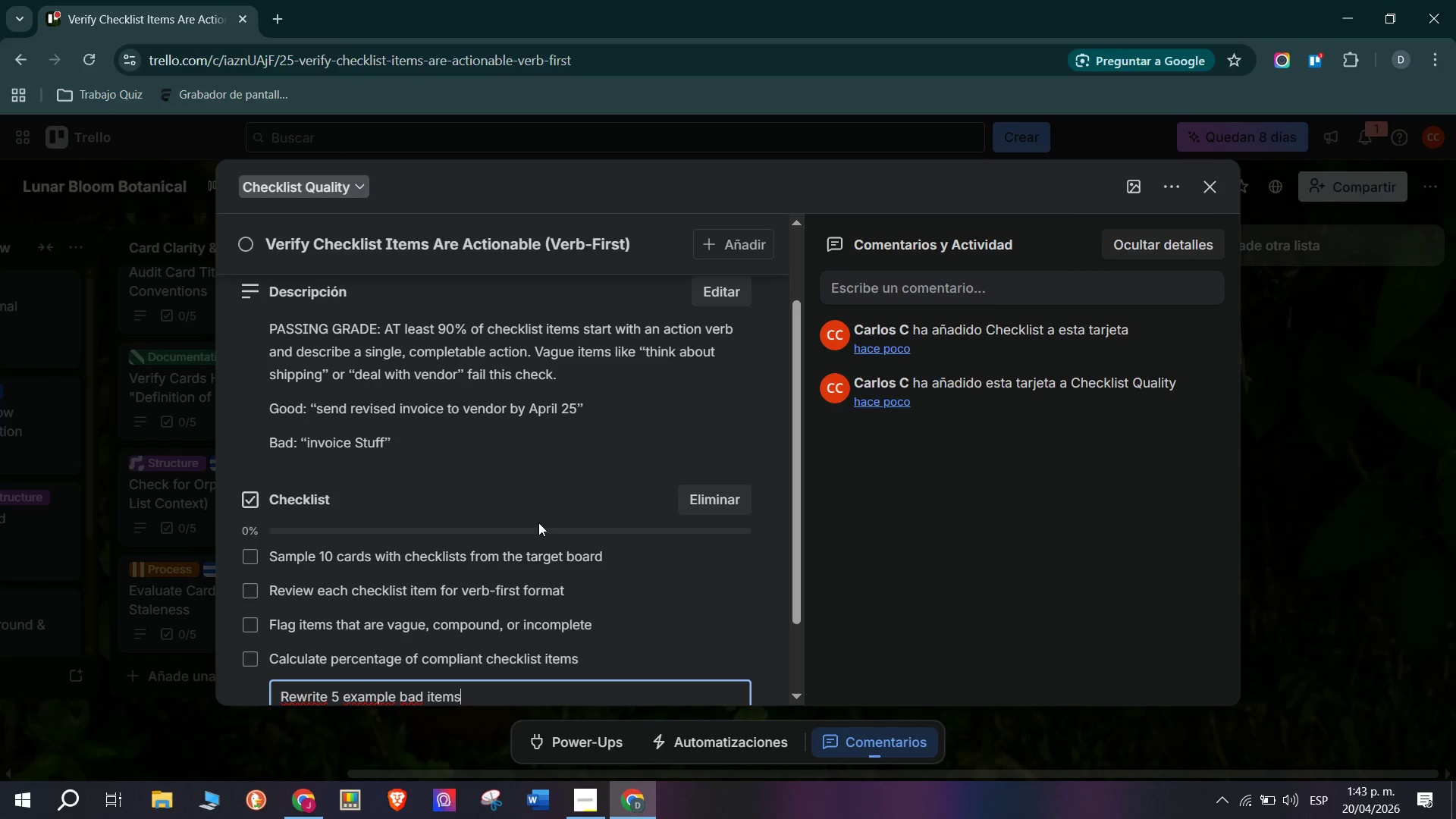 
type( as good)
 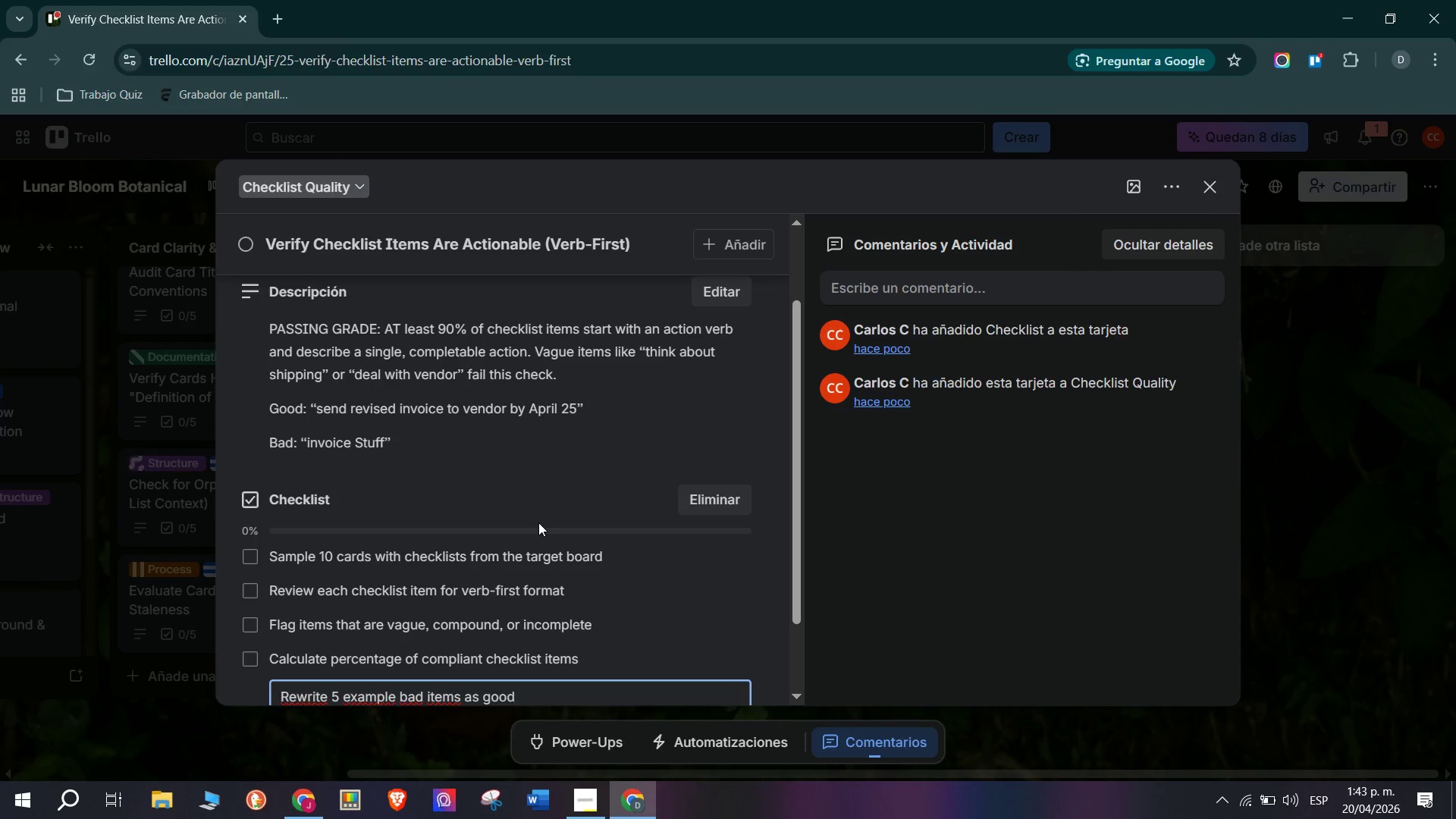 
wait(5.17)
 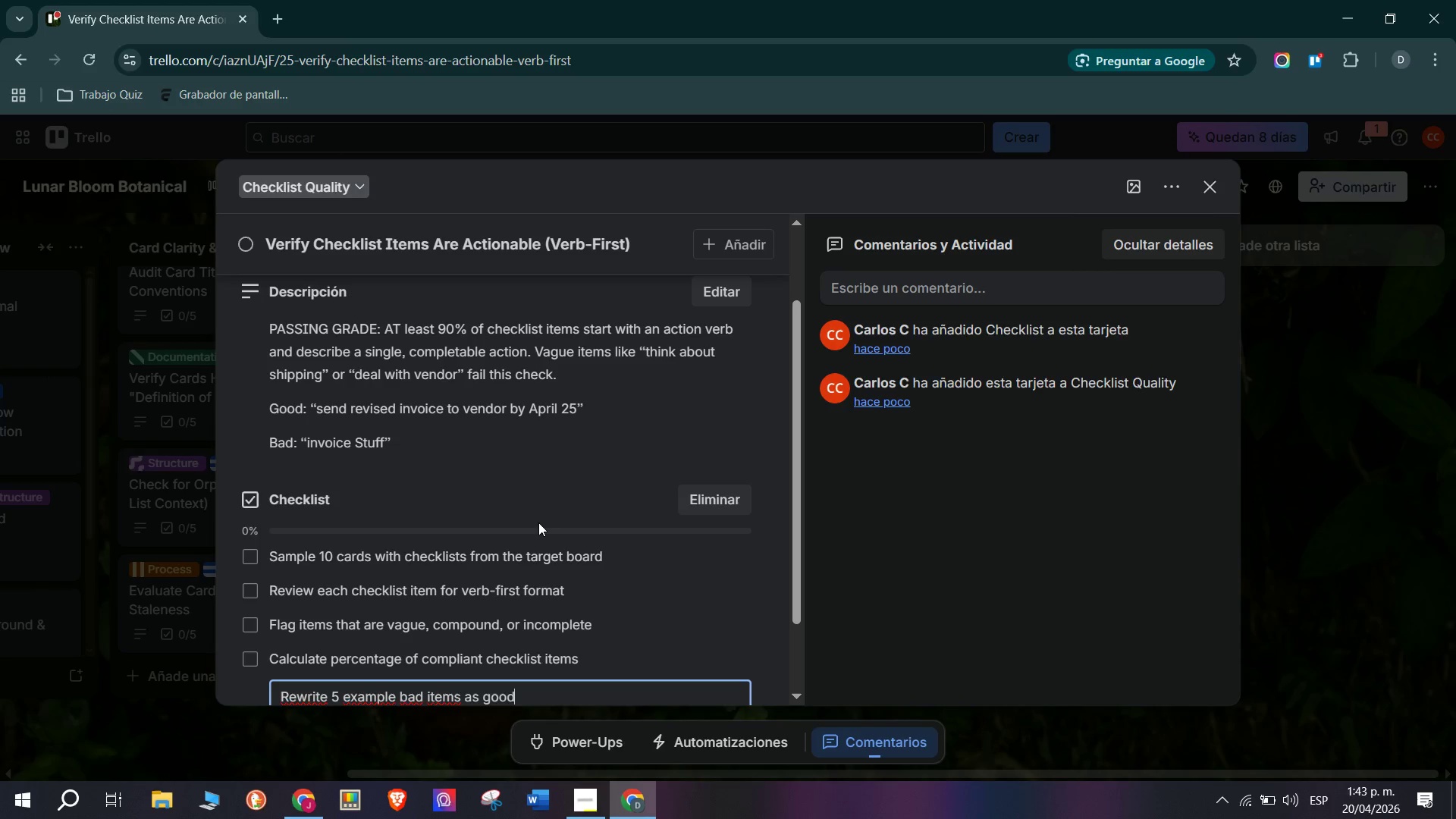 
type( items)
 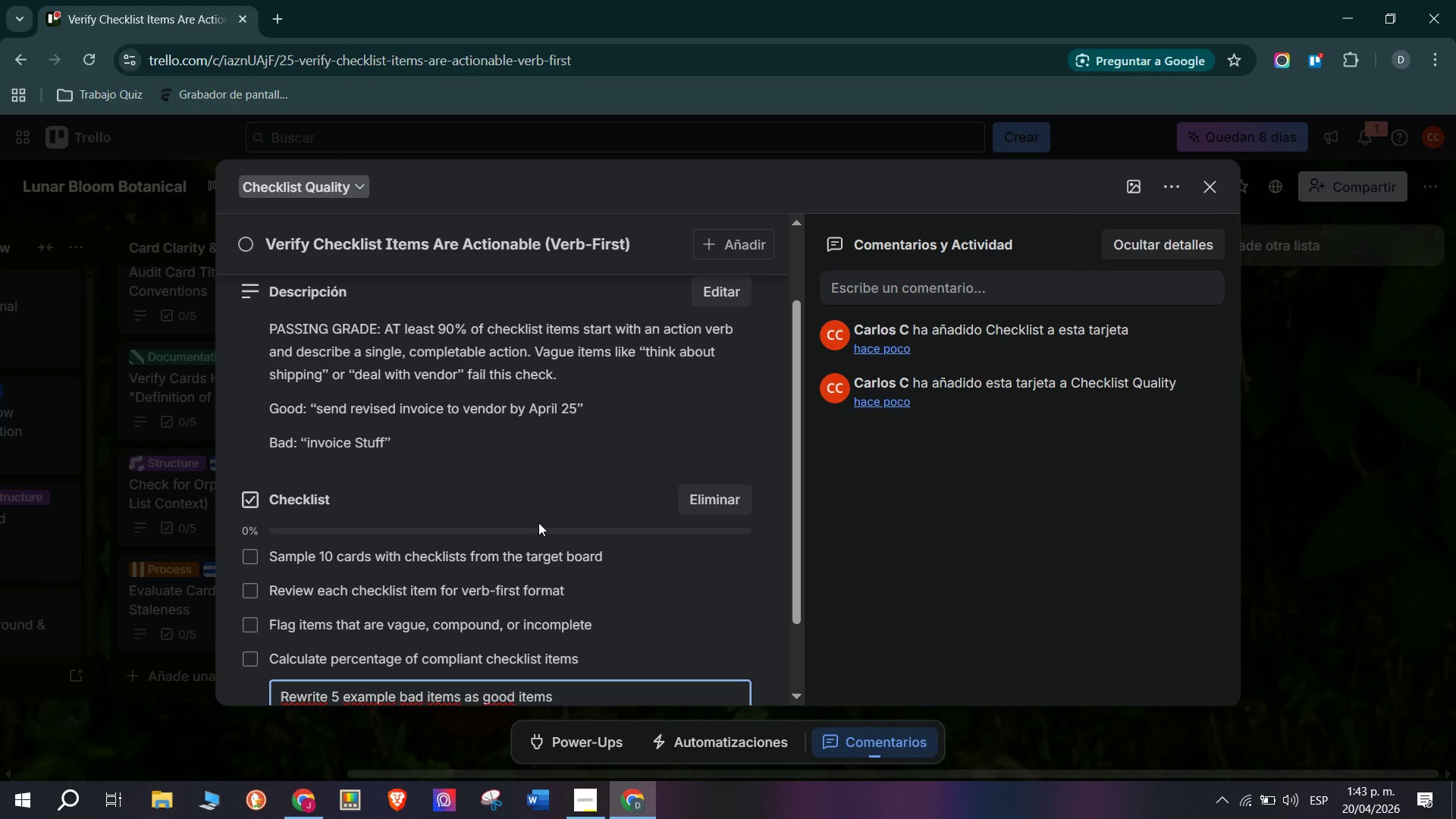 
key(Enter)
 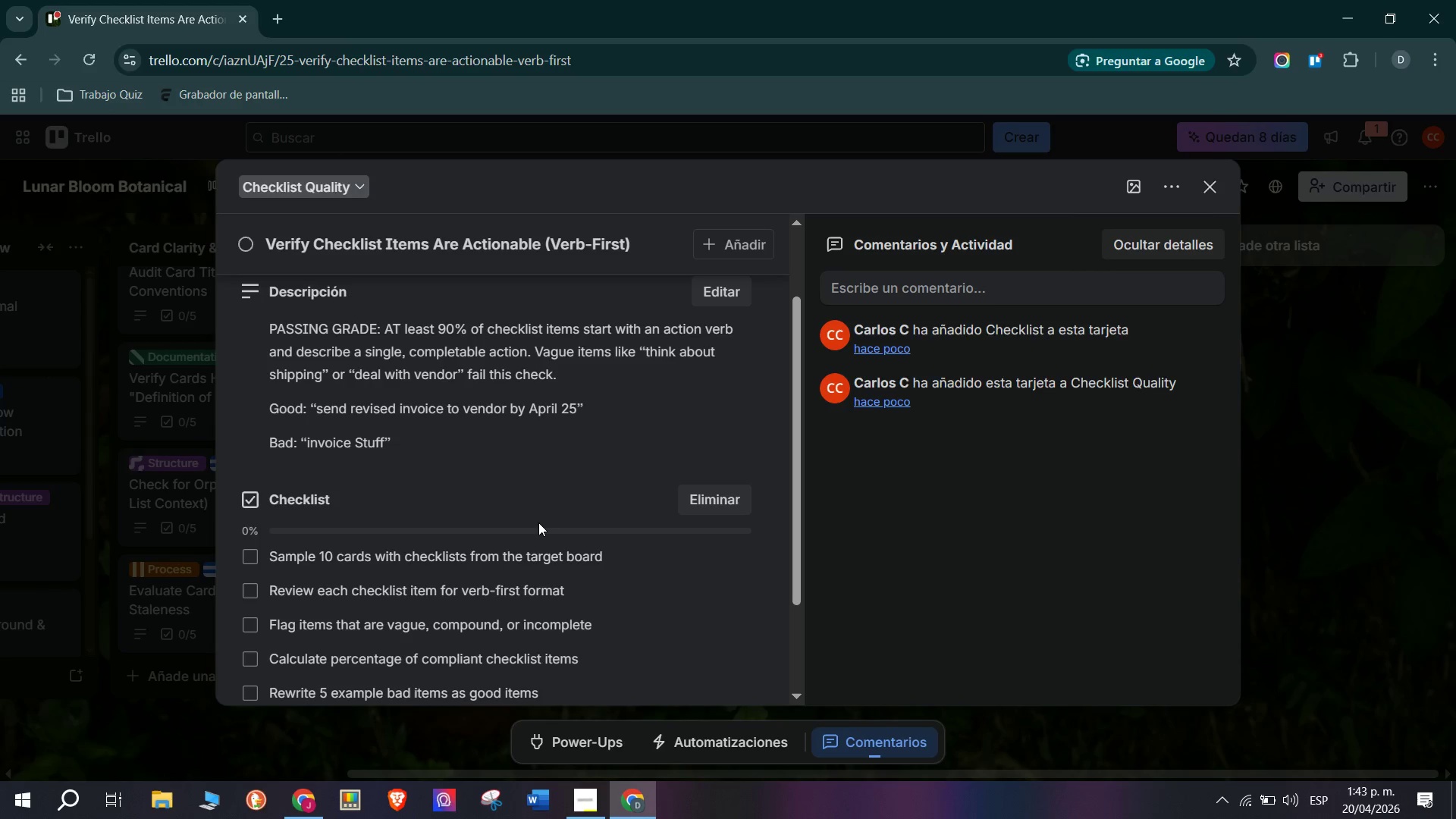 
type(CV)
key(Backspace)
type(C)
key(Backspace)
type(reate a cx)
key(Backspace)
key(Backspace)
type(checklist writy)
key(Backspace)
type(ing guide )
 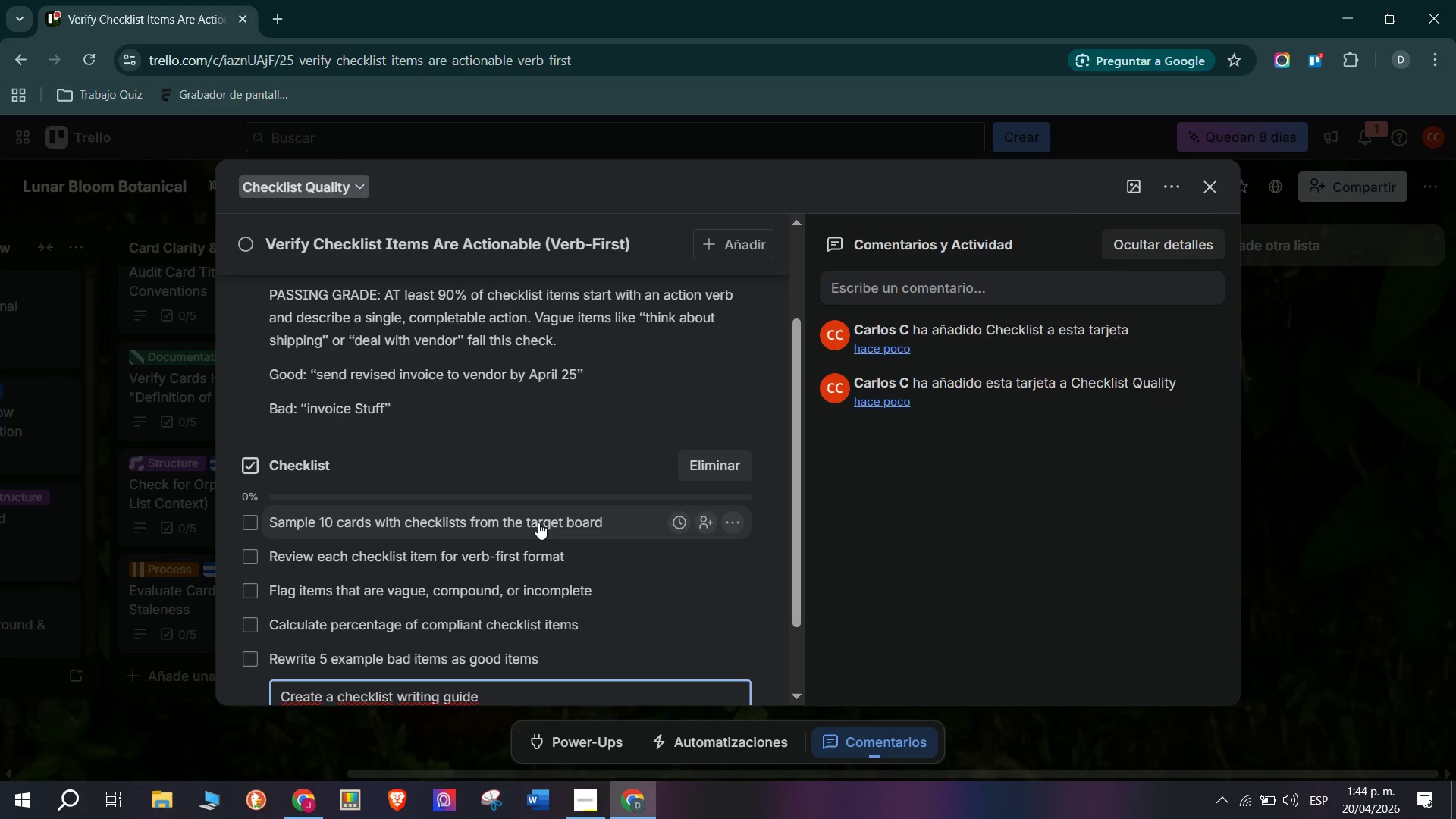 
wait(8.89)
 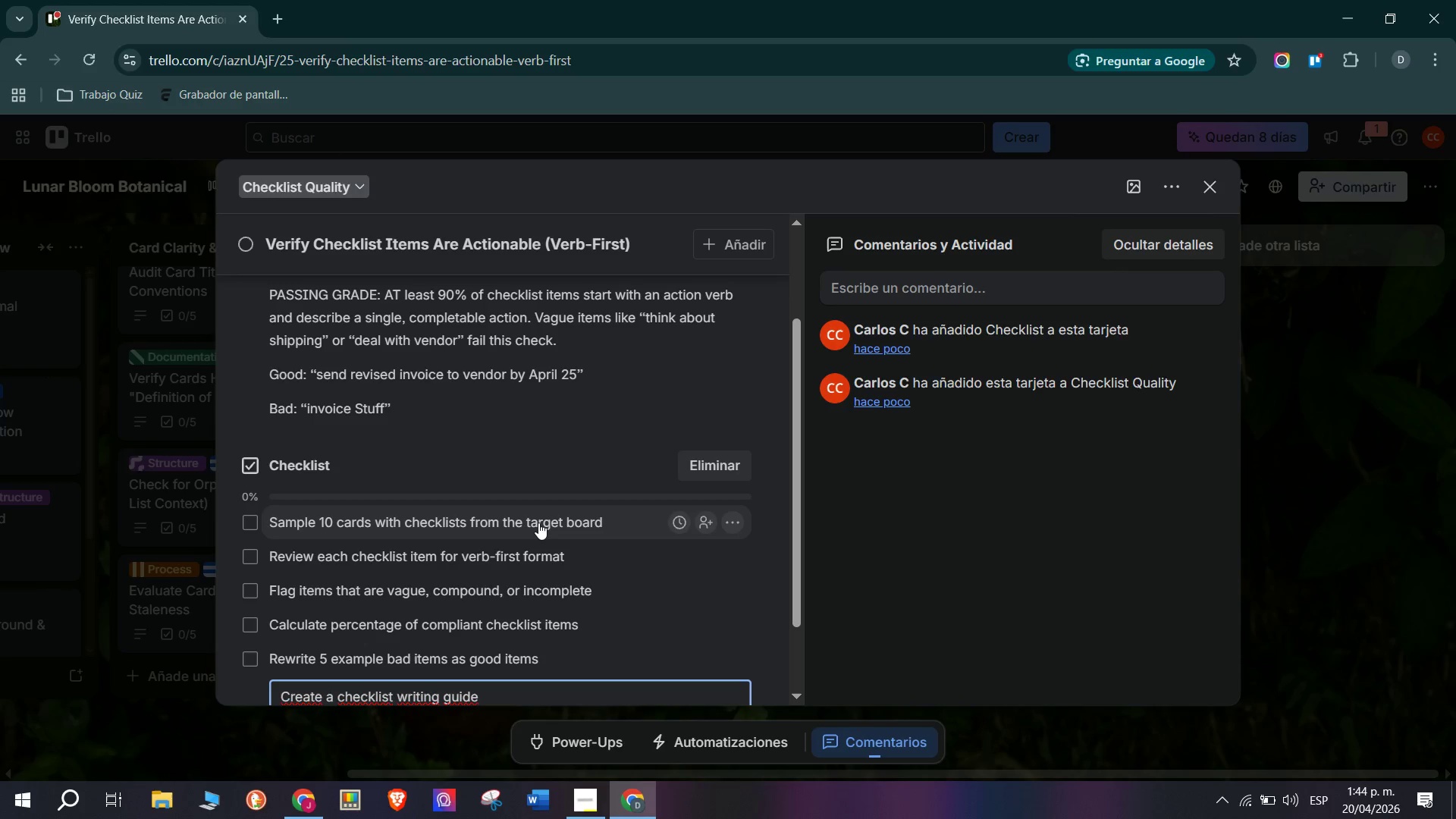 
type(for the team)
 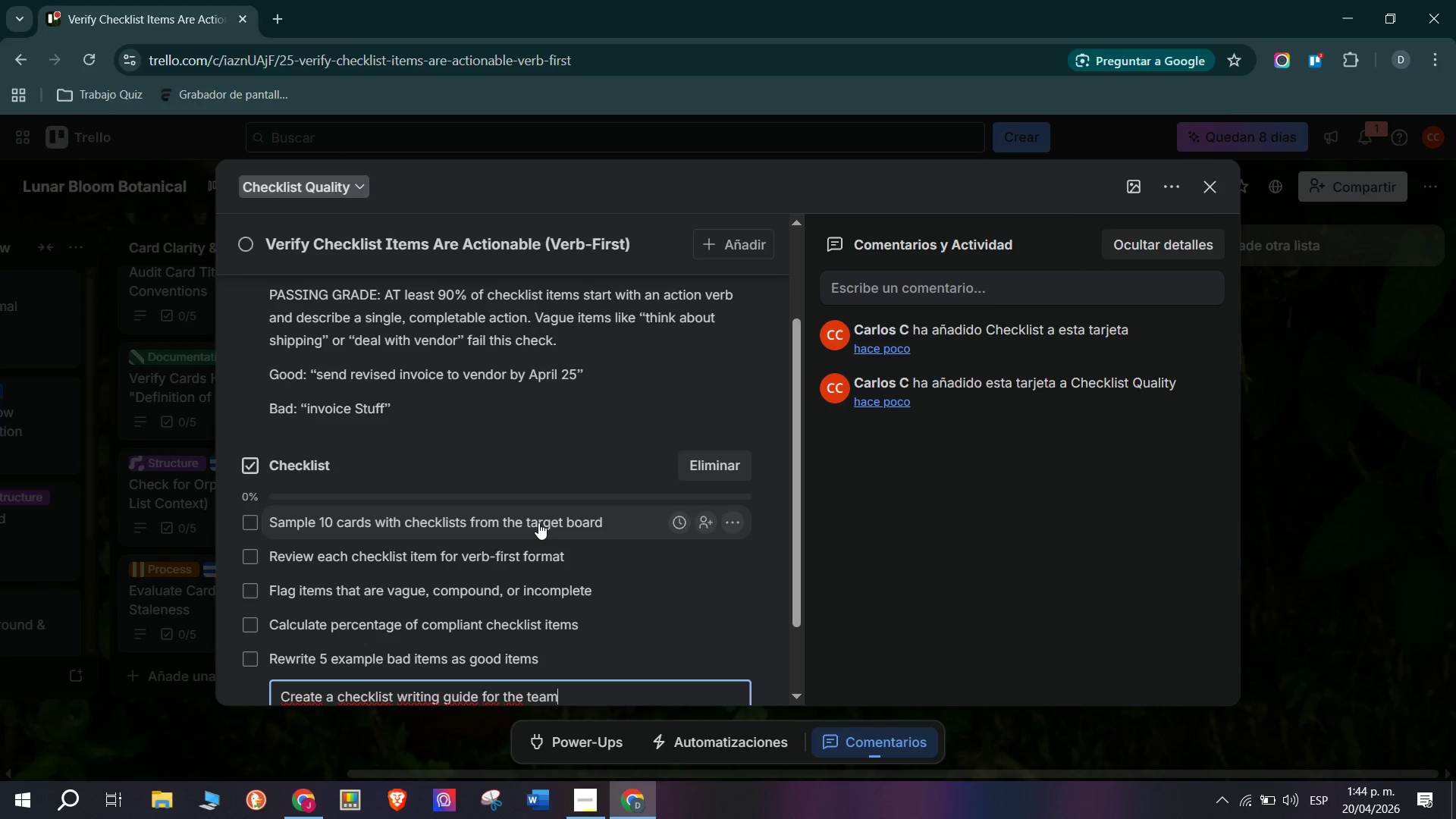 
key(Enter)
 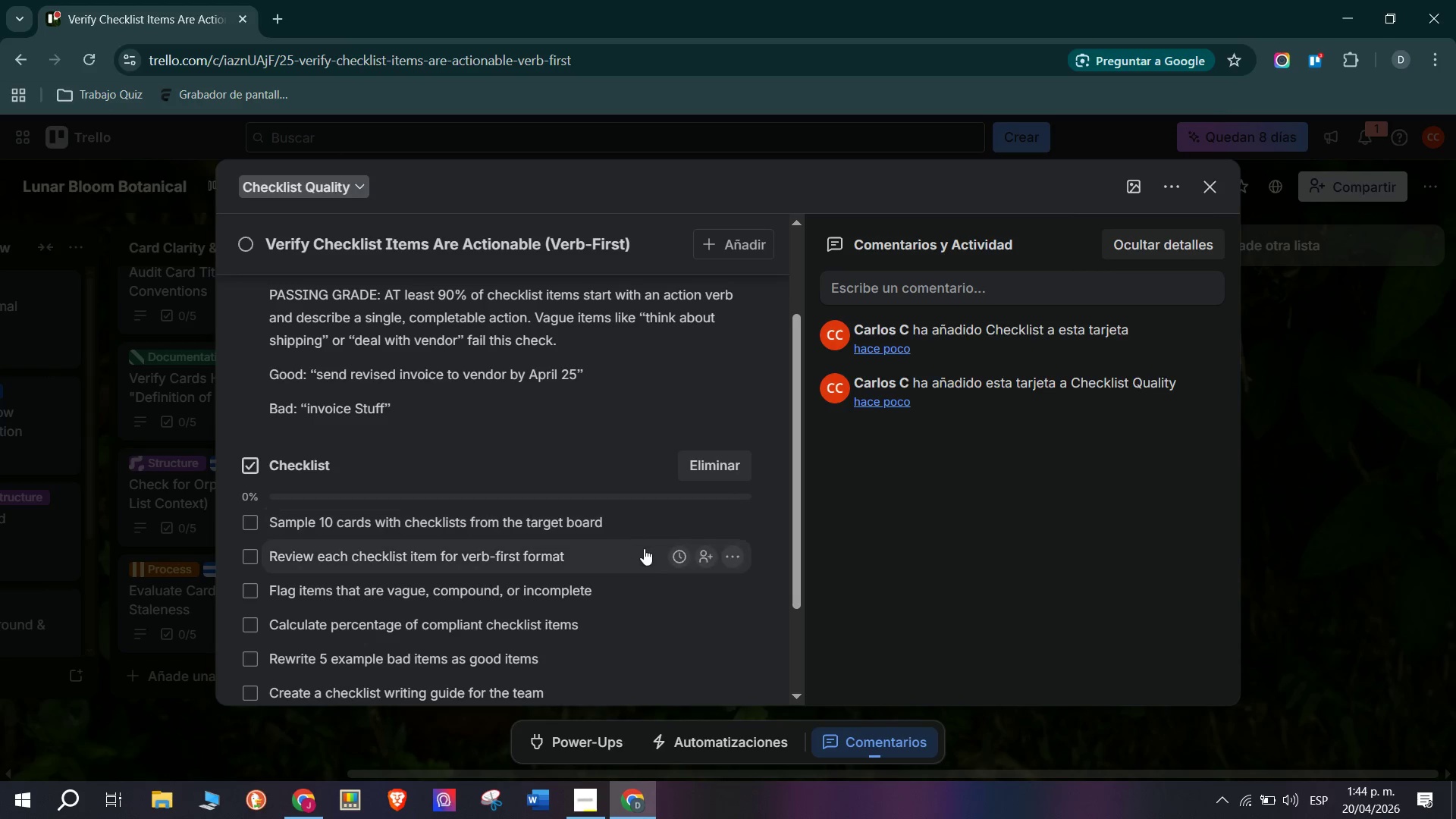 
scroll: coordinate [623, 530], scroll_direction: up, amount: 4.0
 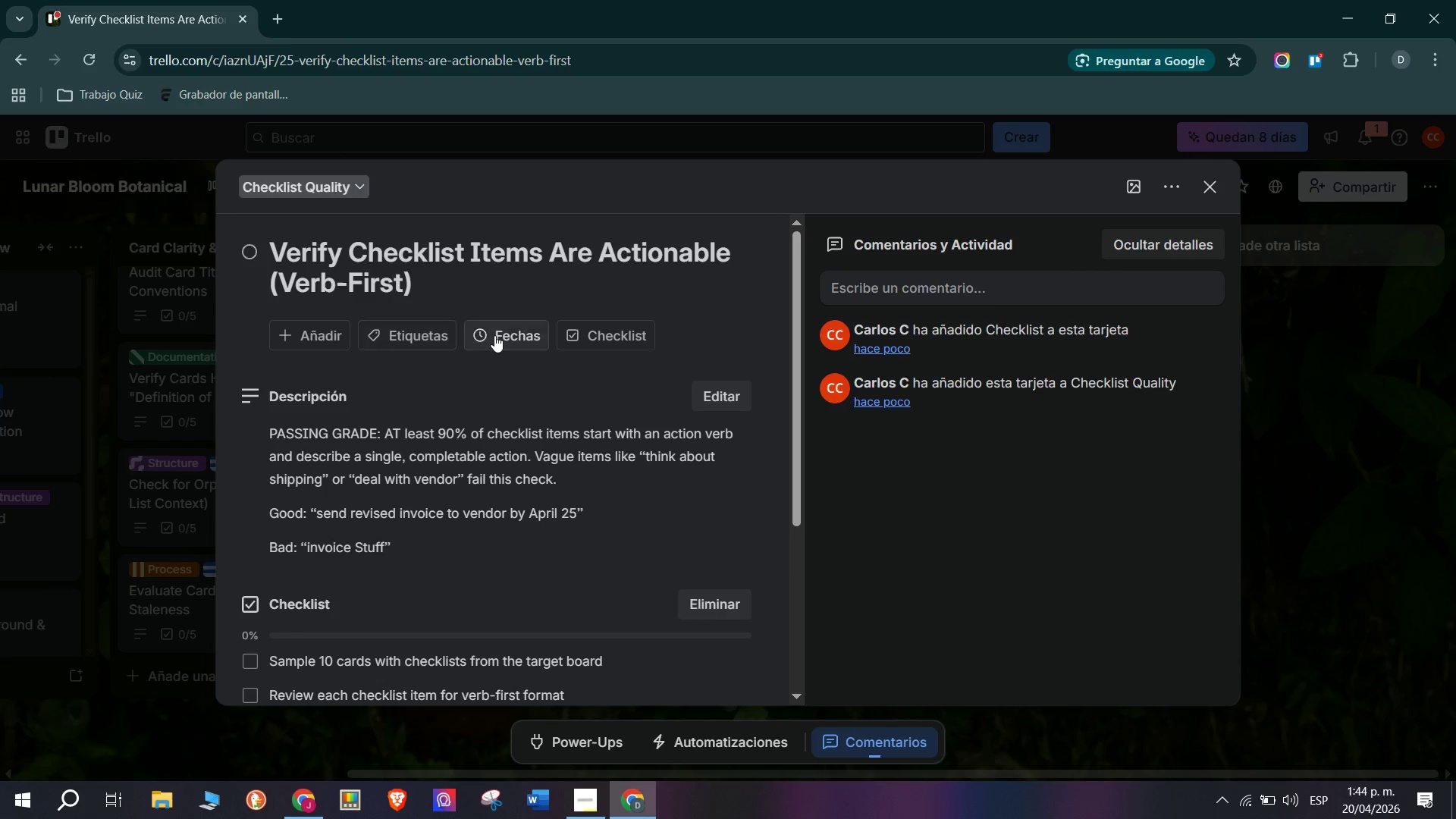 
left_click([428, 333])
 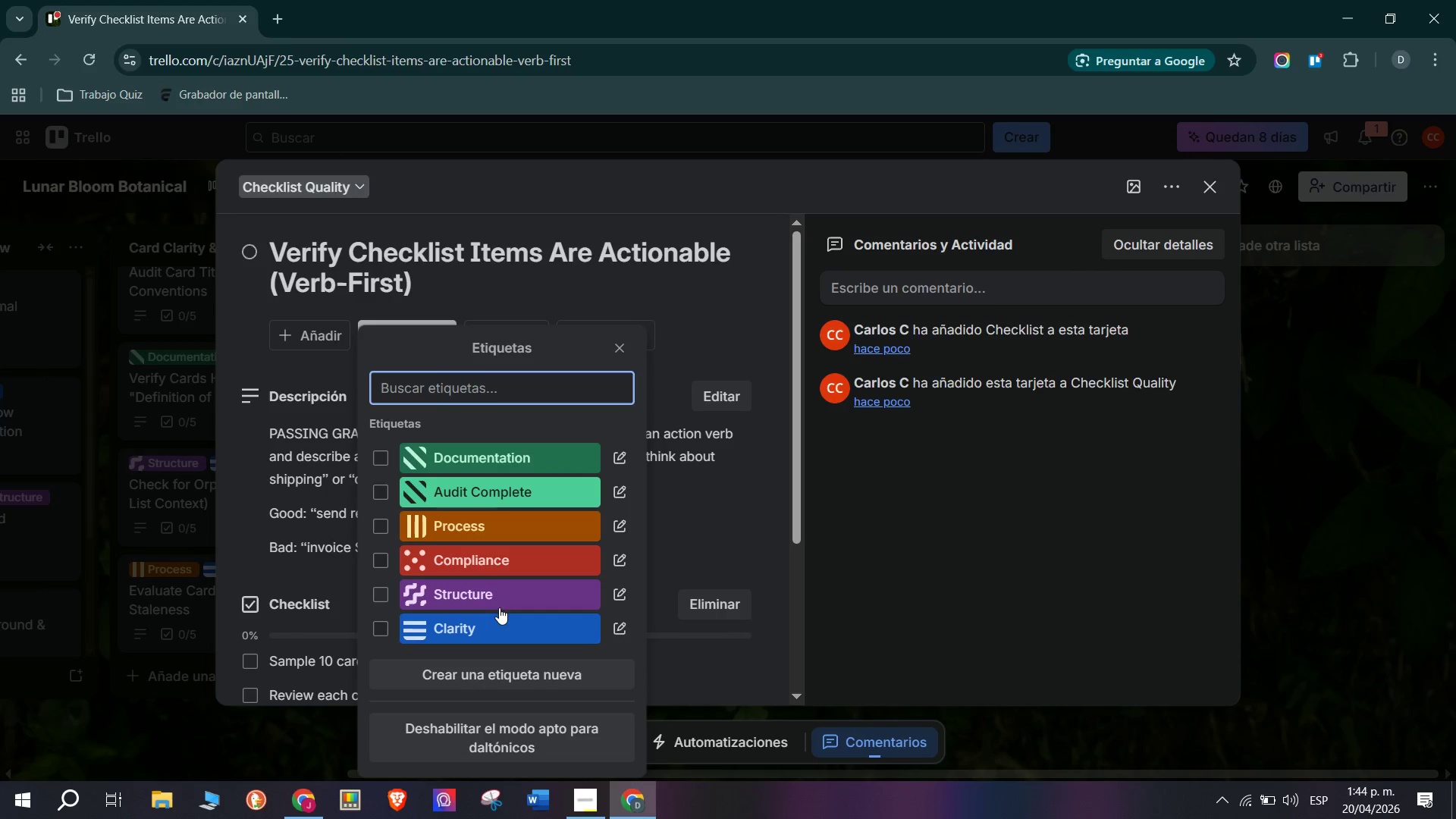 
left_click([504, 620])
 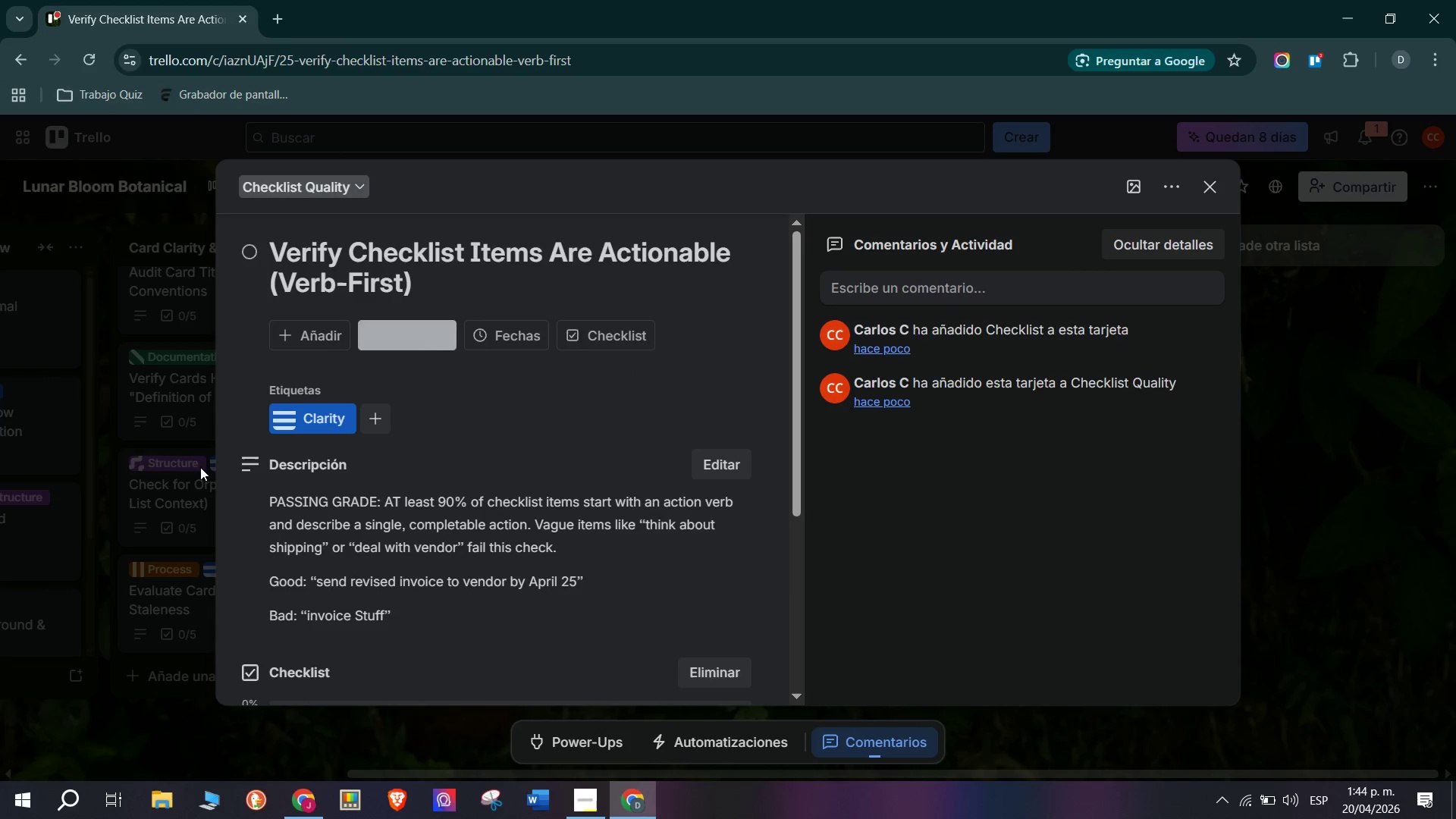 
double_click([91, 534])
 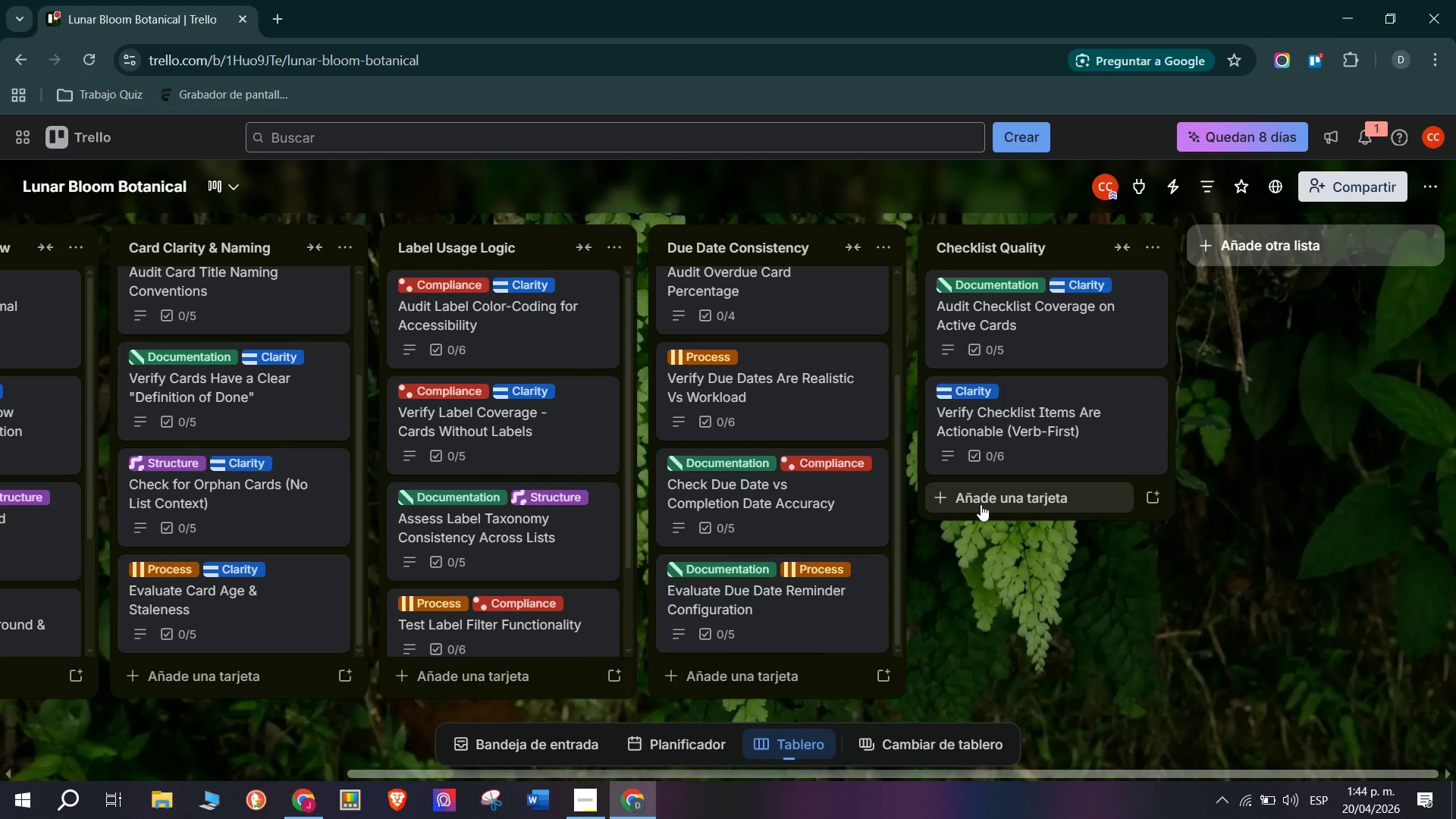 
wait(23.73)
 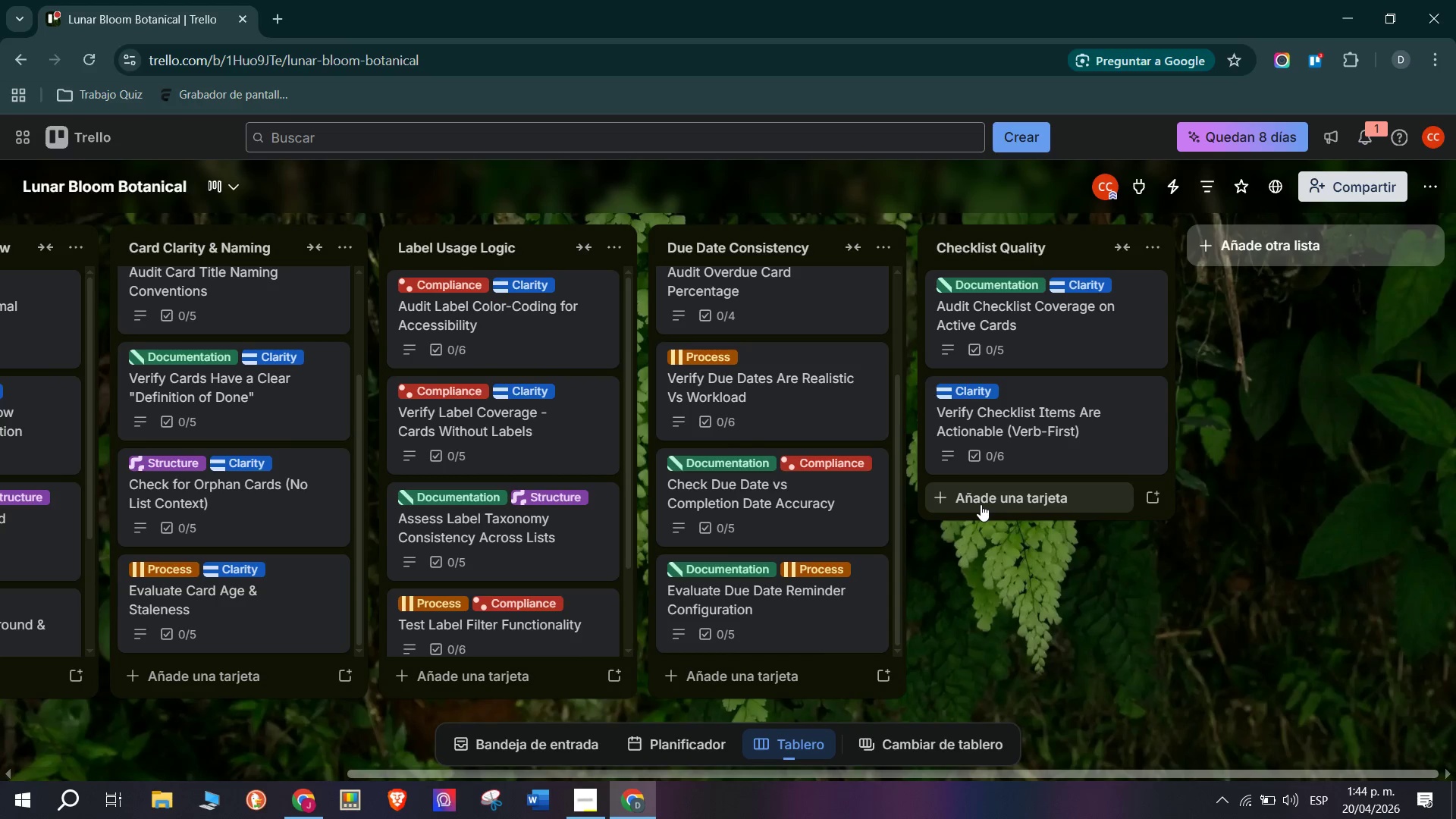 
left_click([981, 504])
 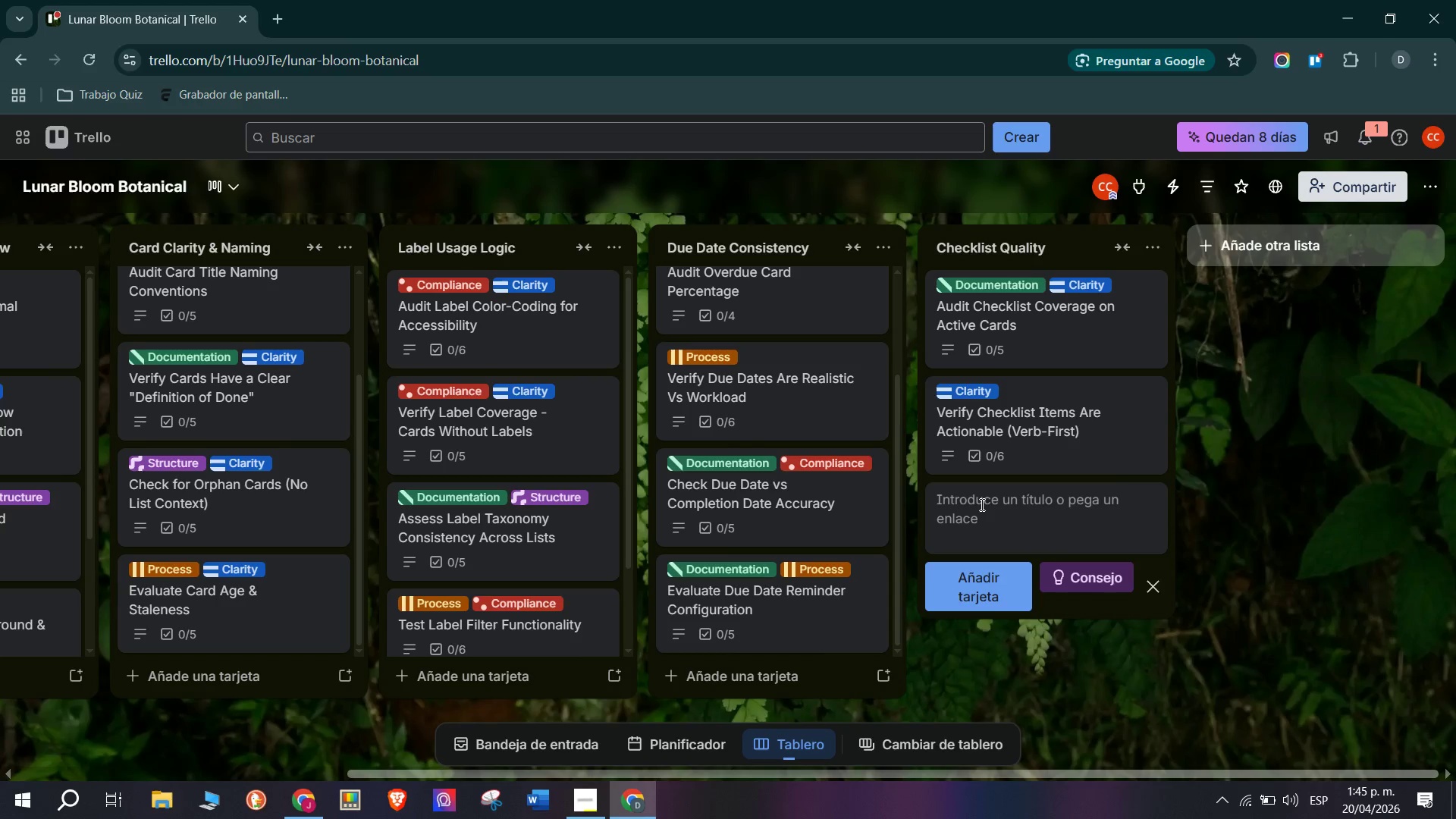 
type(Check for Sales)
key(Backspace)
key(Backspace)
key(Backspace)
key(Backspace)
type(tale Partiallt)
key(Backspace)
type(y)
key(Backspace)
type(y-Completew)
key(Backspace)
type( Checklists)
 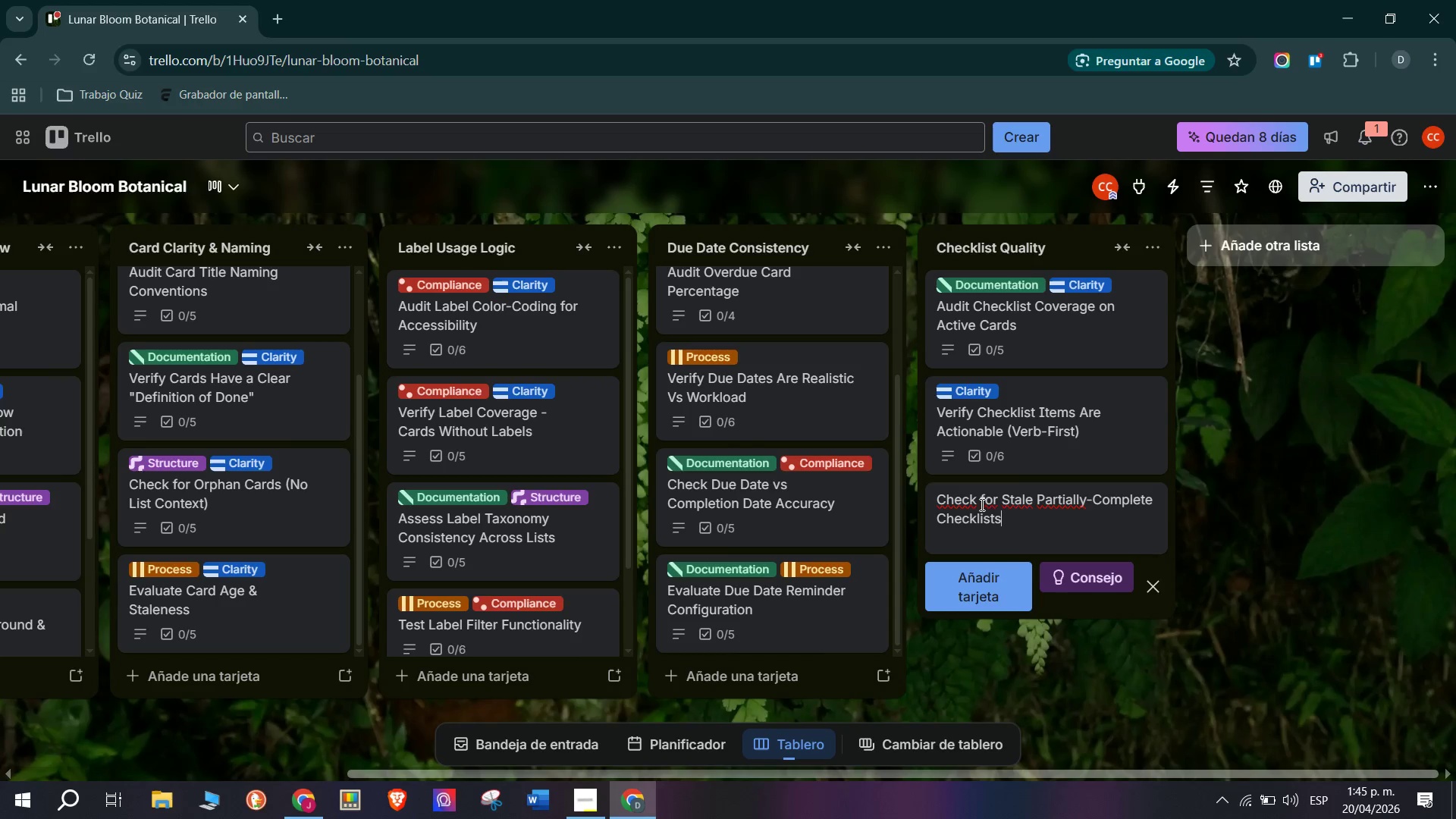 
key(Enter)
 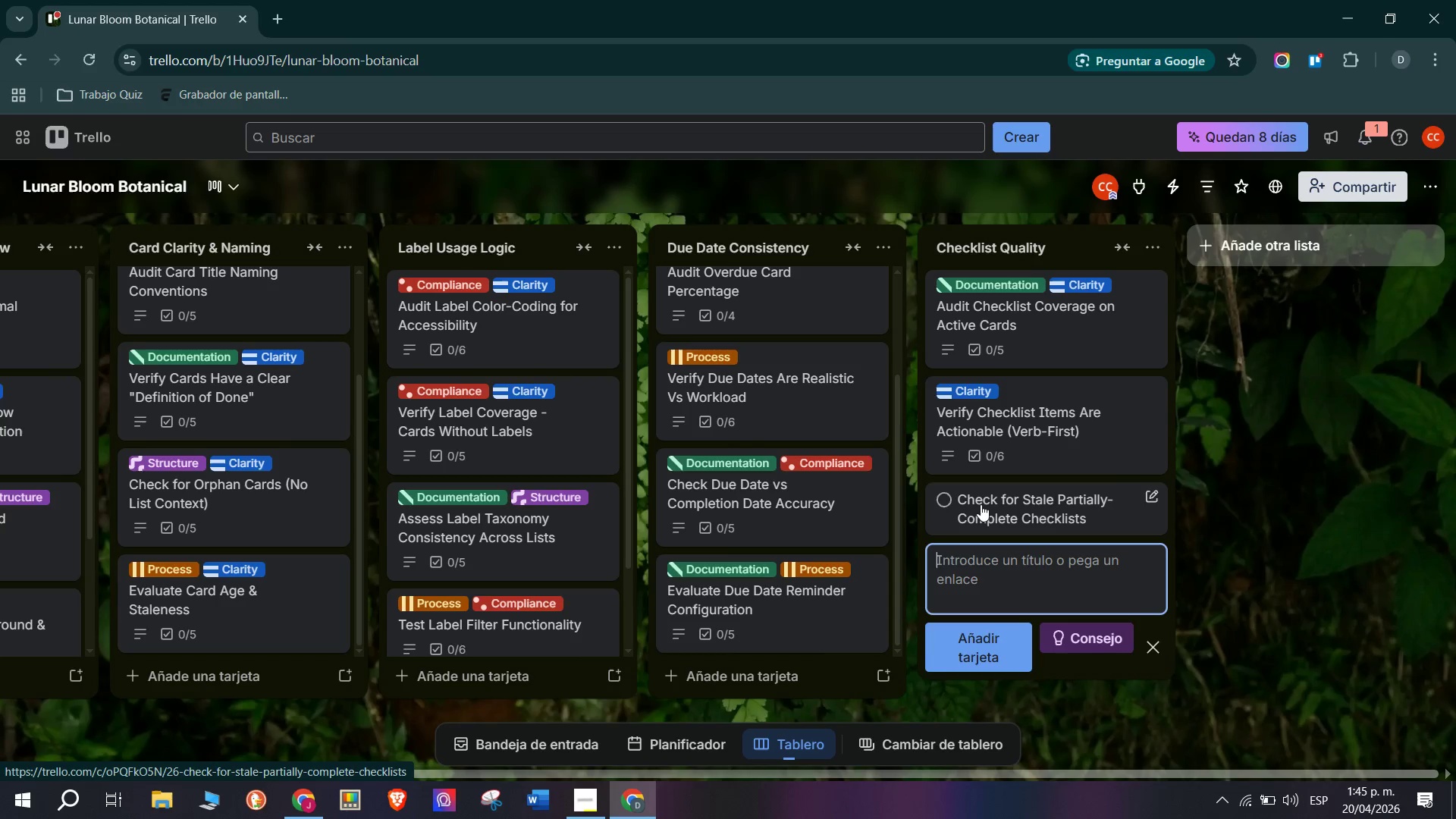 
left_click([981, 504])
 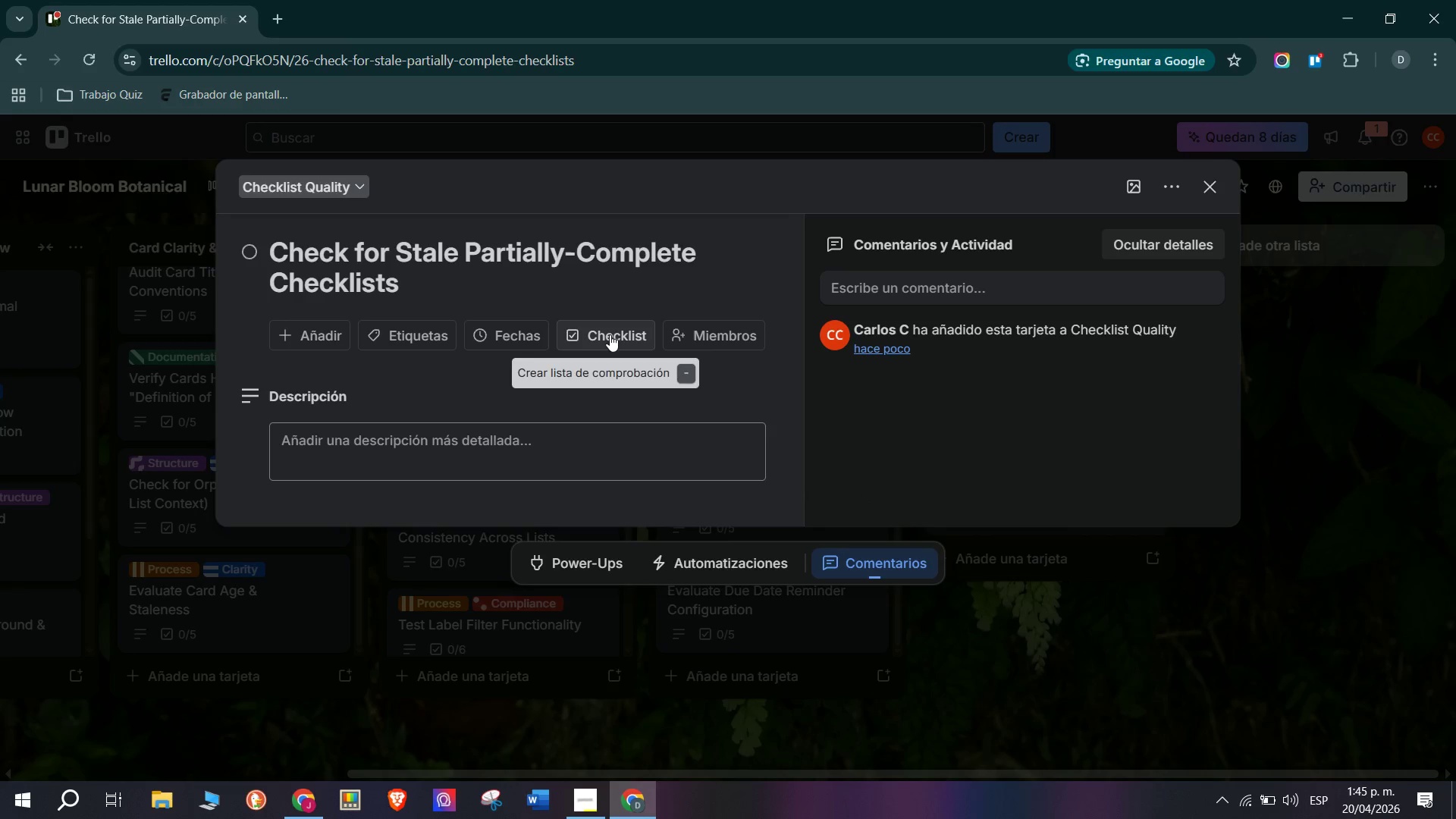 
left_click([450, 461])
 